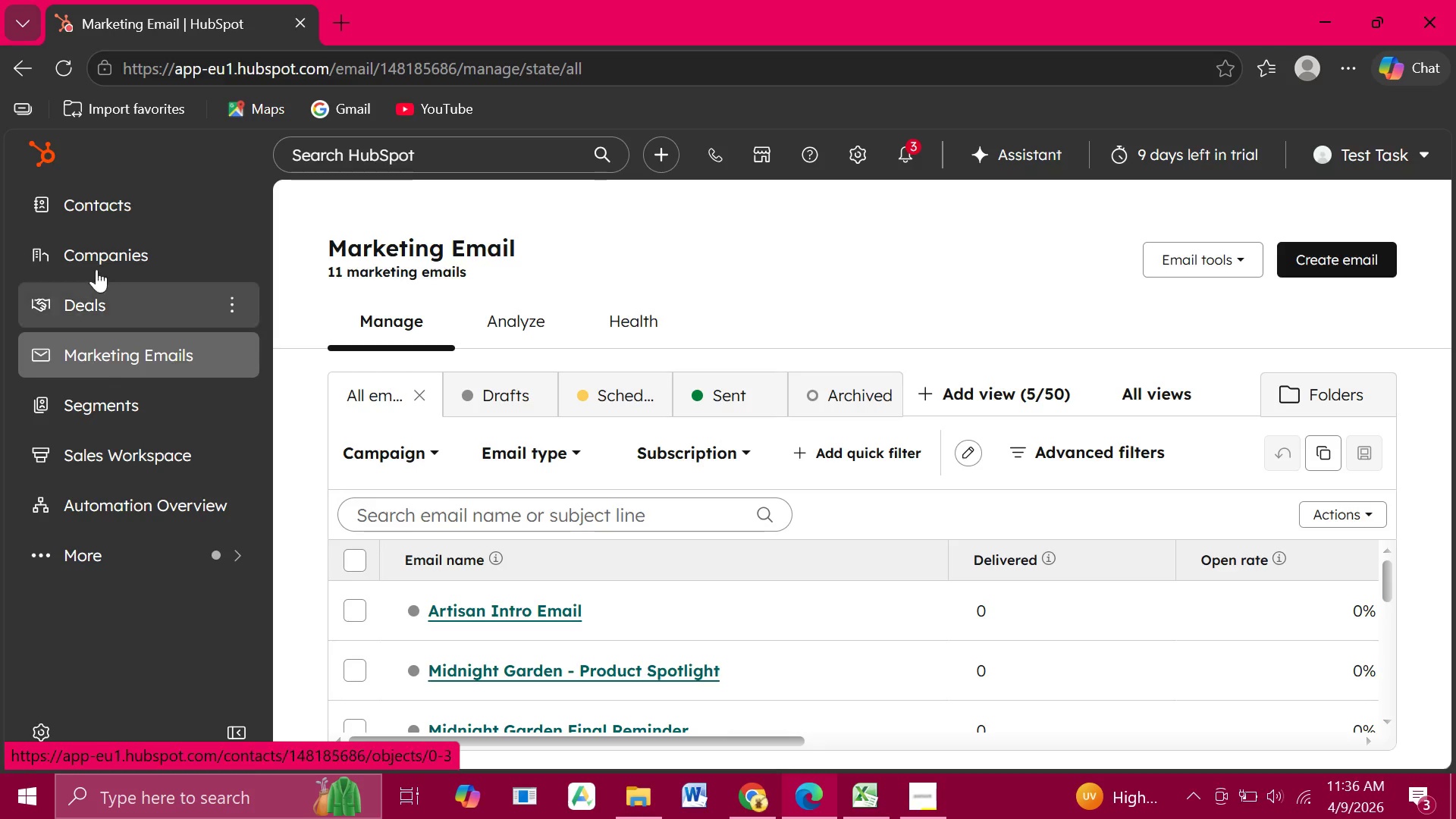 
left_click([858, 152])
 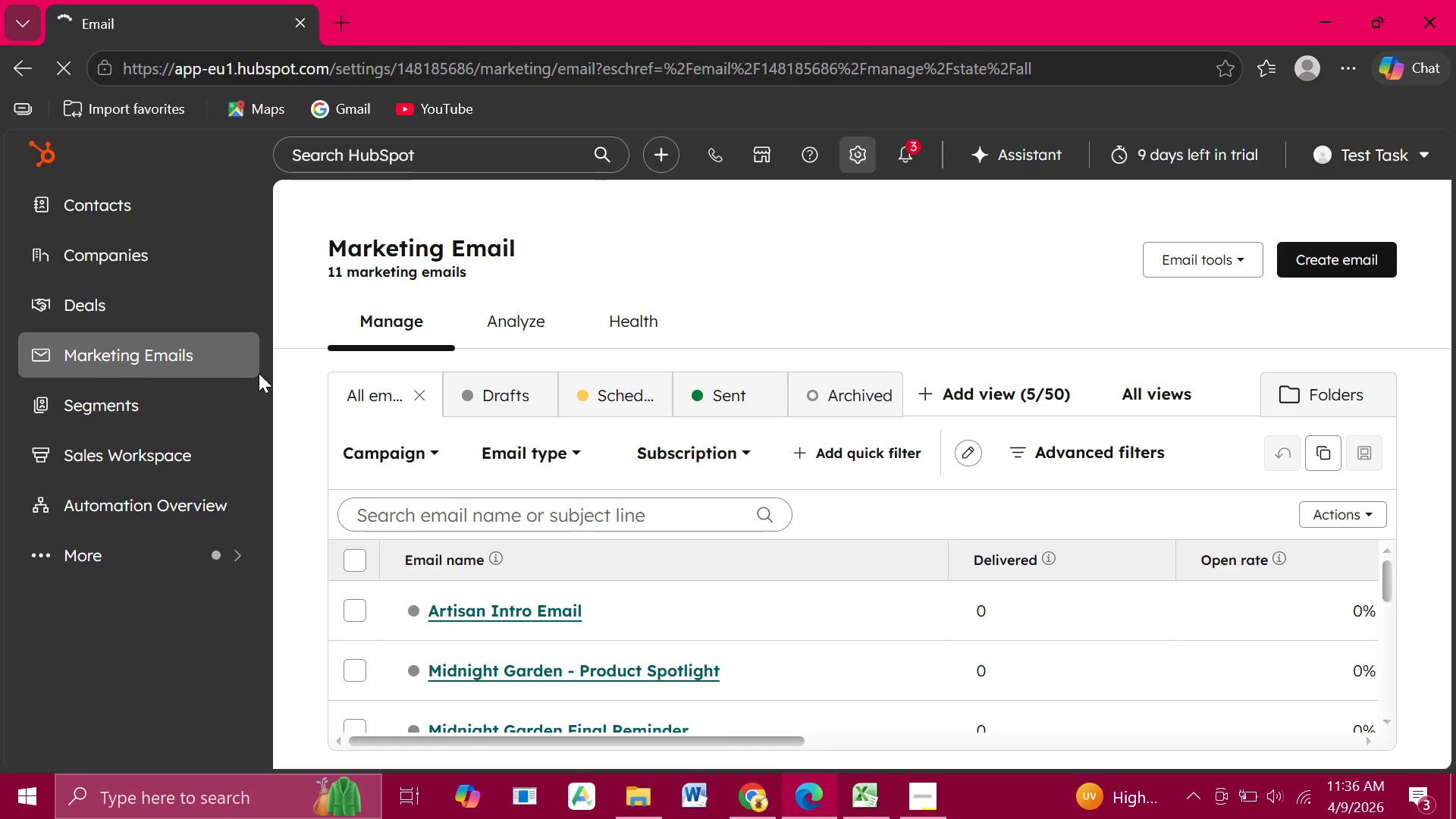 
mouse_move([299, 421])
 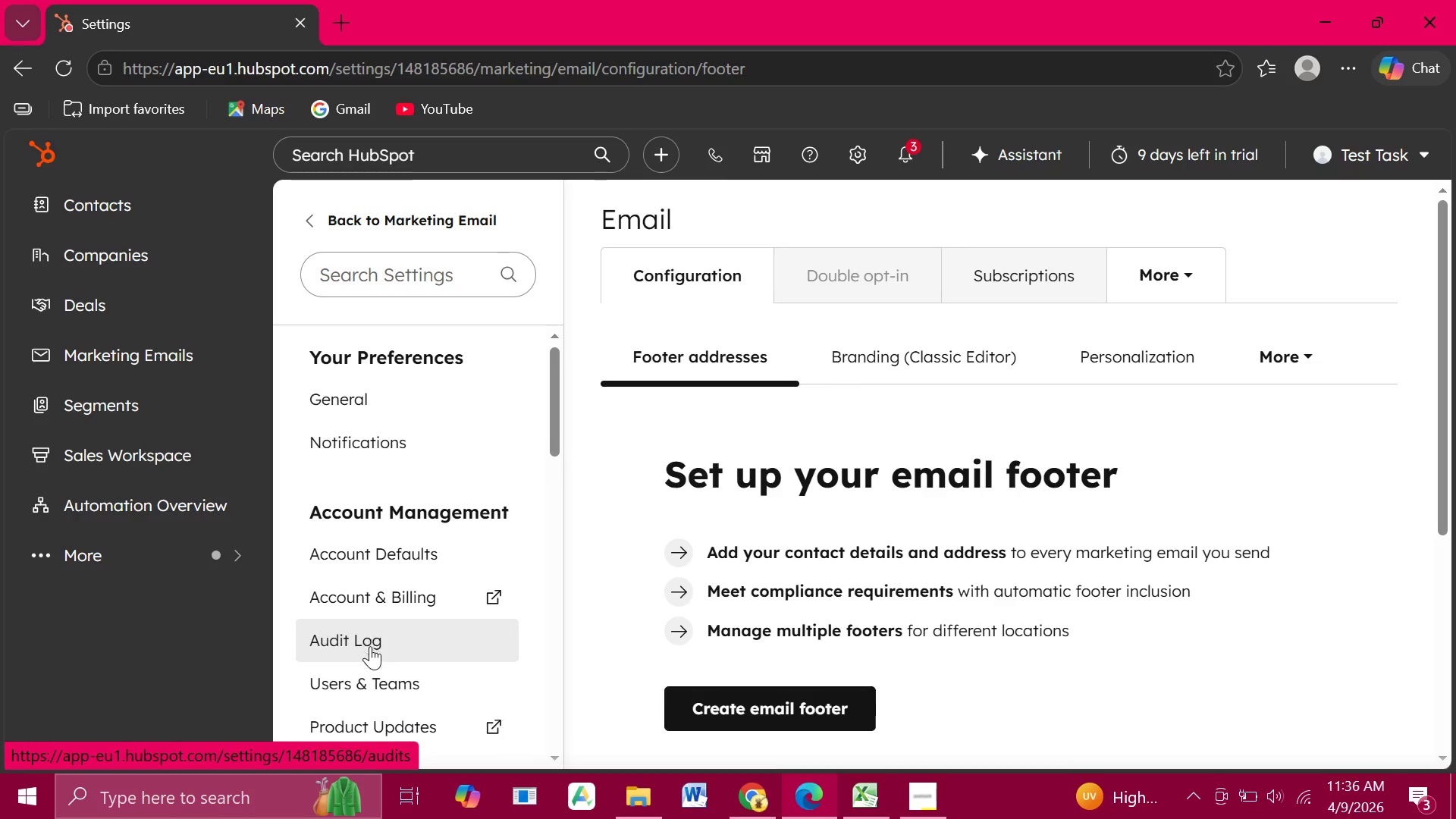 
scroll: coordinate [370, 646], scroll_direction: down, amount: 4.0
 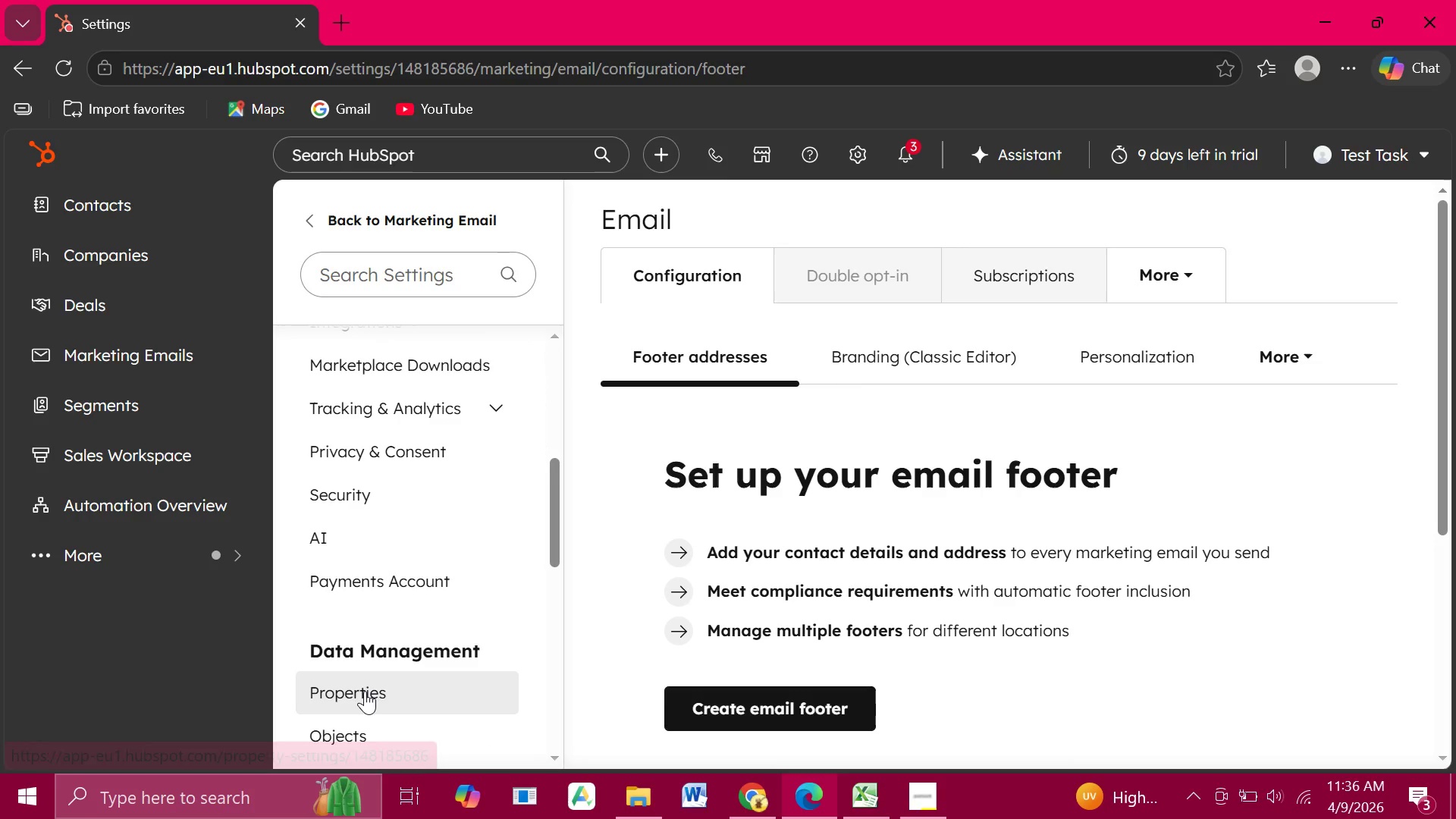 
left_click([365, 691])
 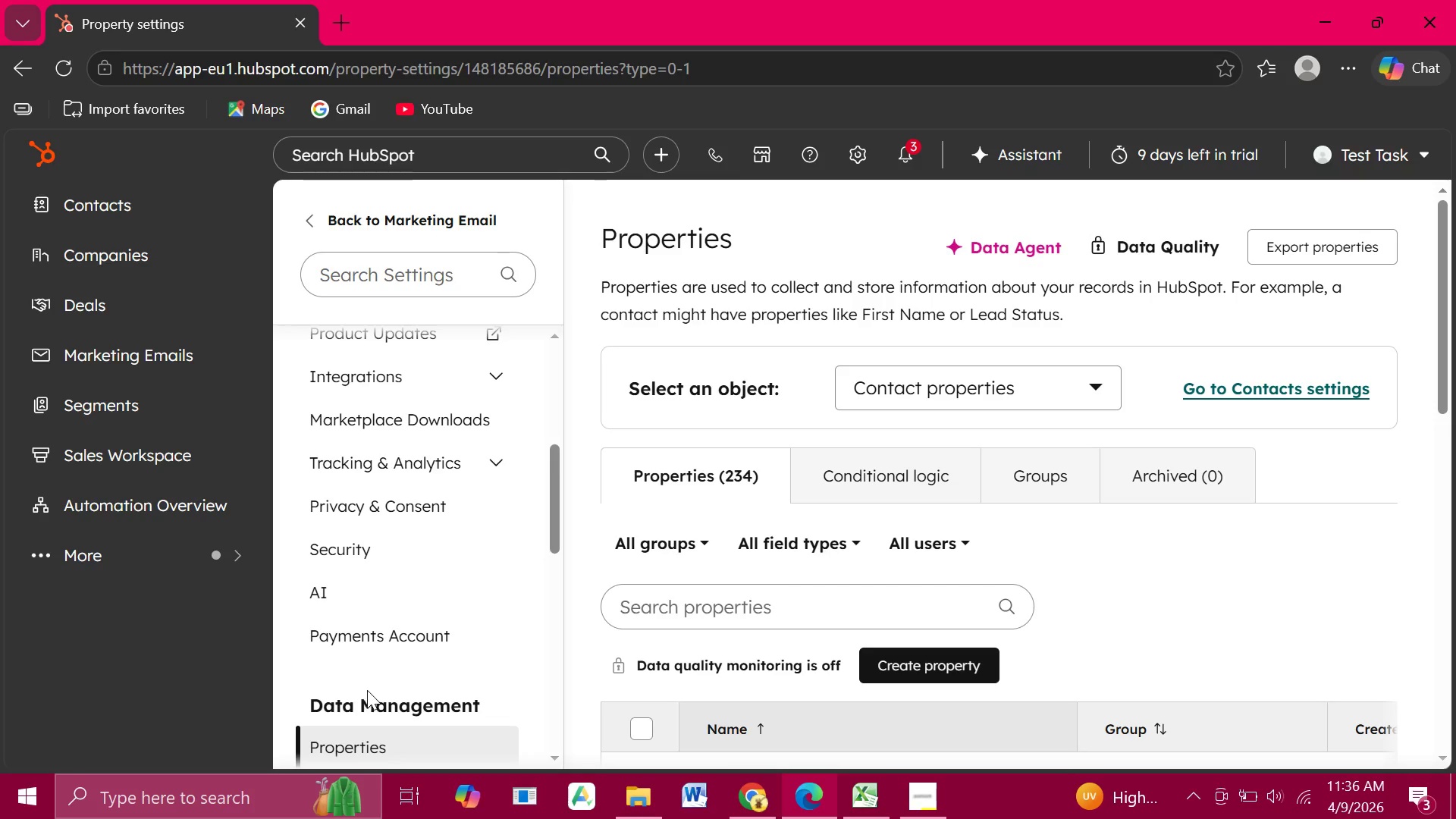 
wait(10.28)
 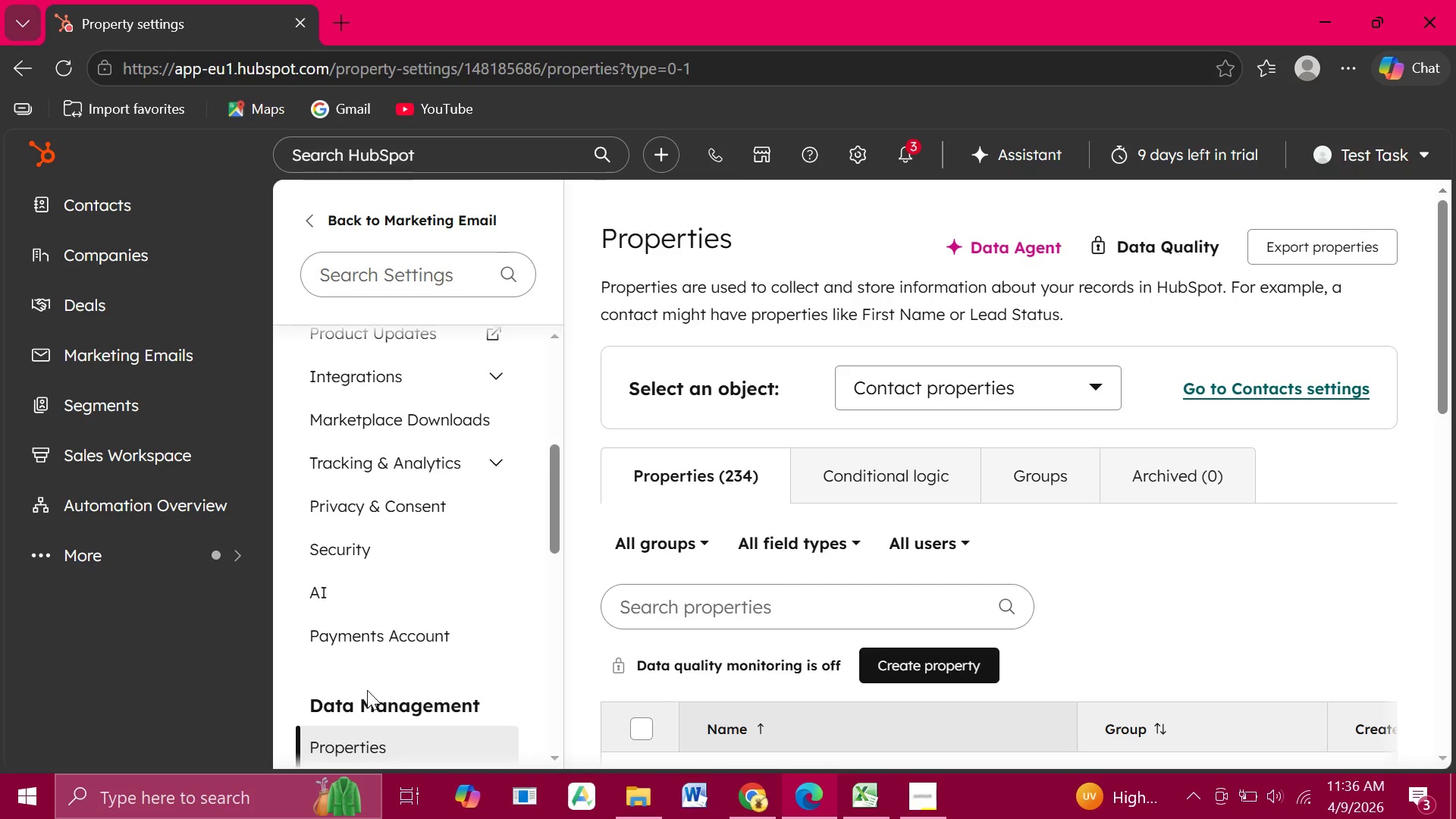 
left_click([943, 655])
 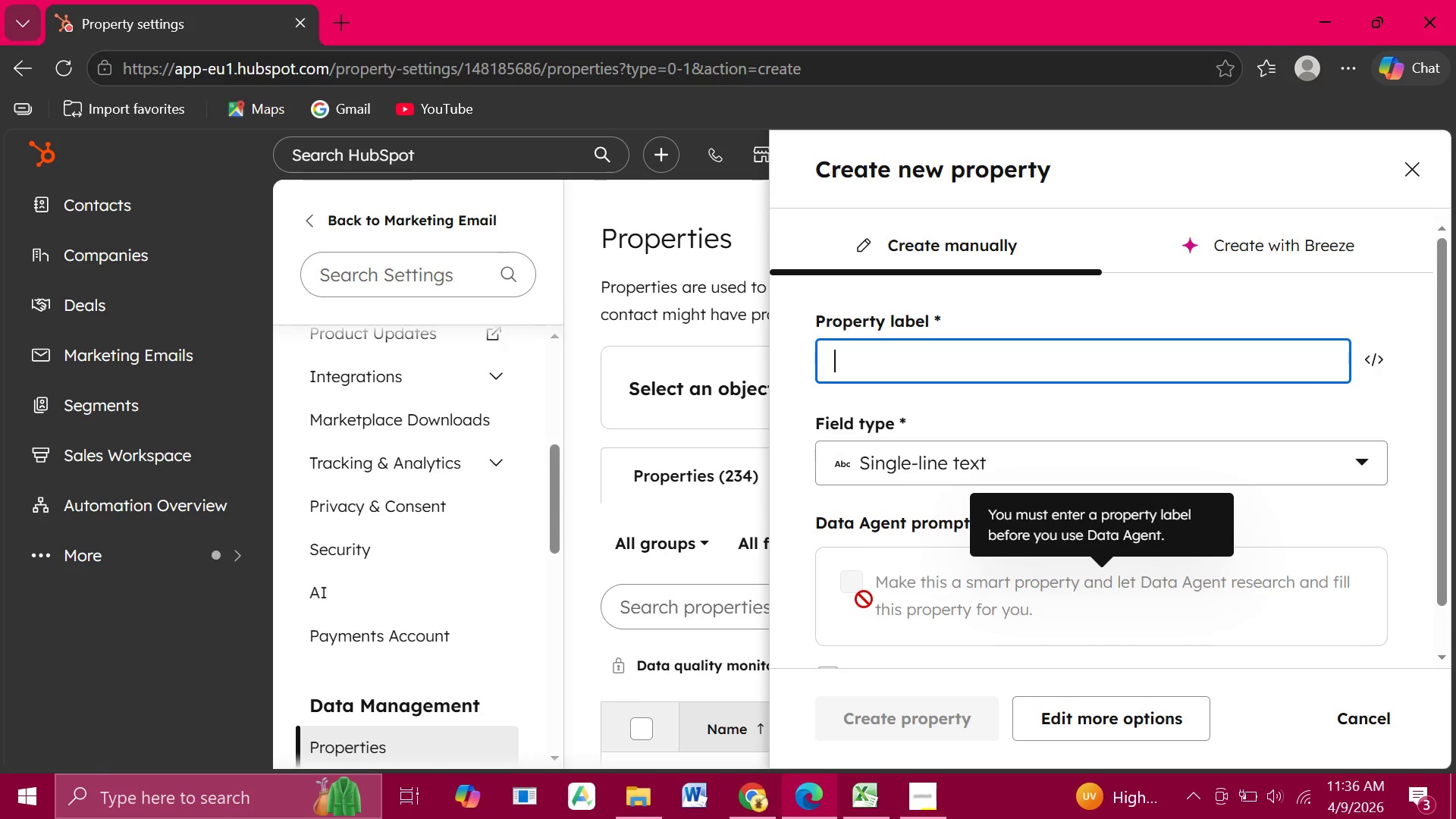 
wait(7.44)
 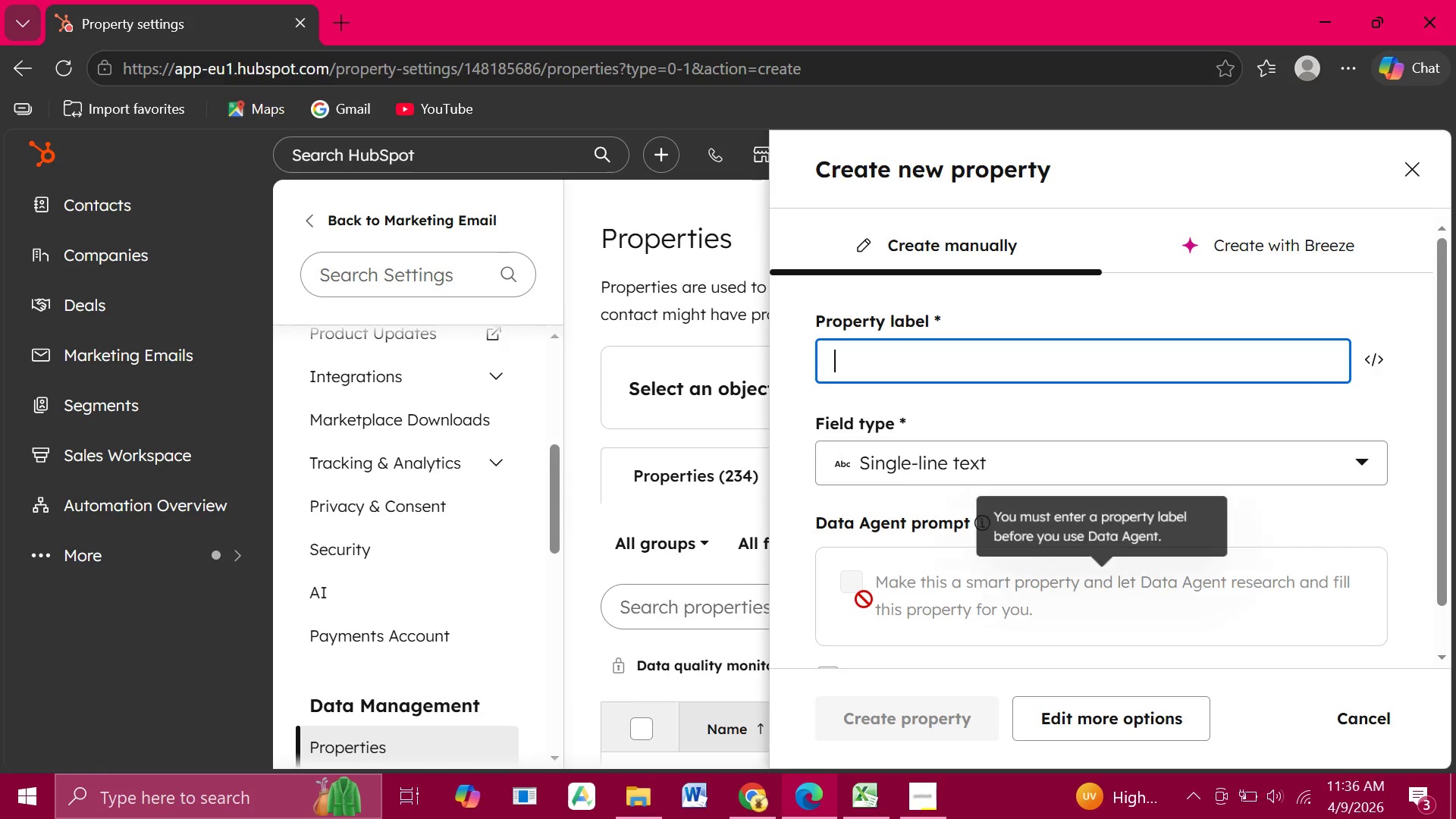 
type(Personalization Hook)
 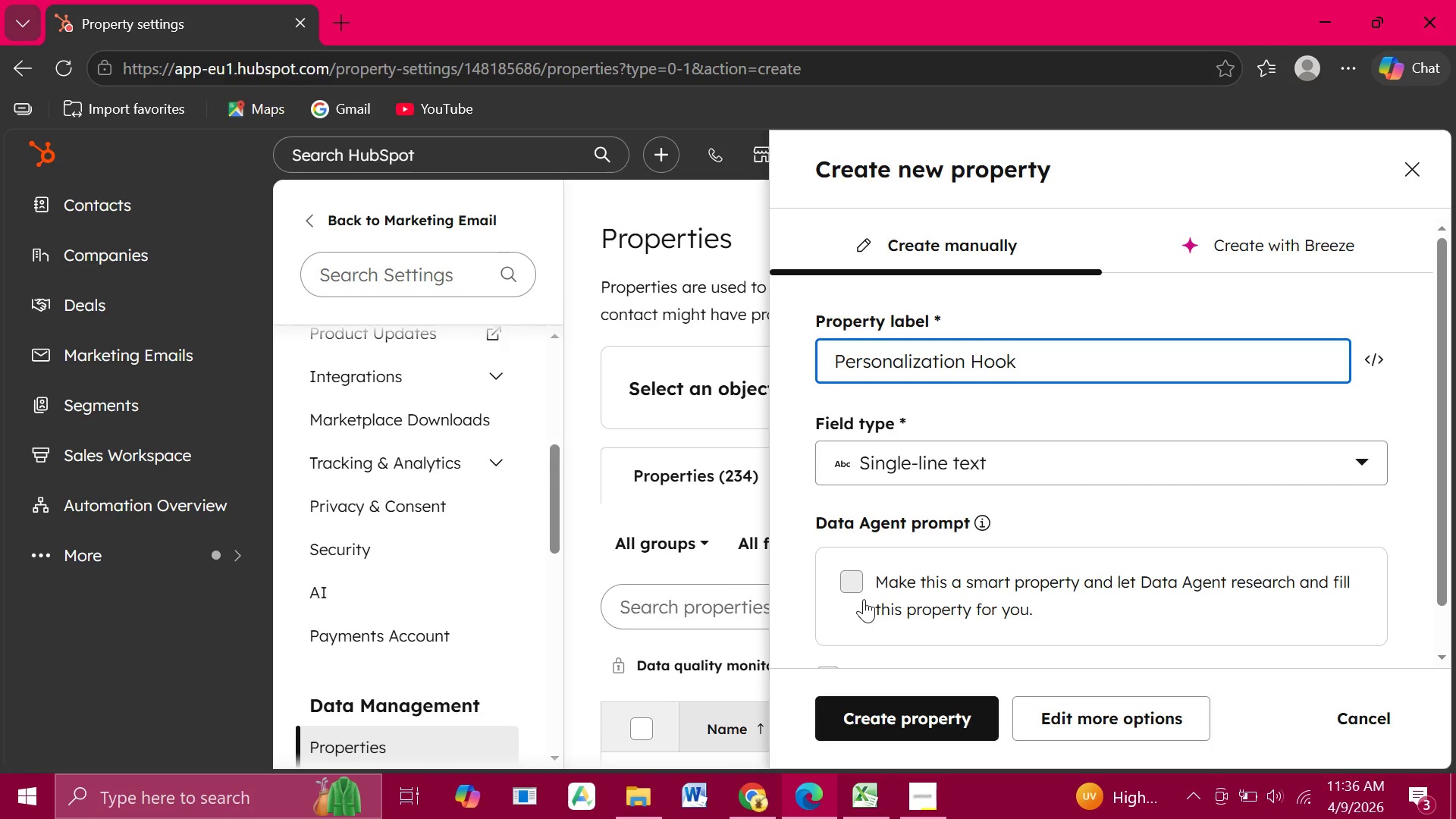 
wait(5.08)
 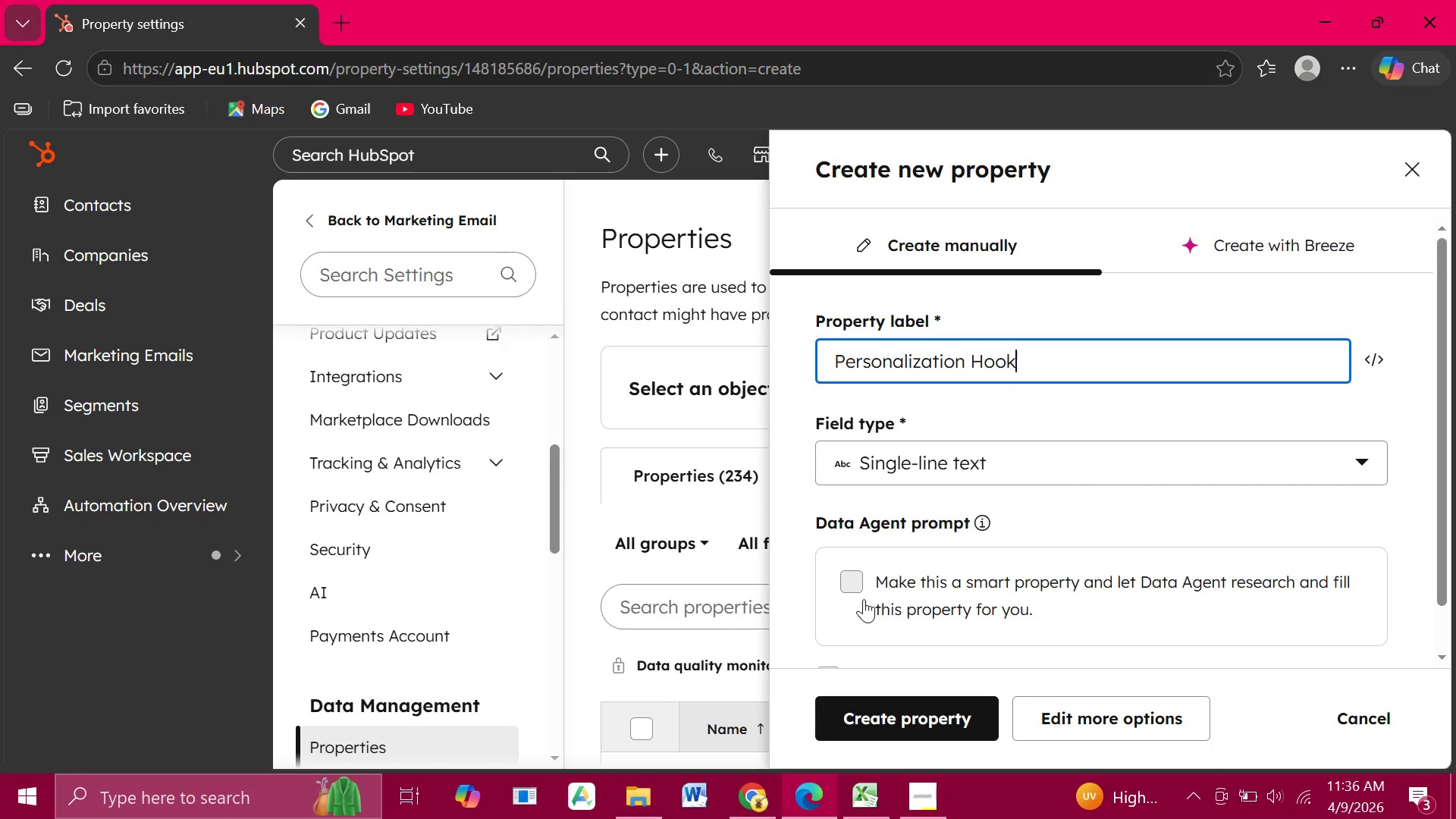 
left_click([878, 713])
 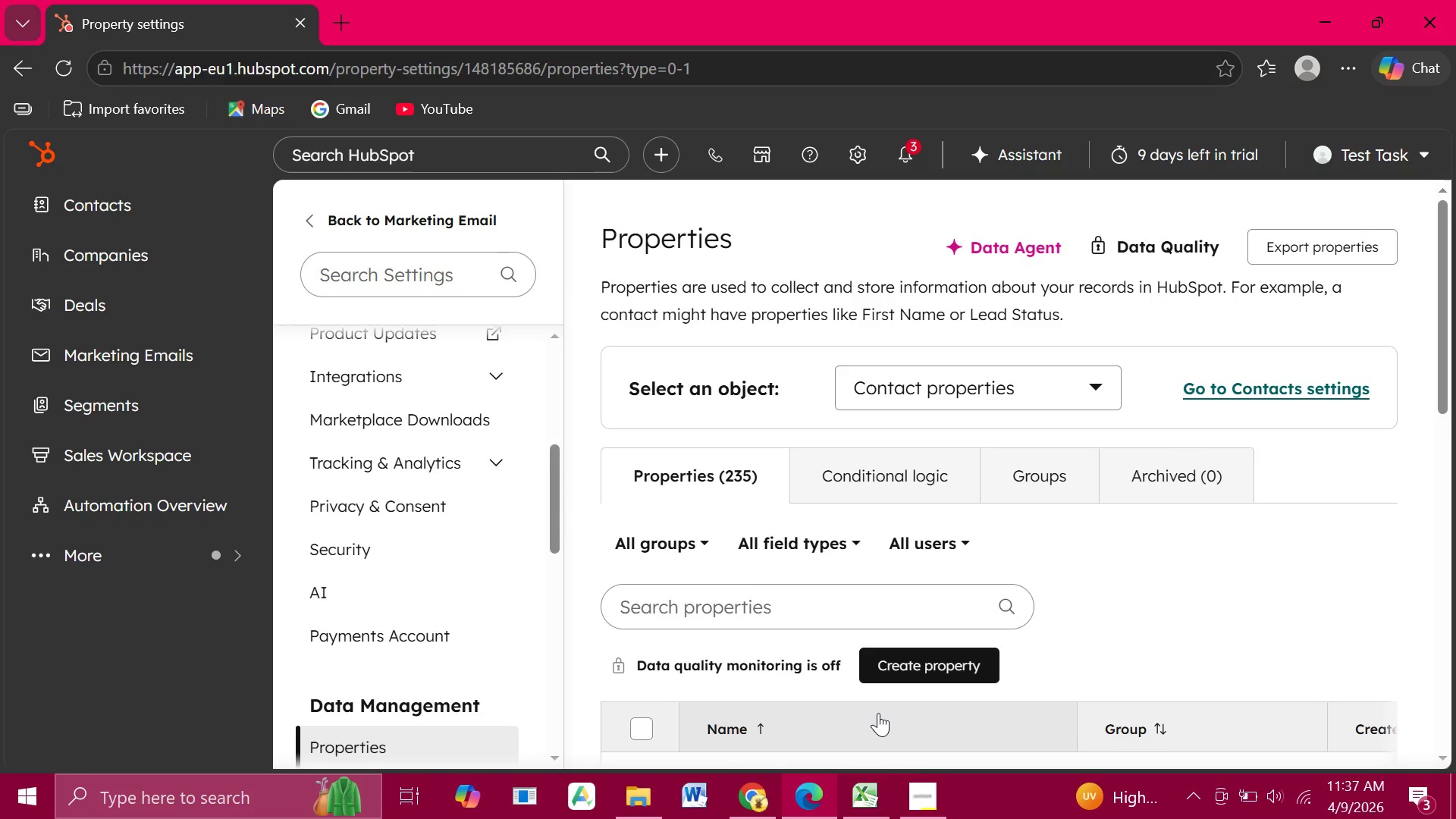 
wait(28.75)
 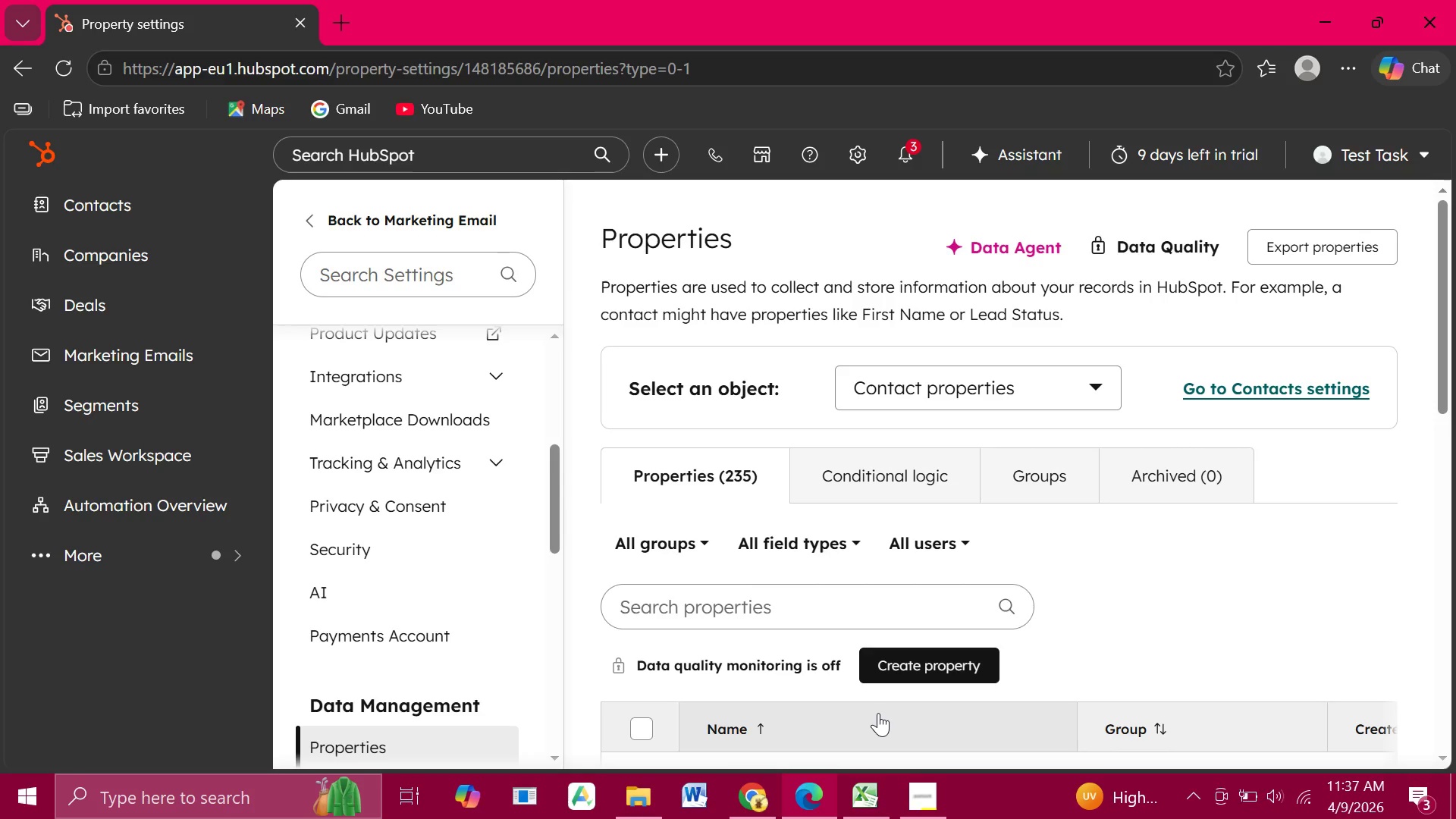 
left_click([81, 193])
 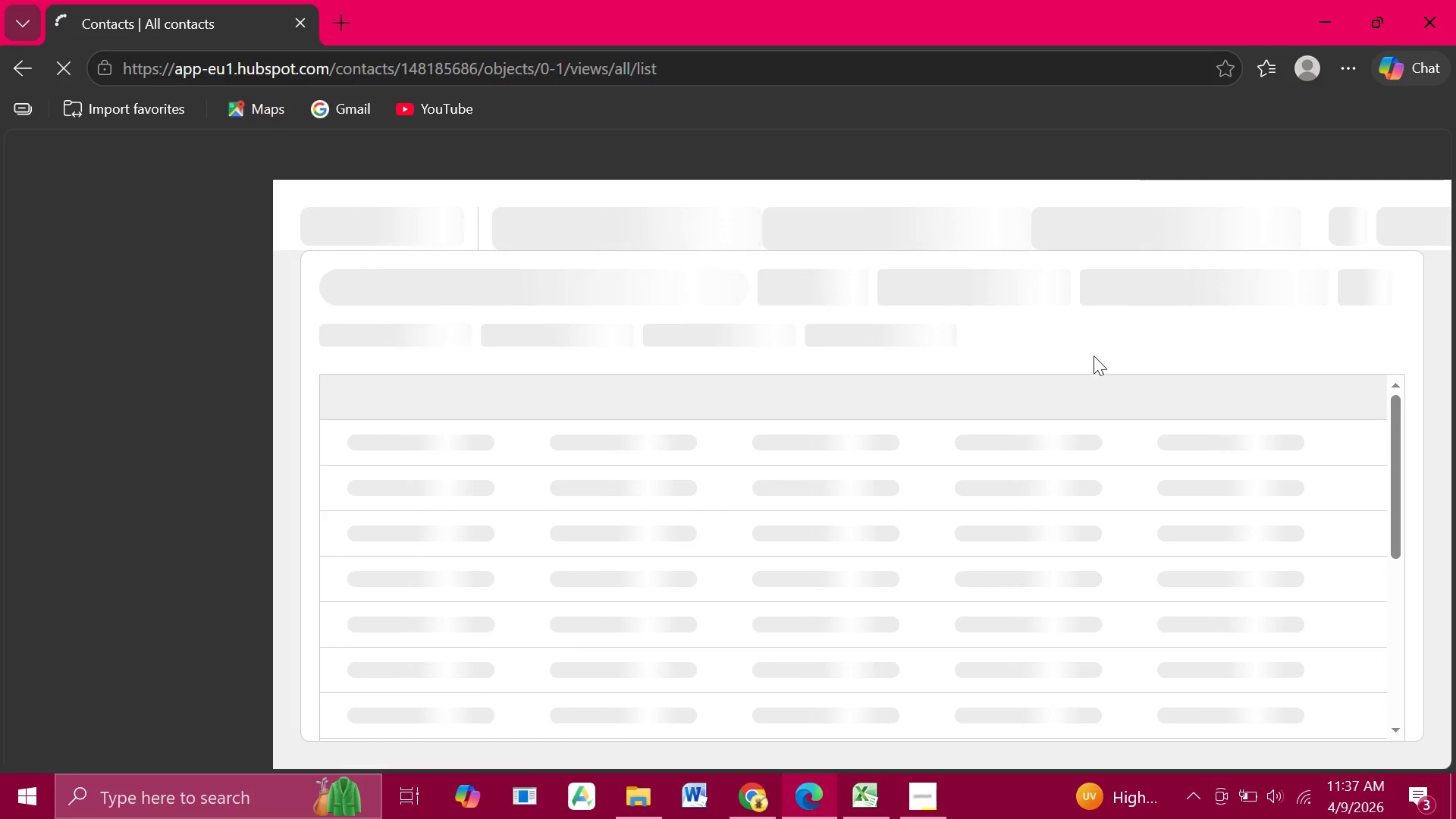 
wait(6.71)
 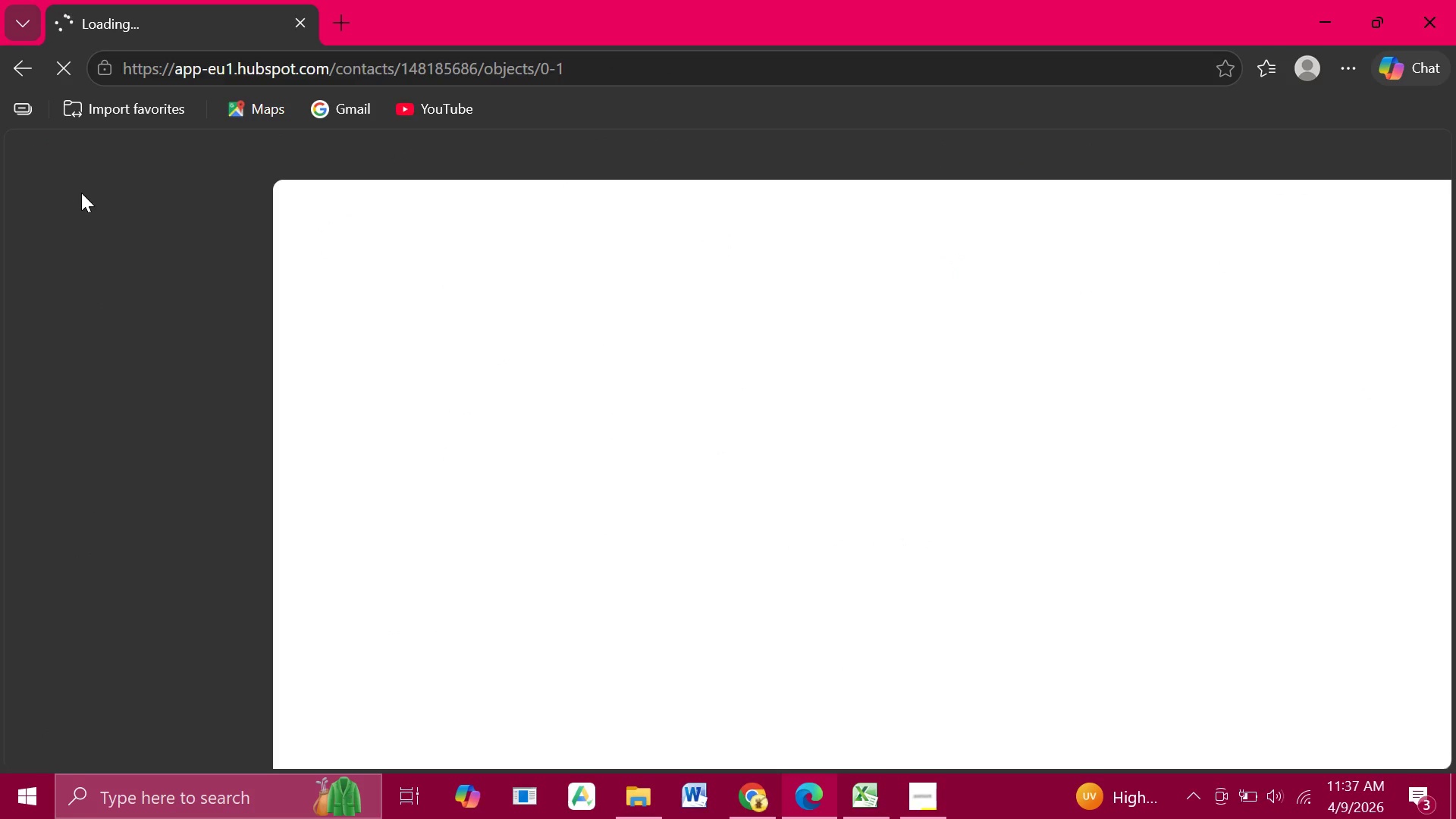 
mouse_move([946, 340])
 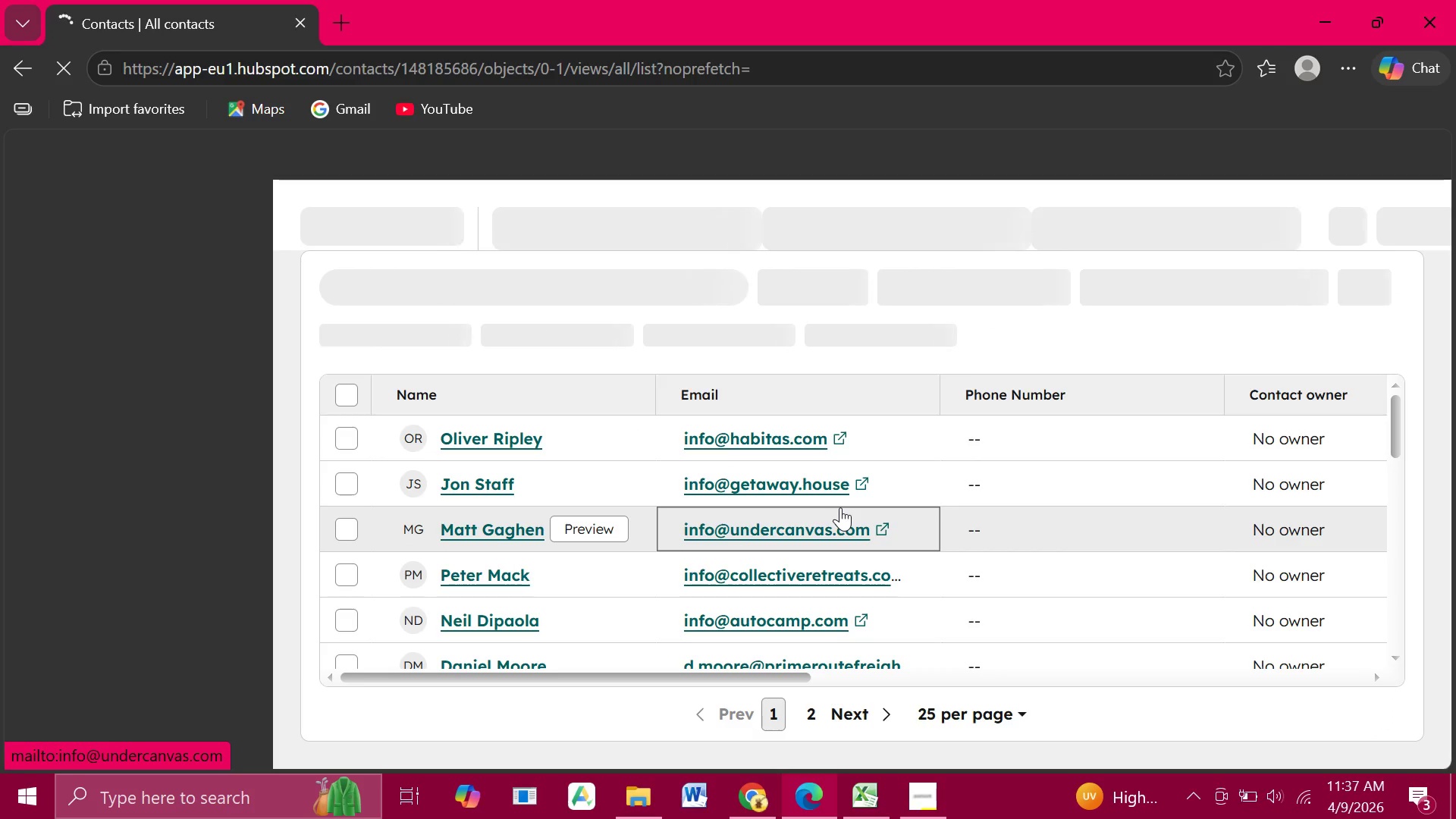 
scroll: coordinate [840, 507], scroll_direction: up, amount: 2.0
 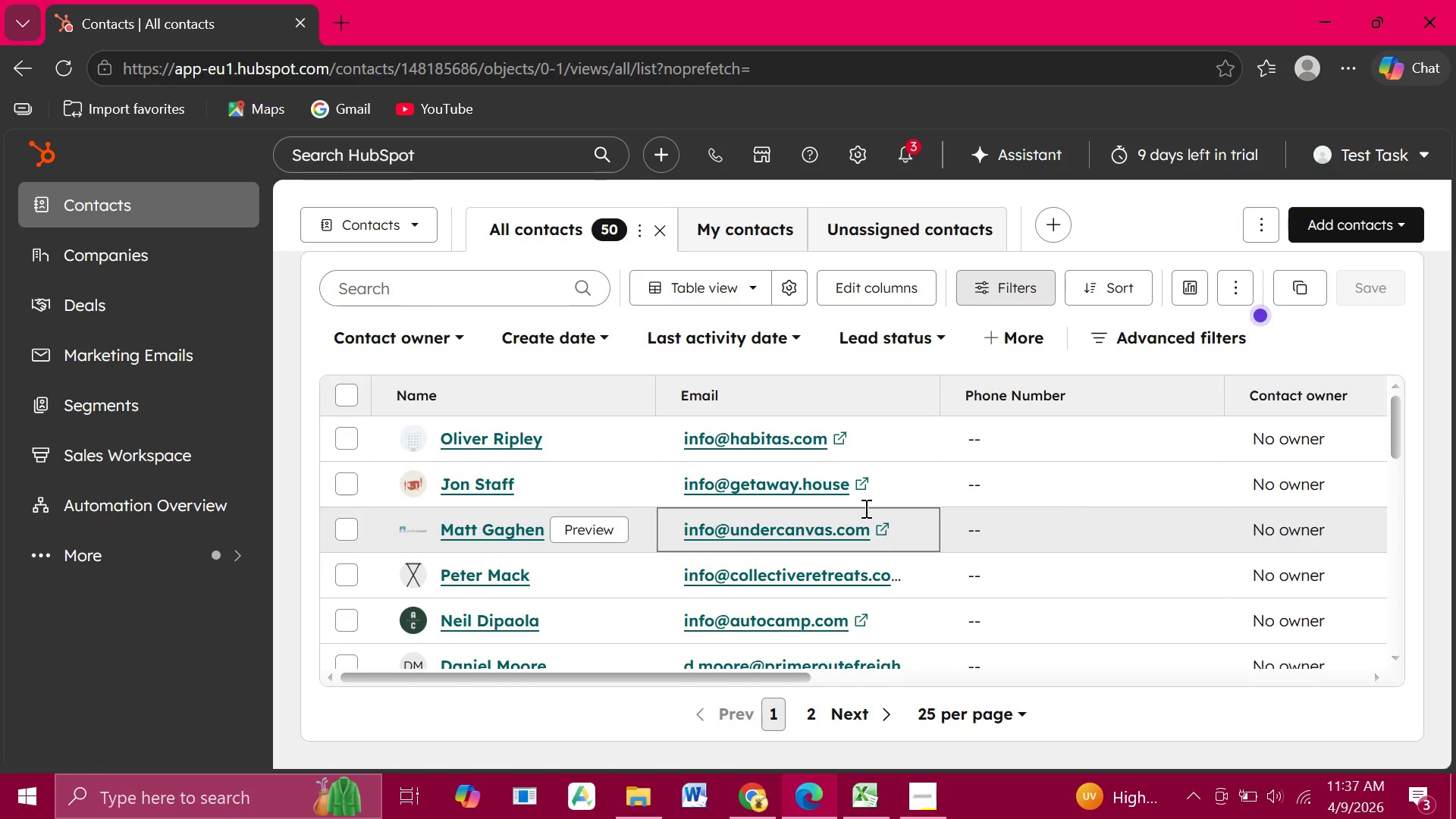 
wait(22.15)
 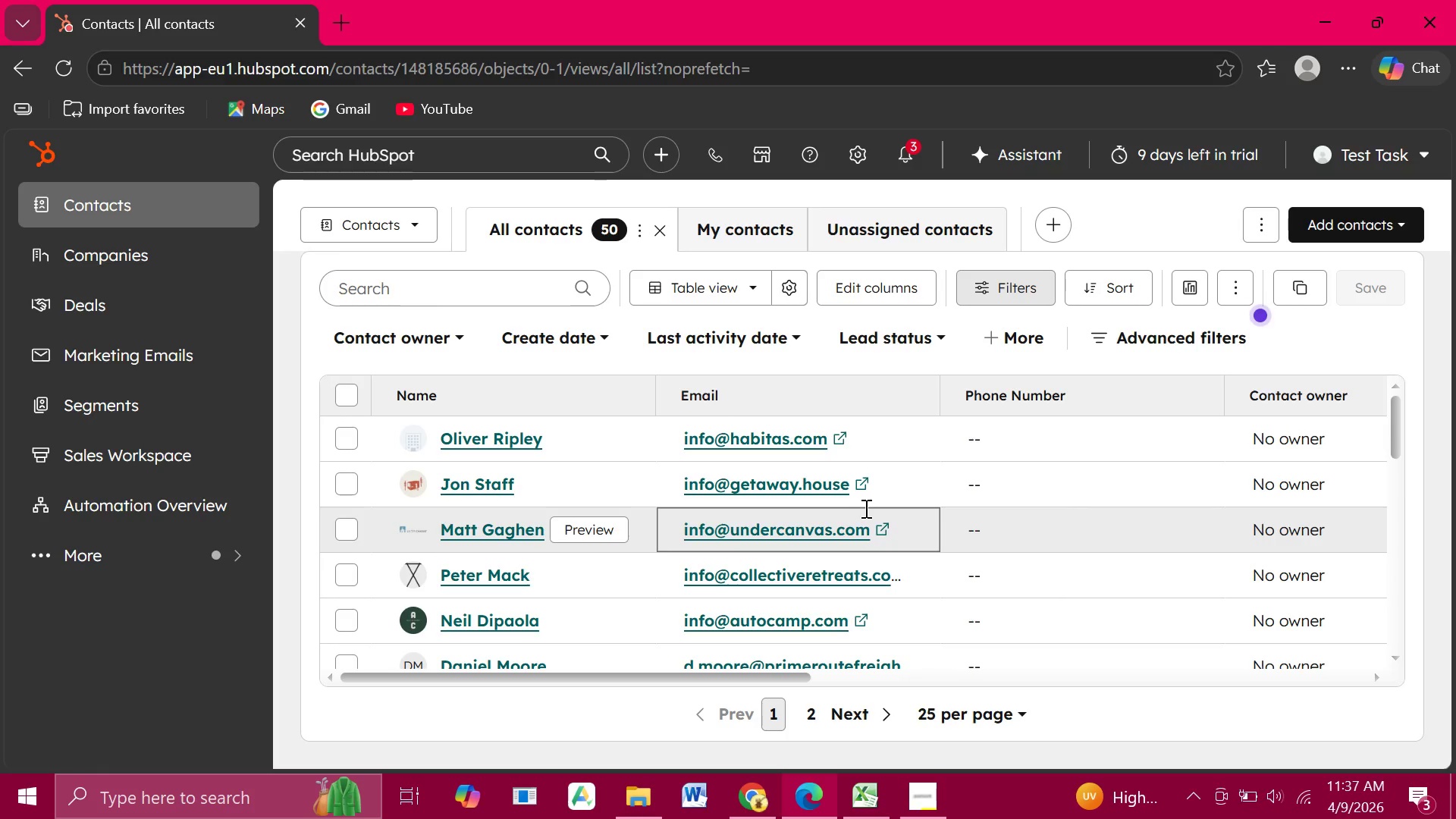 
left_click([990, 329])
 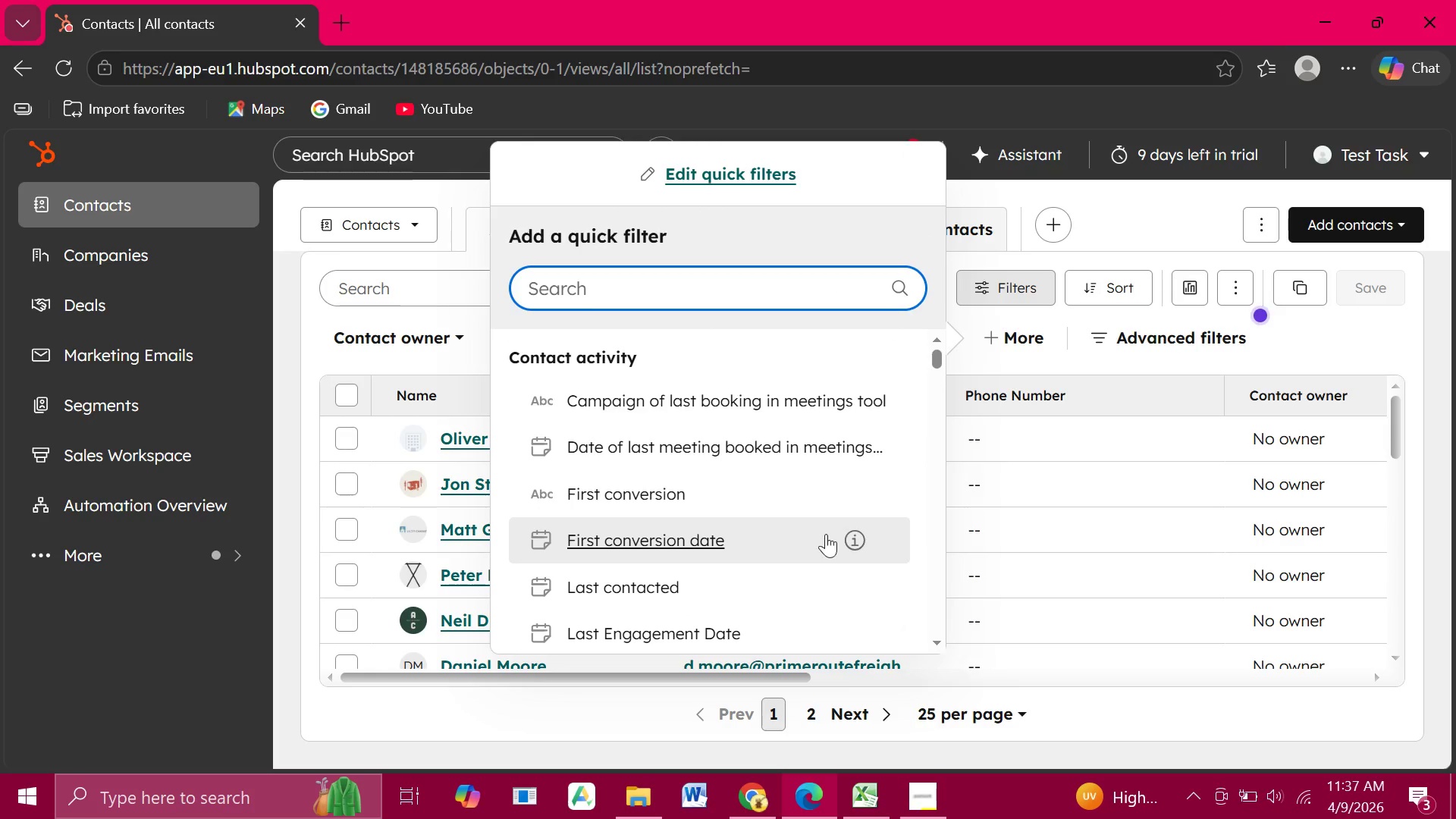 
wait(6.92)
 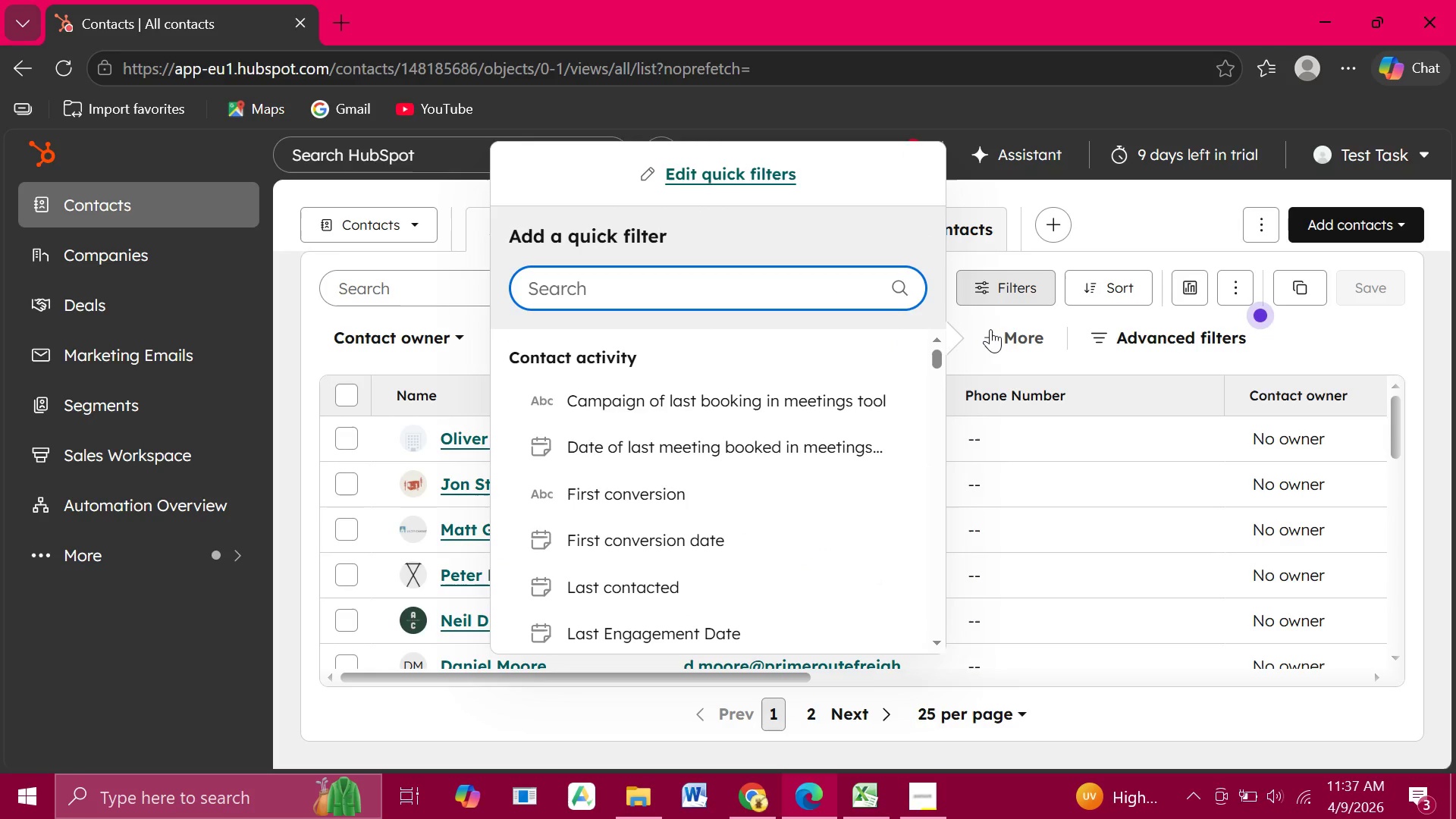 
scroll: coordinate [701, 460], scroll_direction: down, amount: 9.0
 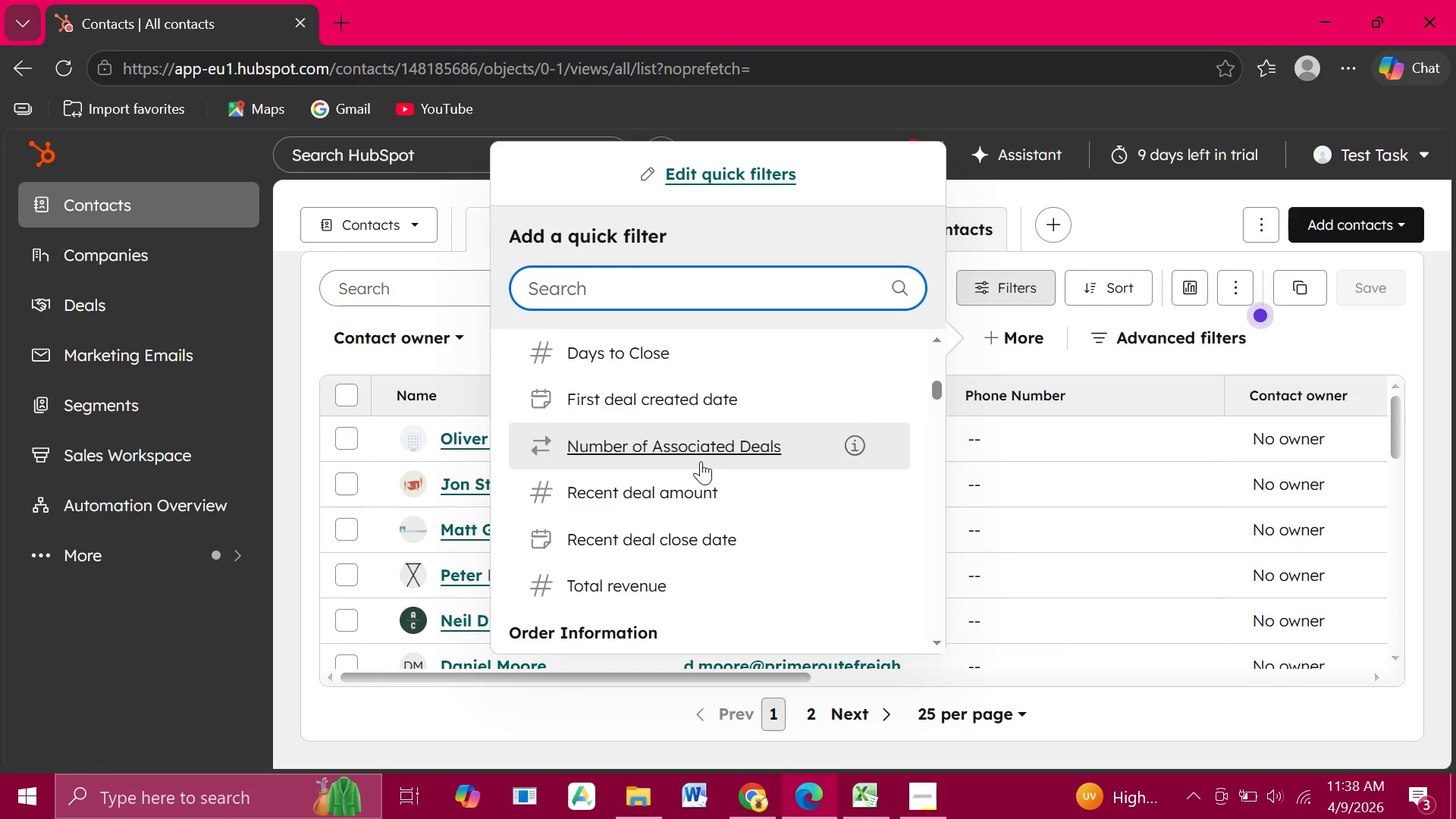 
type(per)
 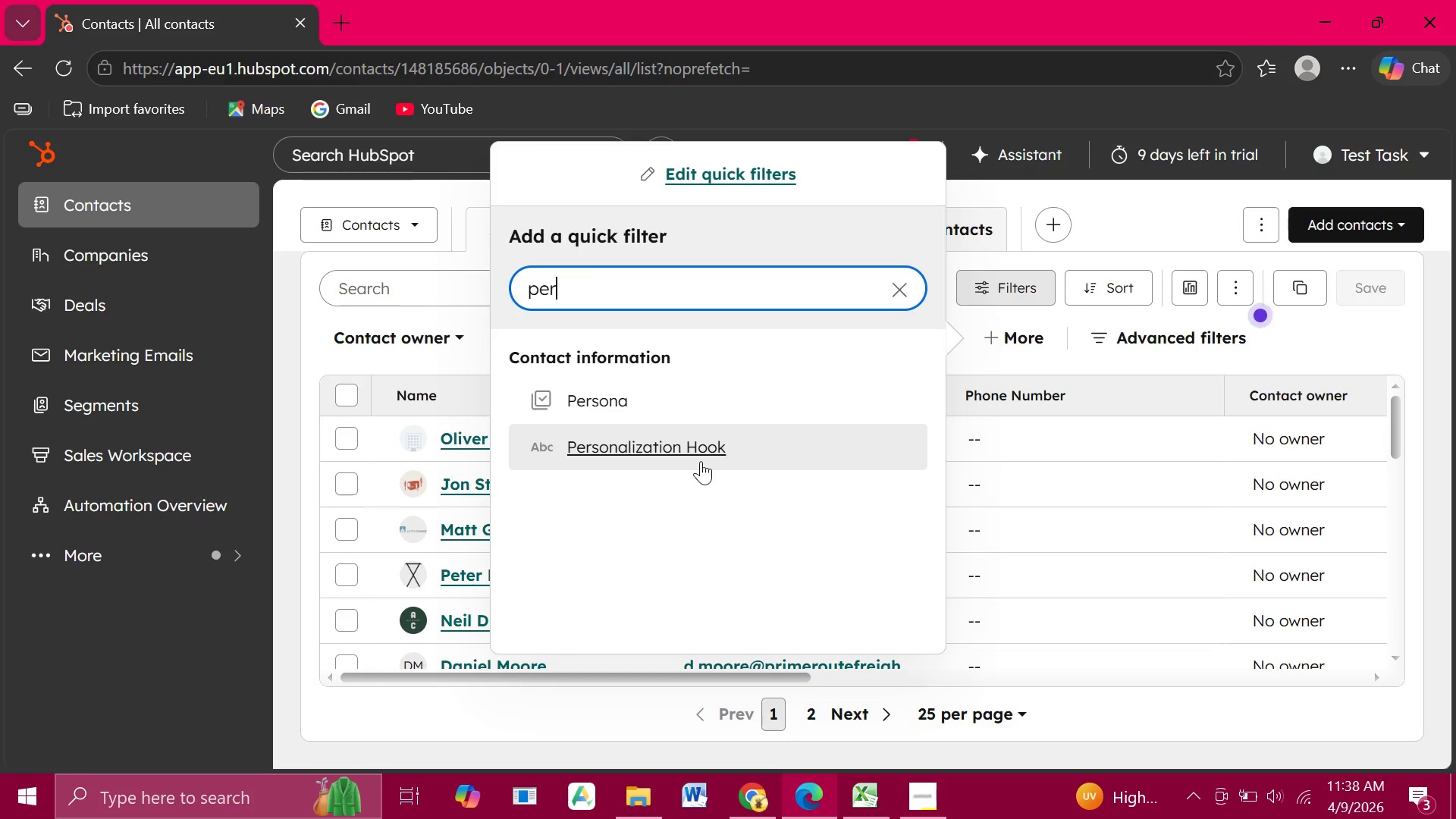 
wait(17.61)
 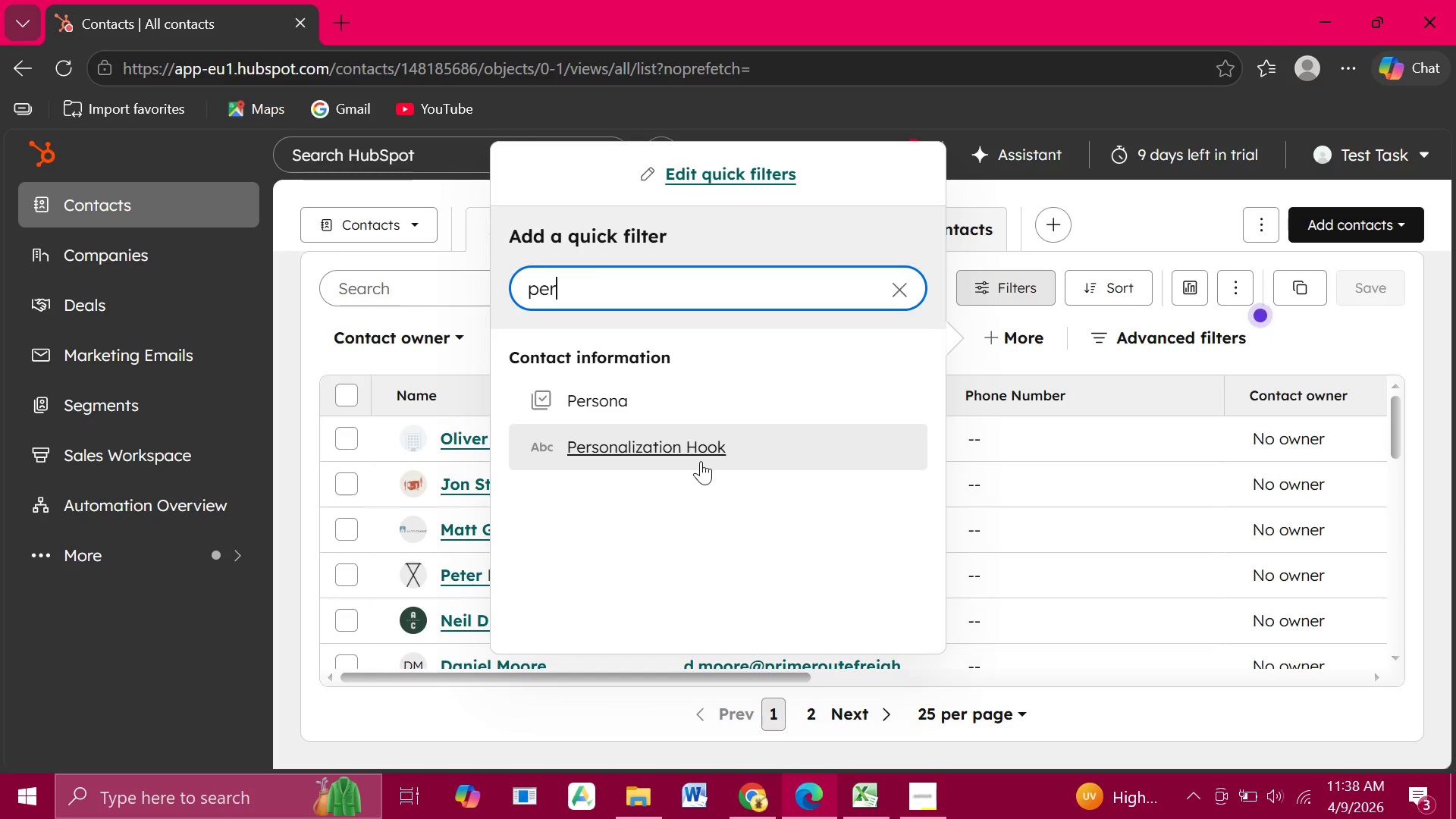 
left_click([705, 446])
 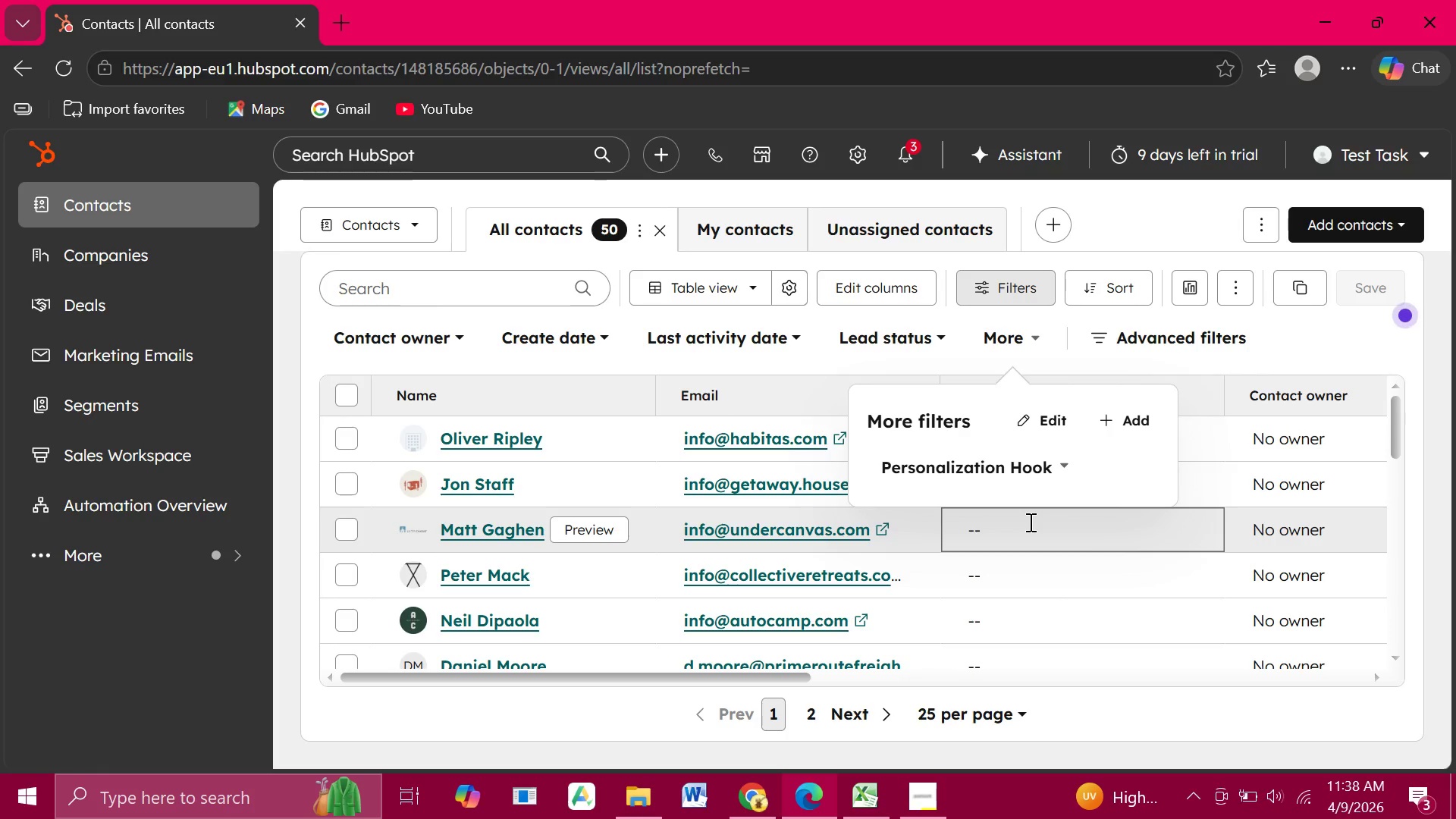 
wait(17.95)
 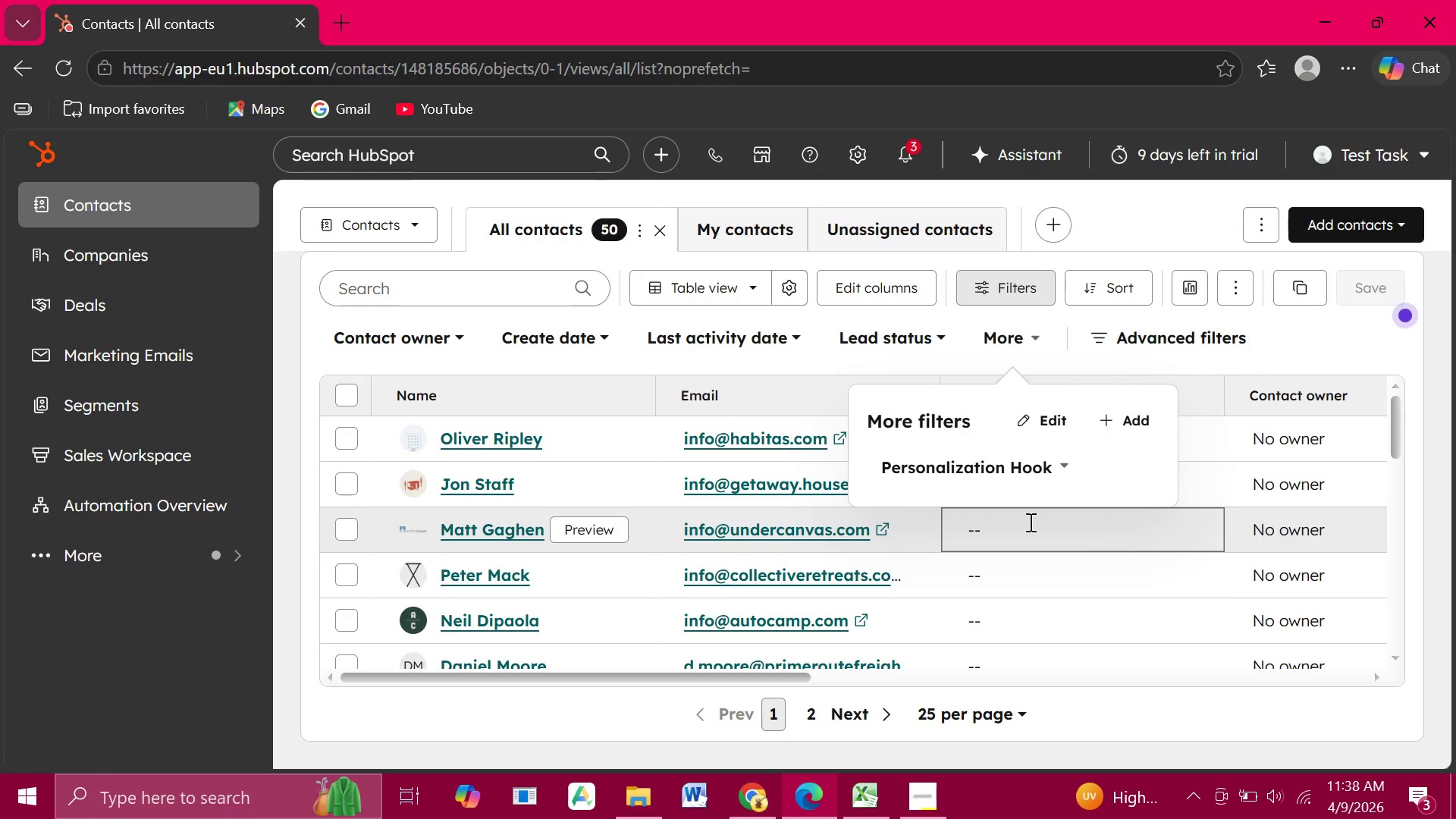 
left_click([145, 344])
 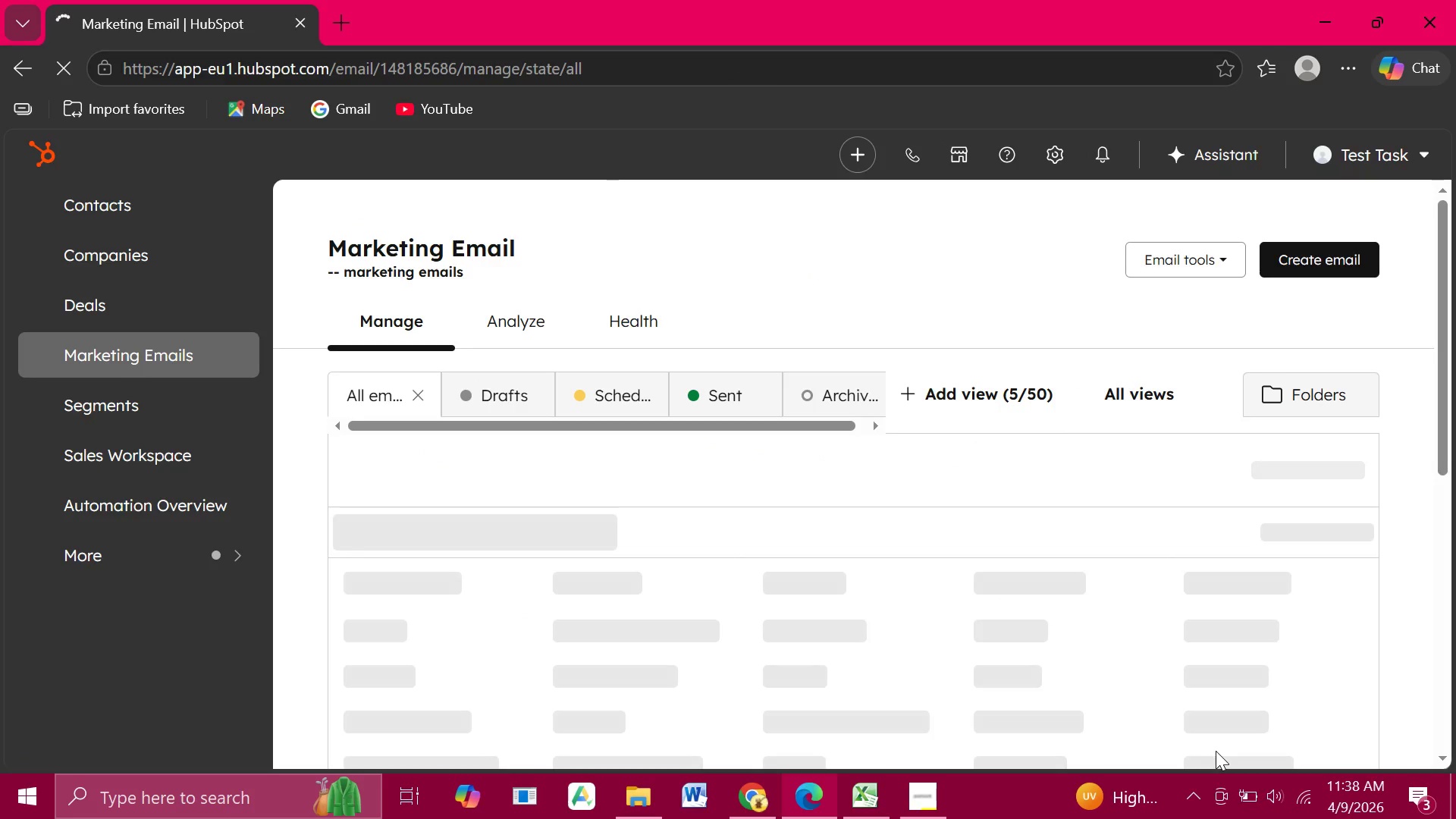 
wait(10.27)
 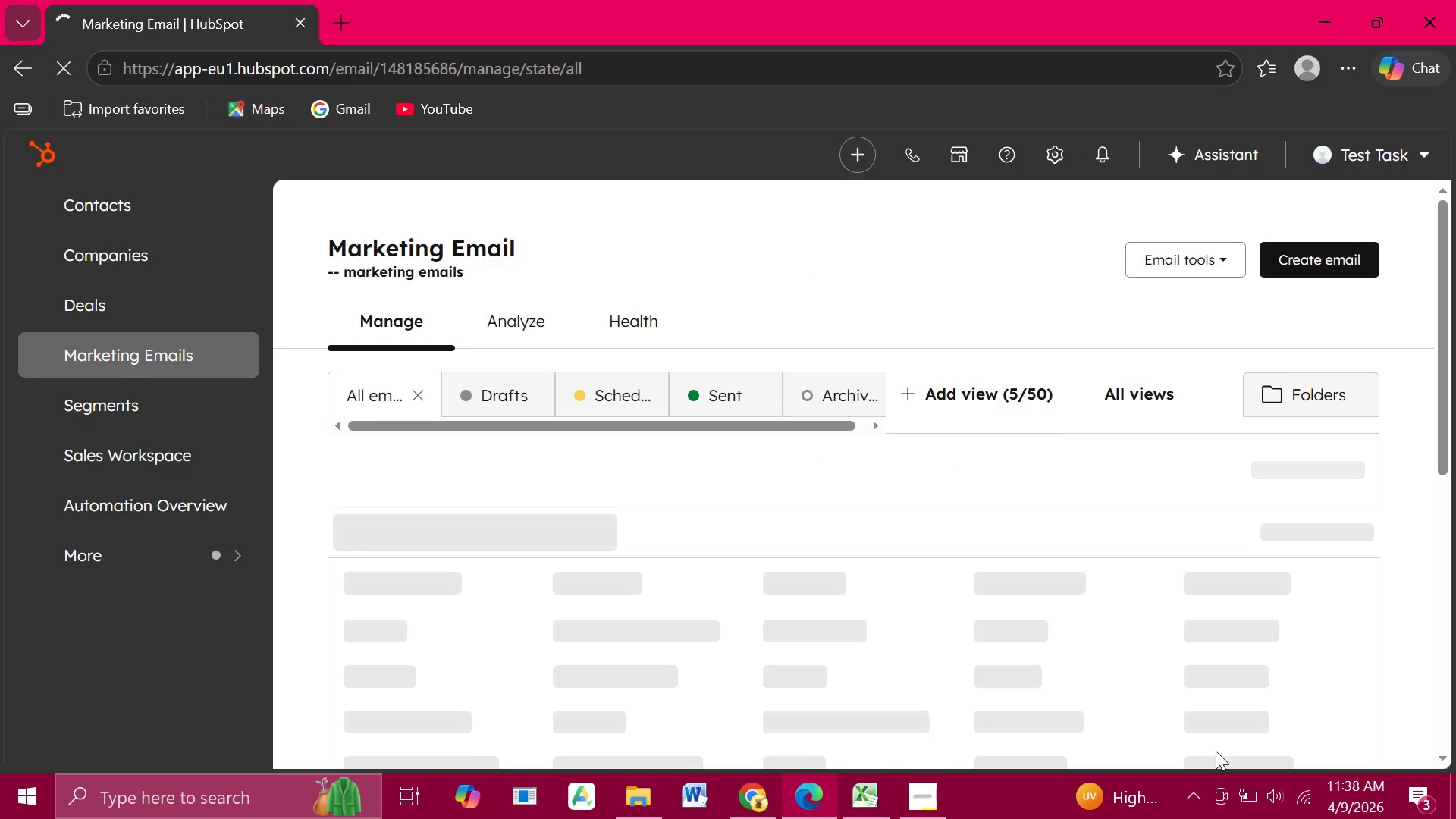 
scroll: coordinate [1216, 751], scroll_direction: down, amount: 2.0
 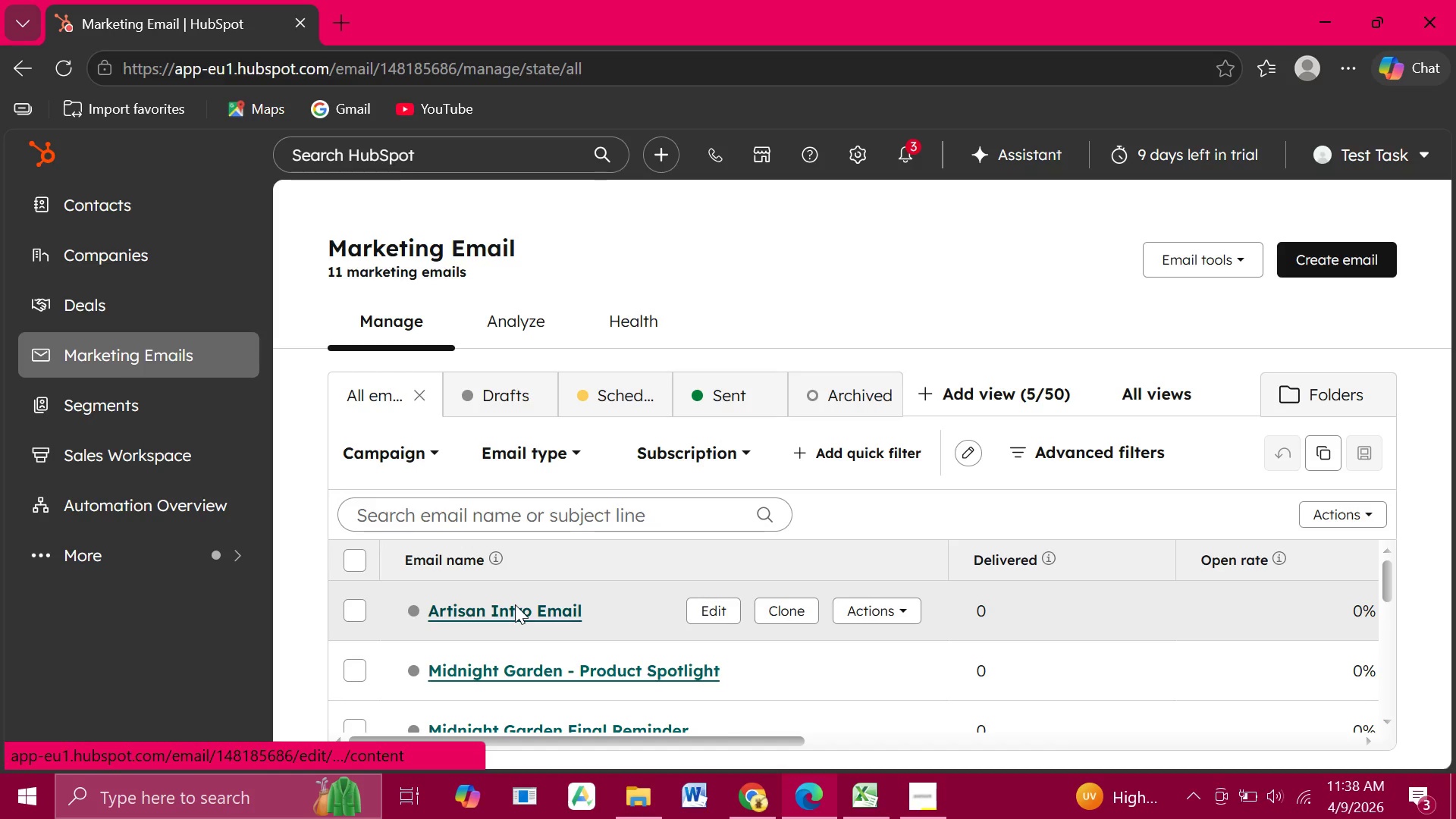 
left_click([515, 604])
 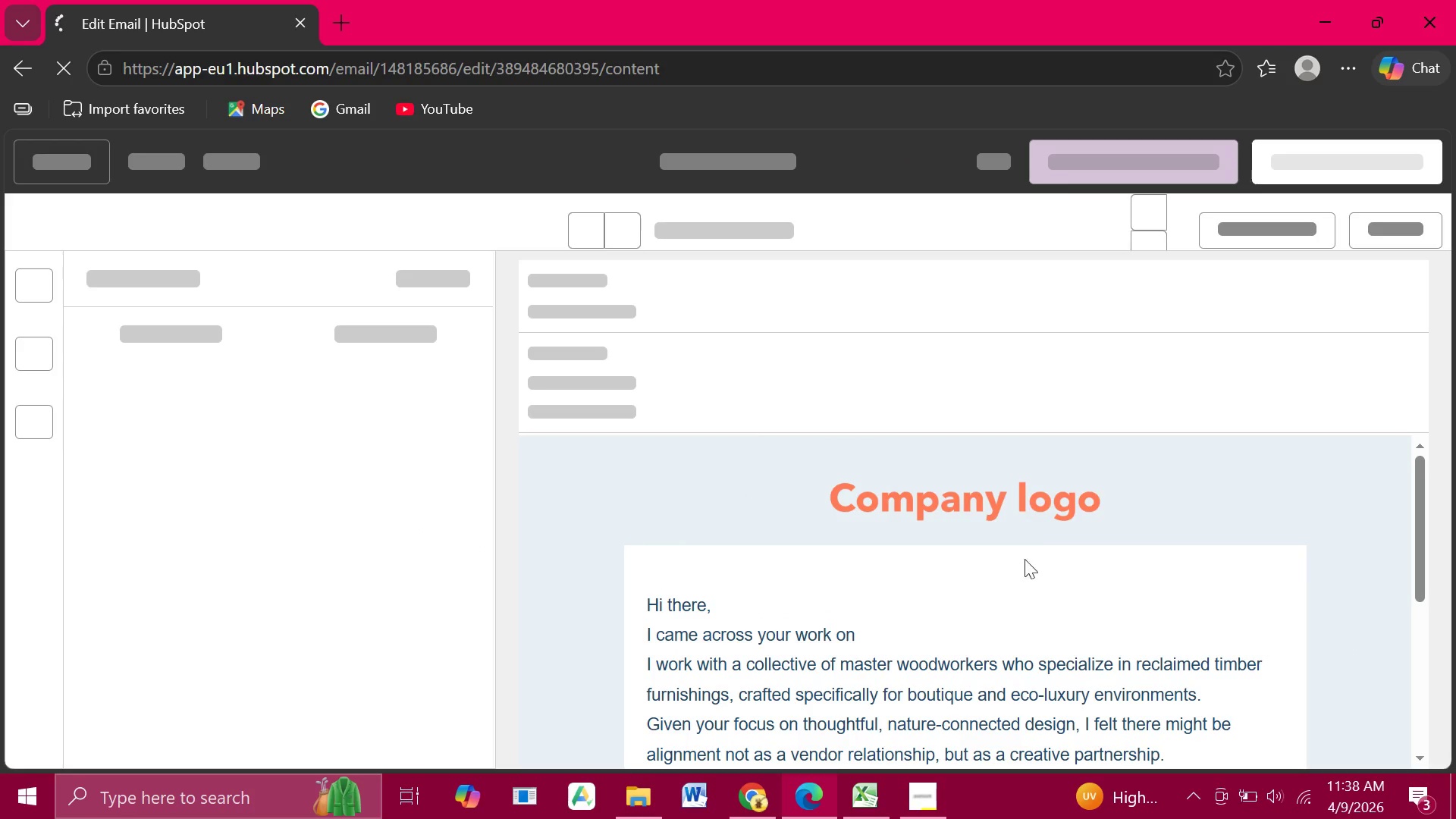 
scroll: coordinate [1018, 579], scroll_direction: down, amount: 5.0
 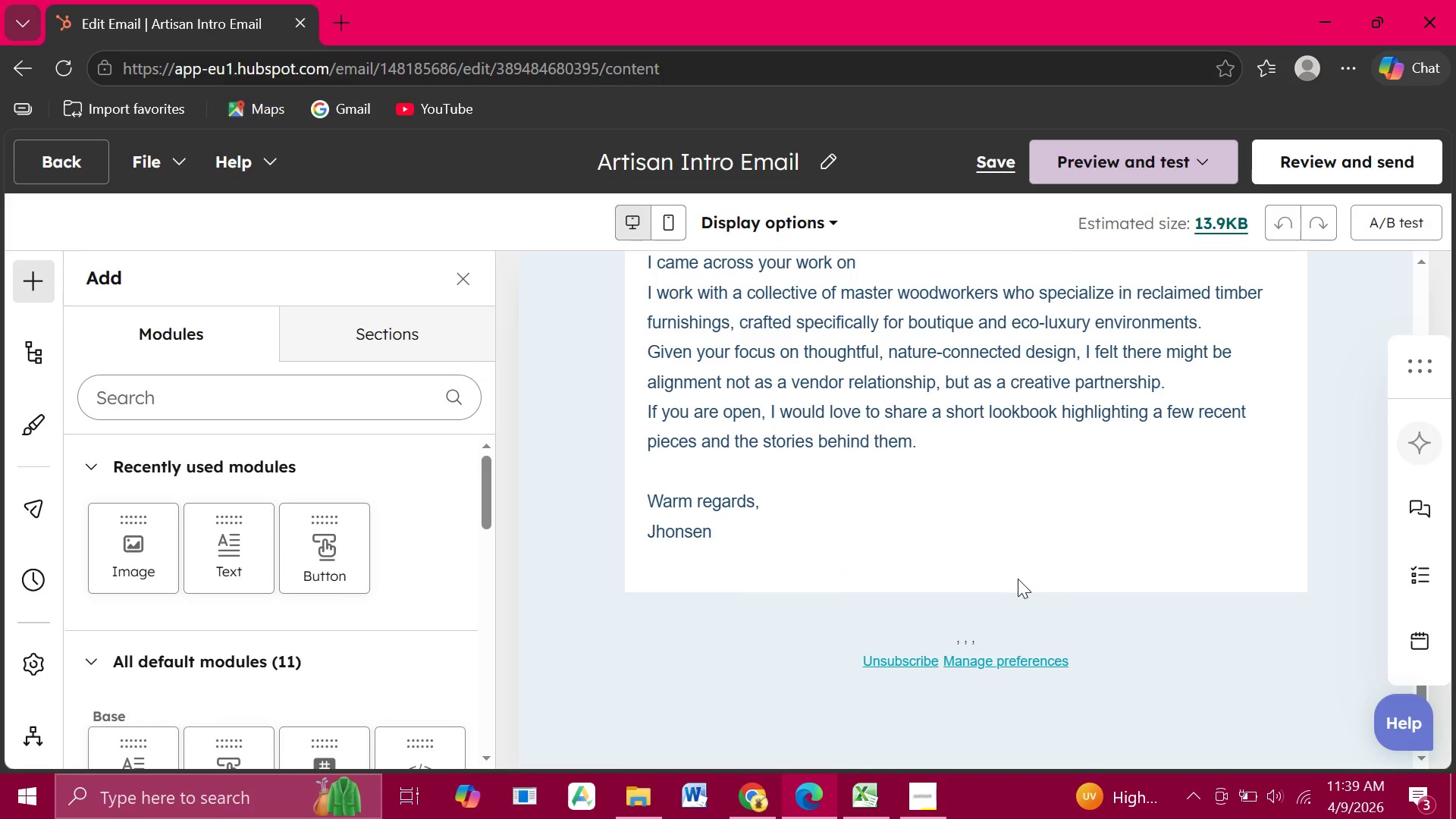 
scroll: coordinate [1018, 579], scroll_direction: up, amount: 1.0
 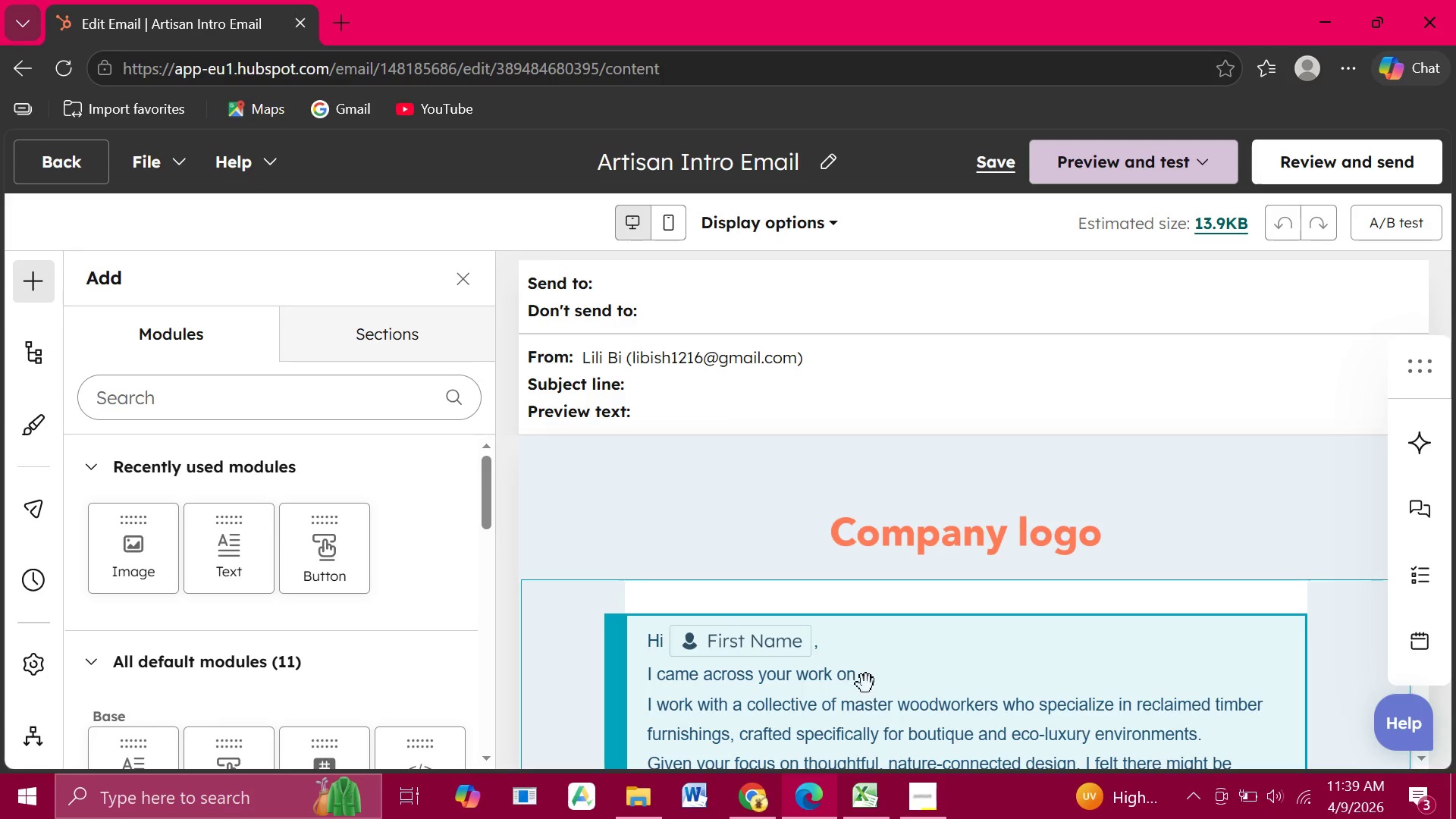 
double_click([866, 675])
 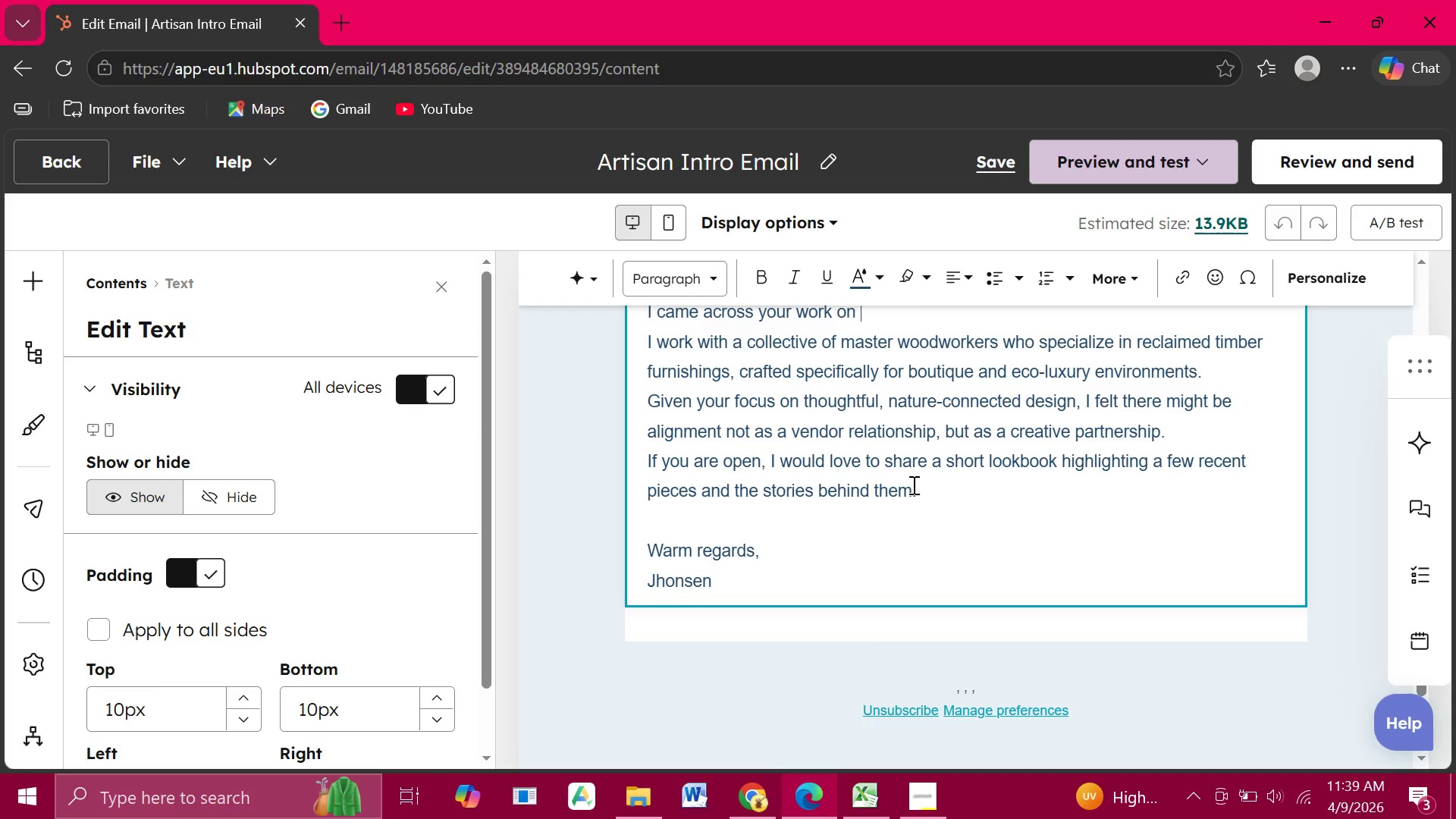 
wait(17.31)
 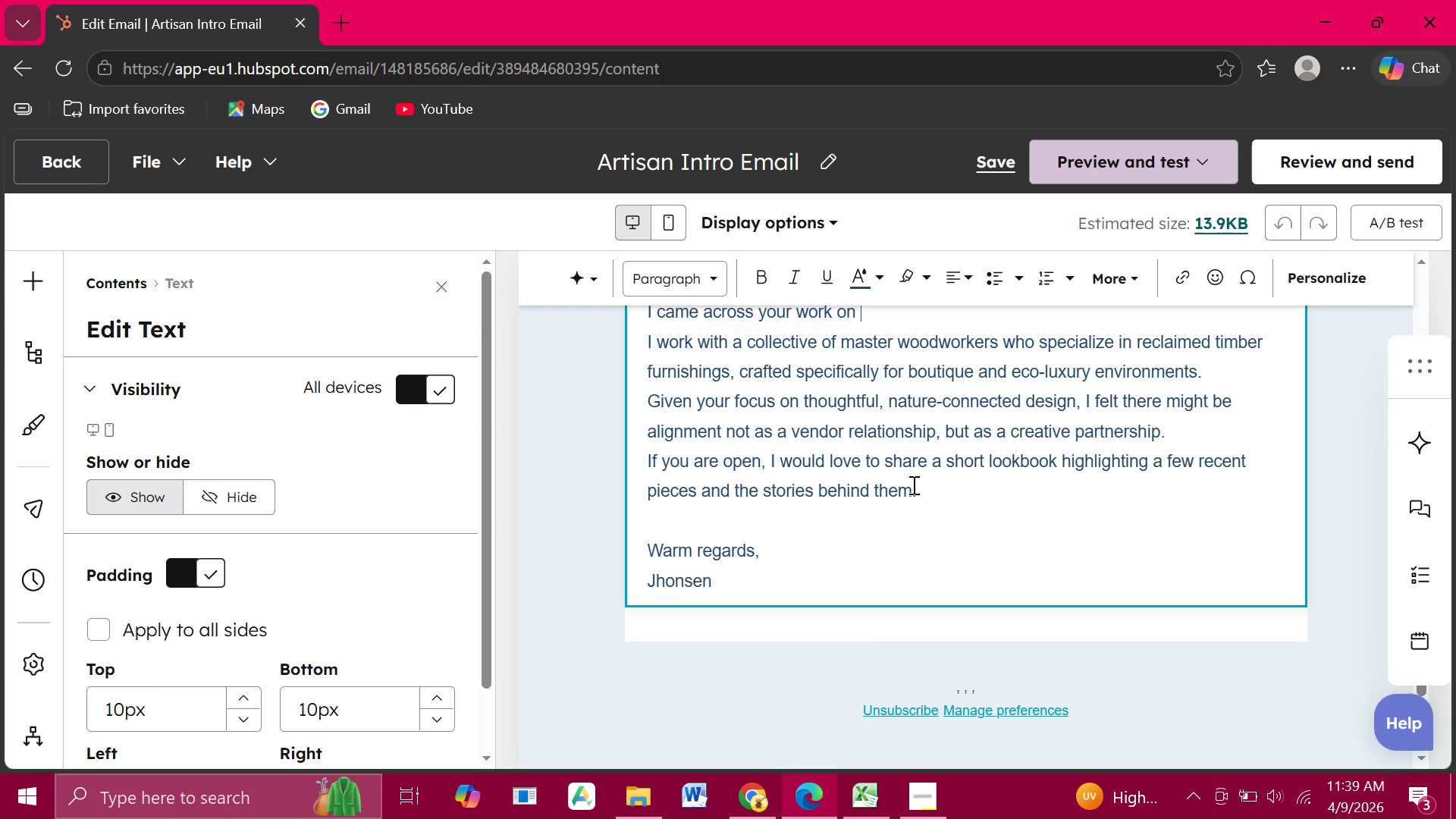 
scroll: coordinate [882, 490], scroll_direction: up, amount: 1.0
 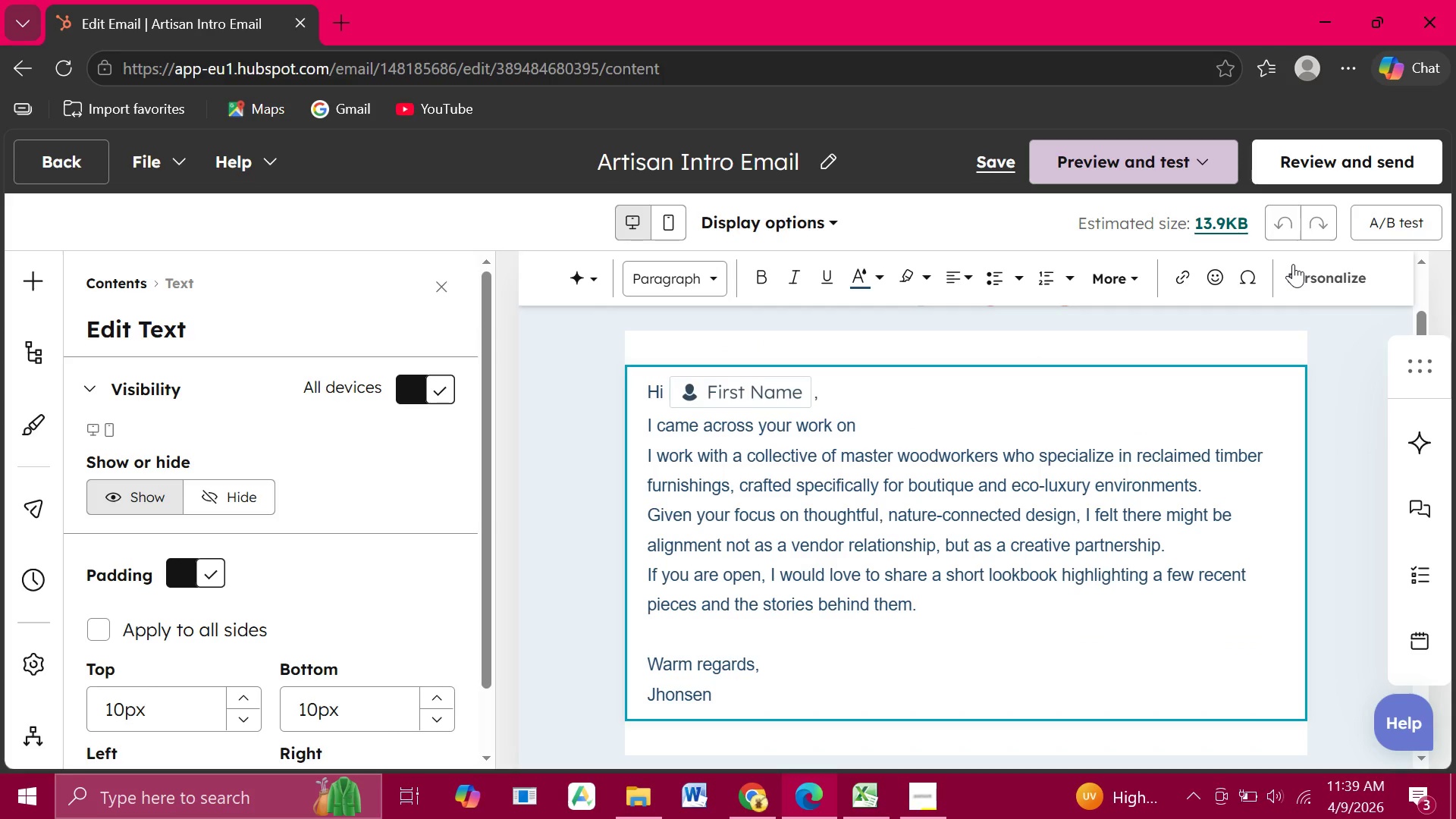 
left_click([1293, 264])
 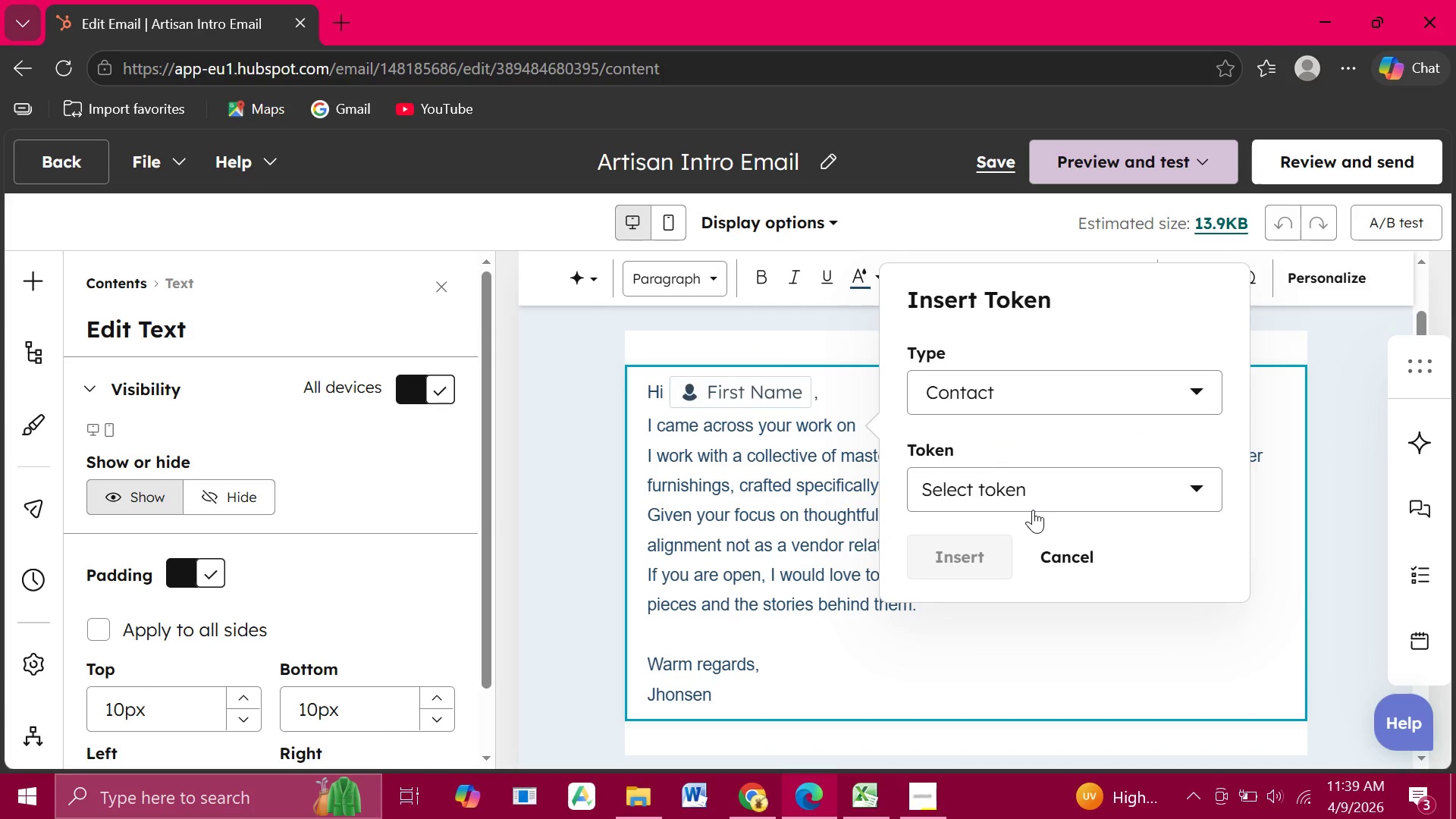 
left_click([1033, 510])
 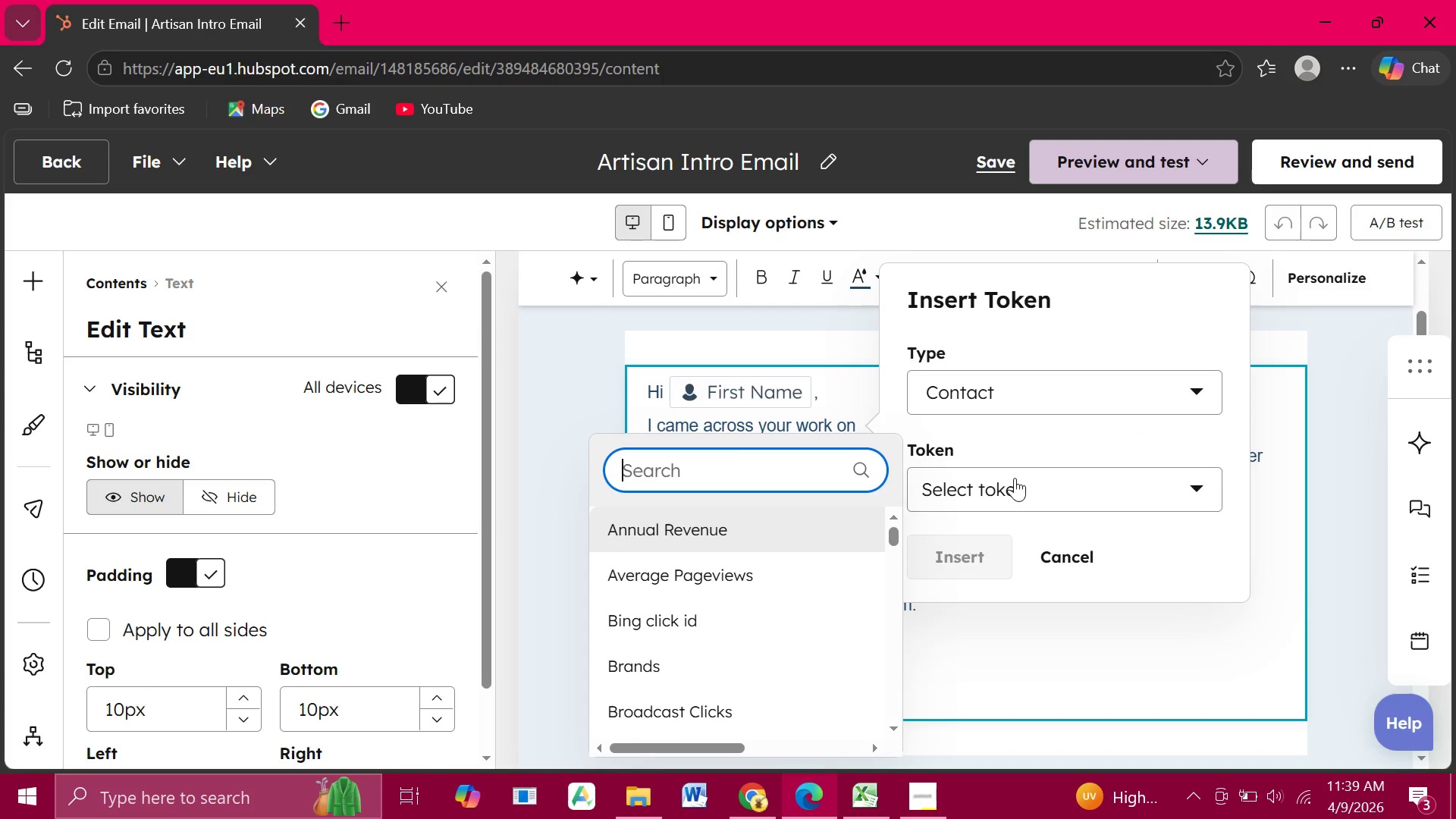 
type(per)
 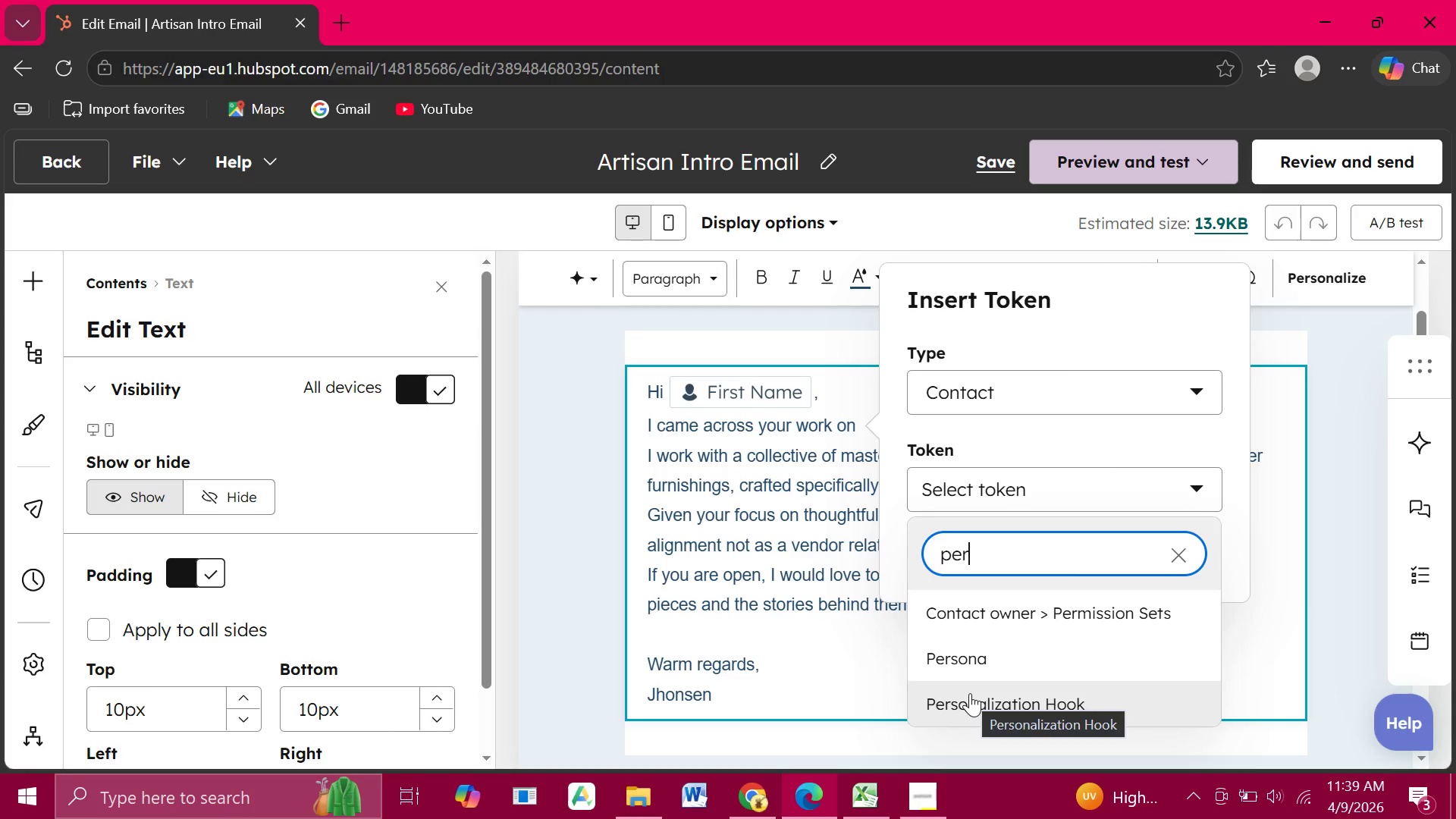 
wait(5.14)
 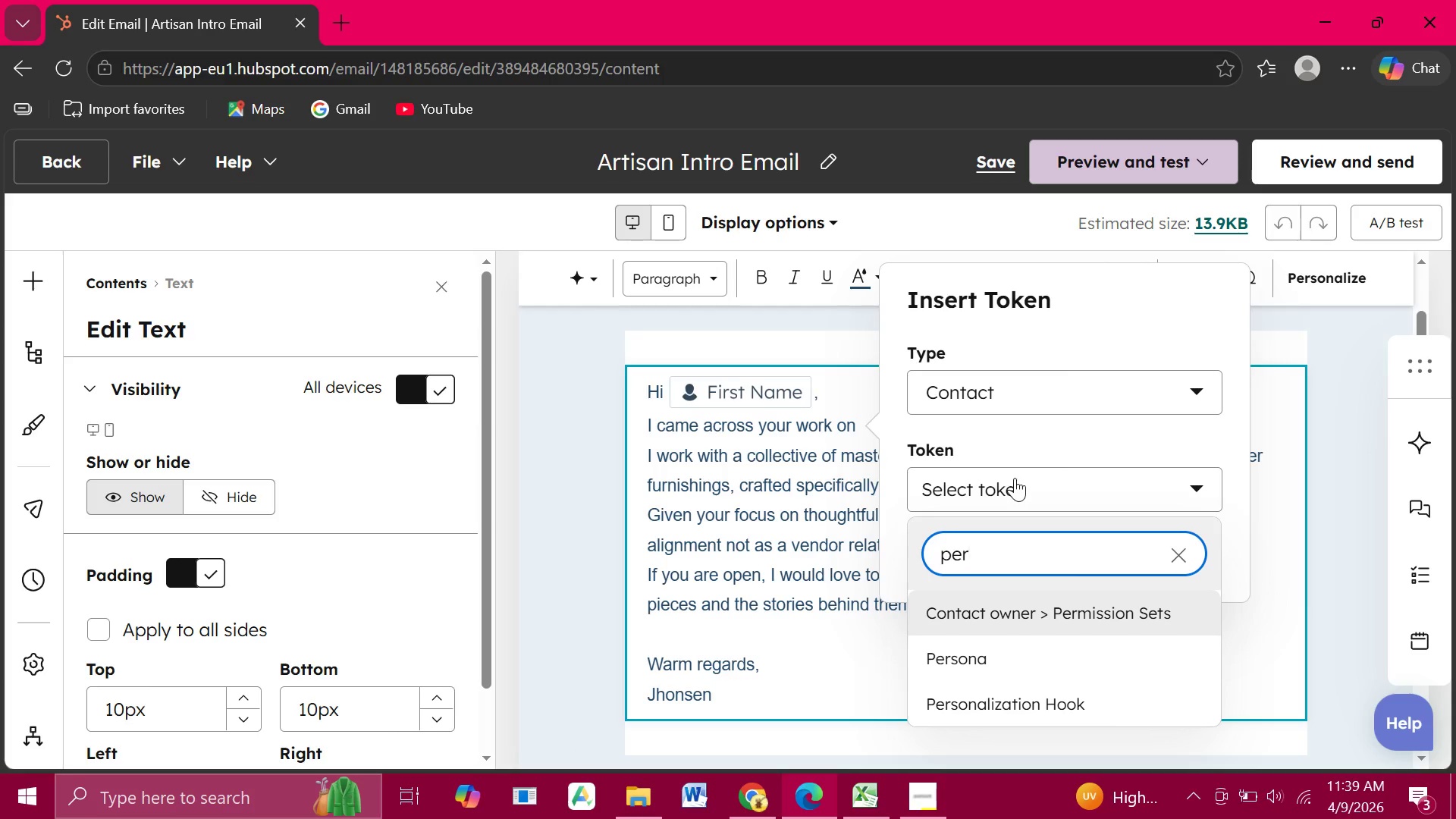 
left_click([970, 693])
 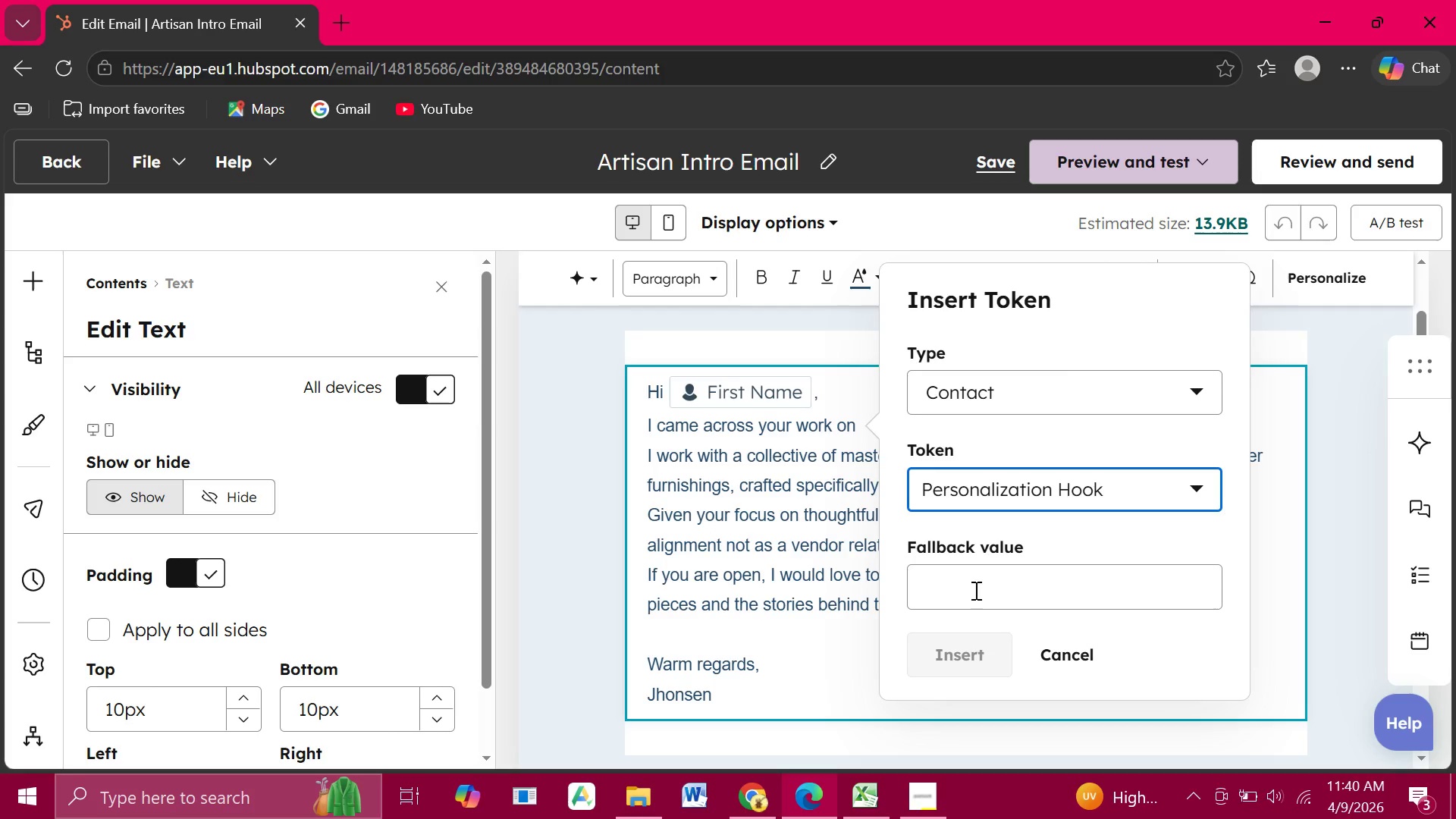 
wait(29.59)
 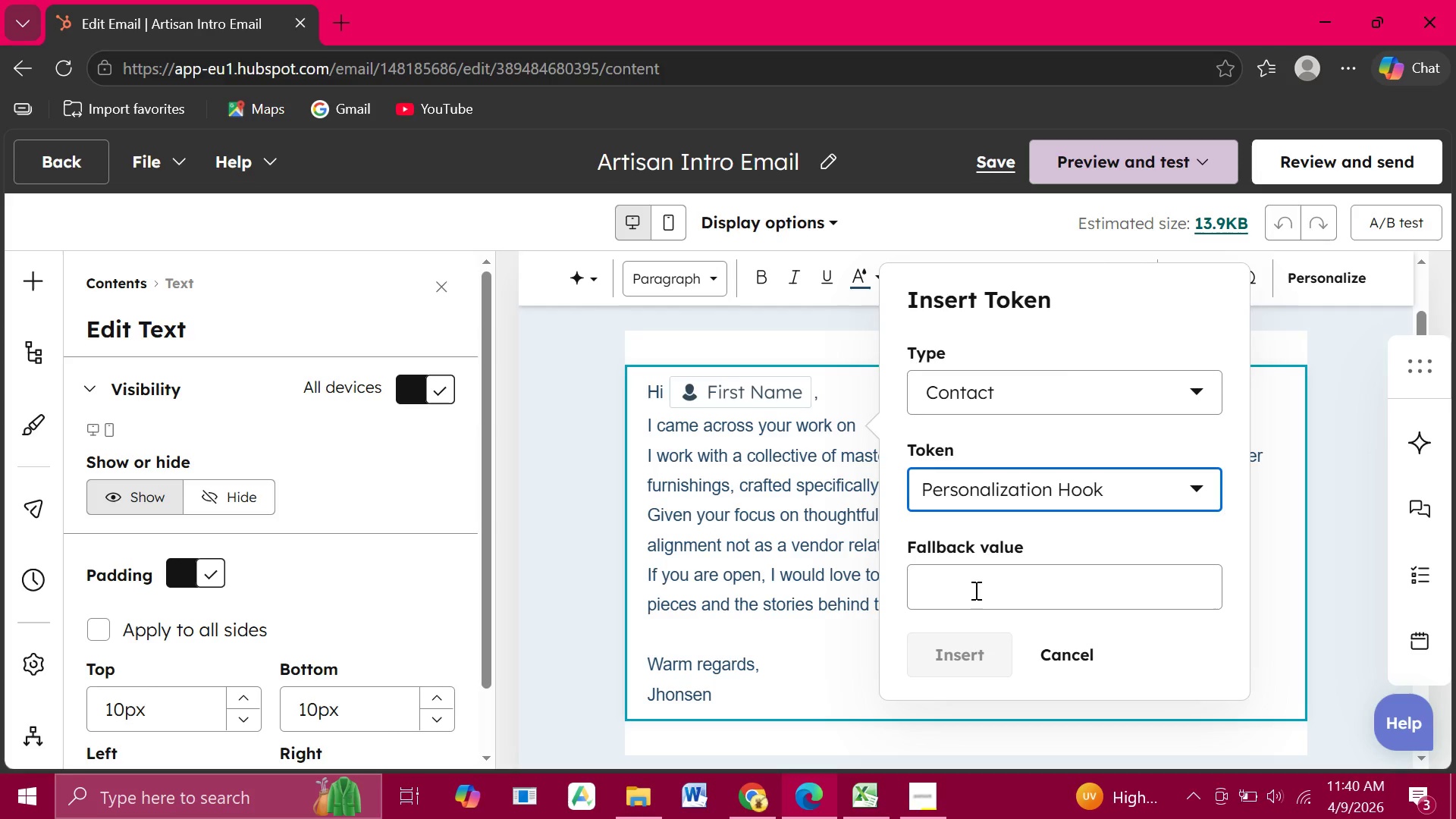 
left_click([974, 590])
 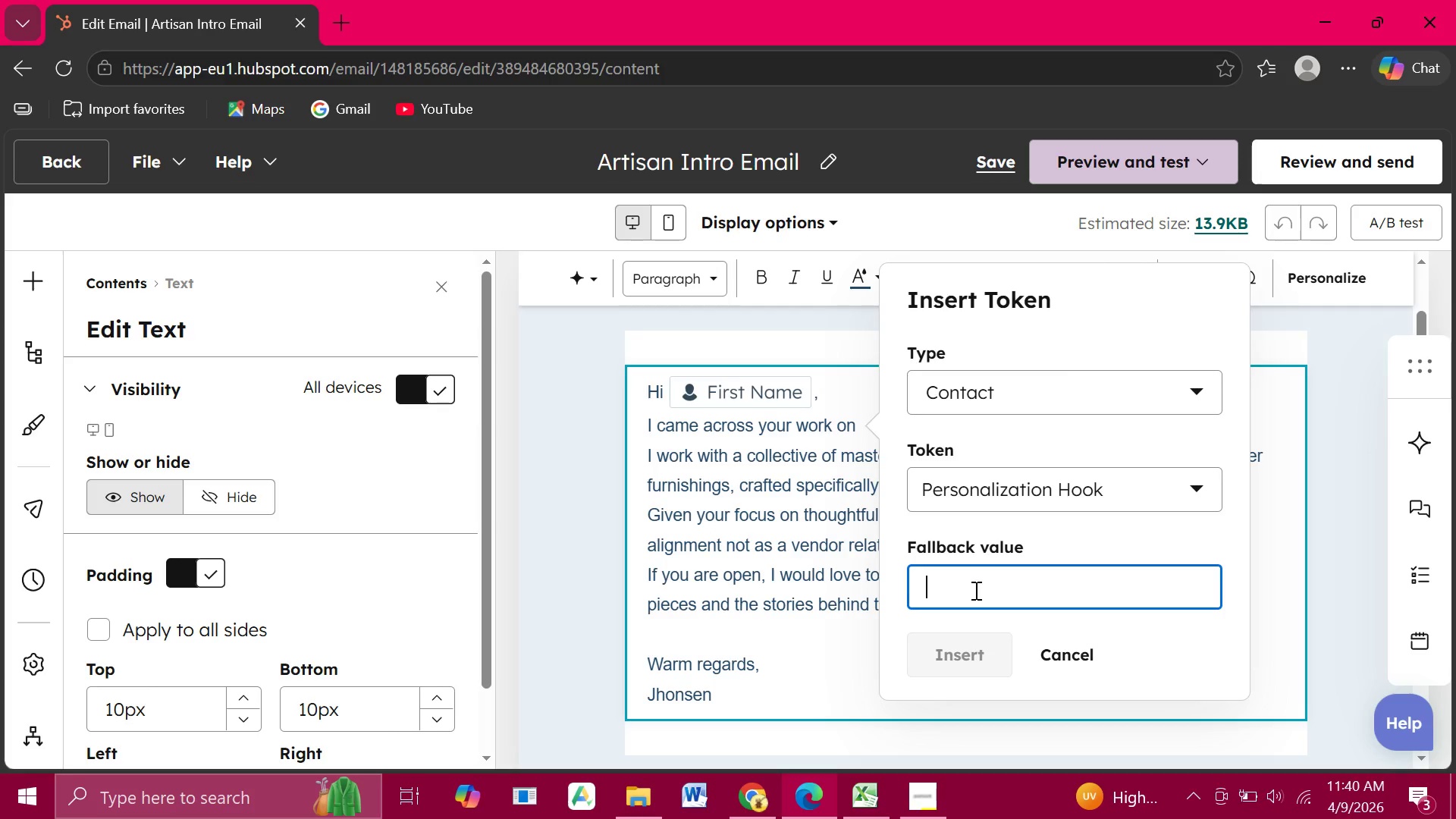 
type(Your recent work in sustainable )
 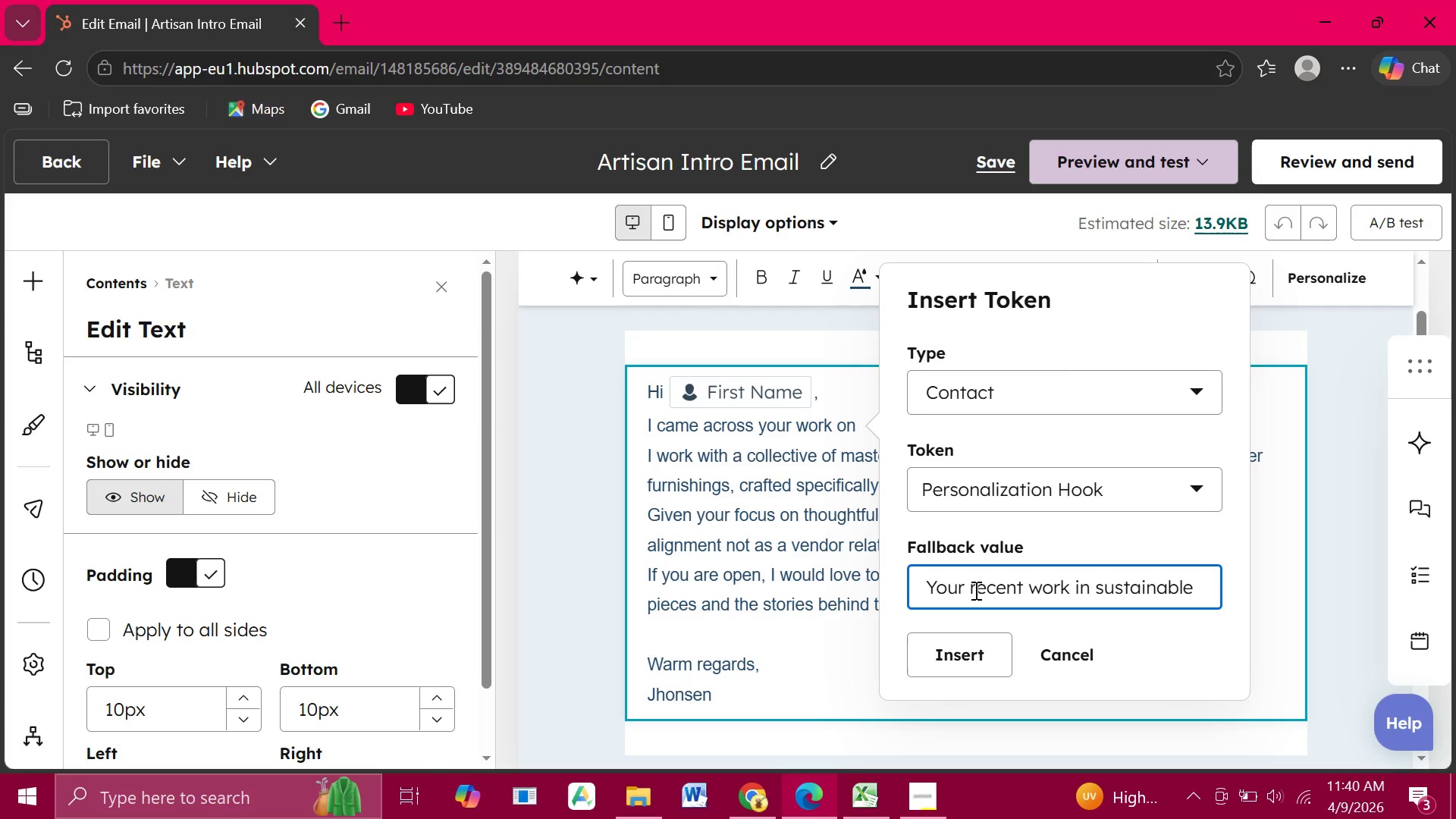 
type(hospitality)
 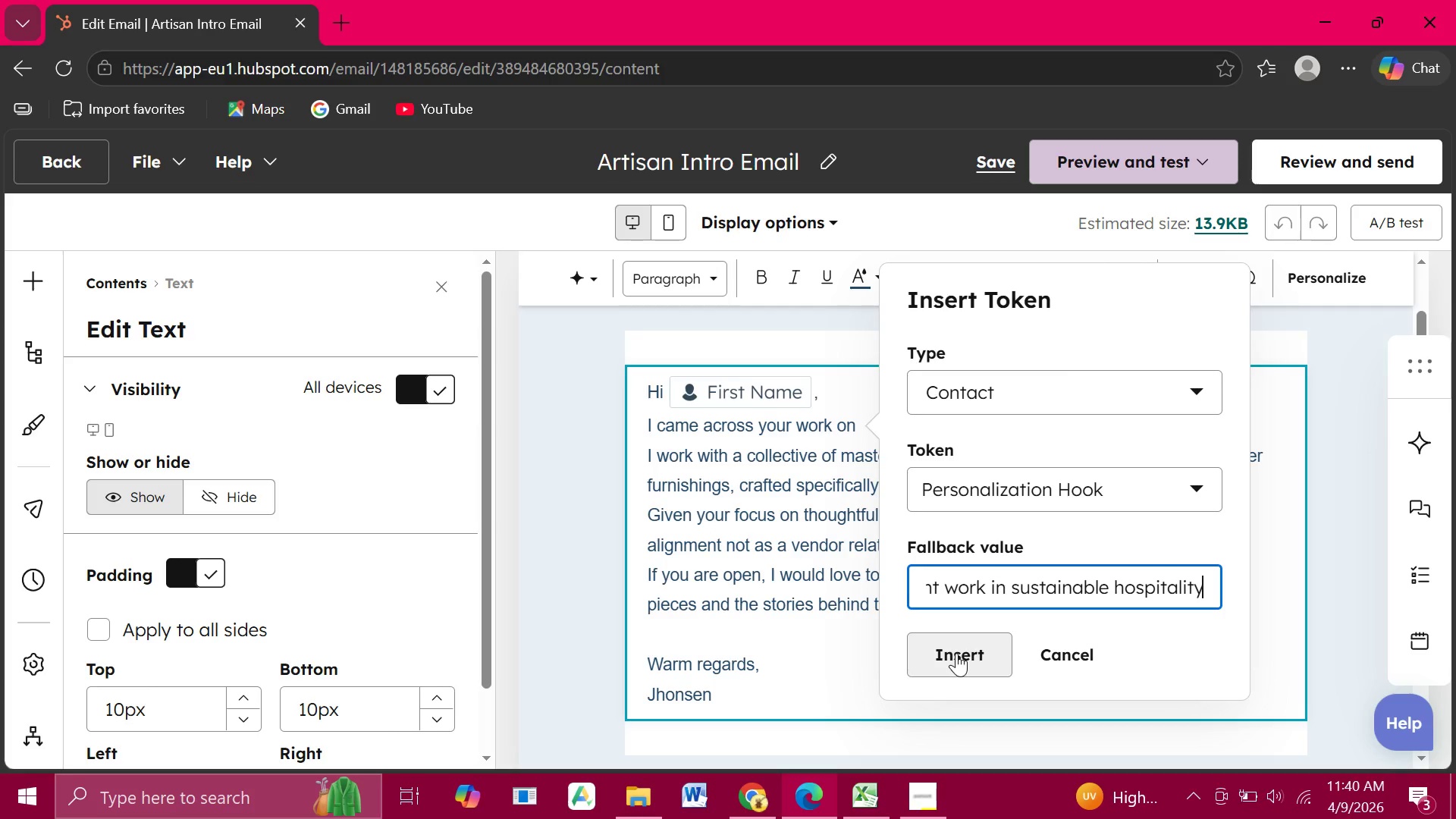 
left_click([956, 653])
 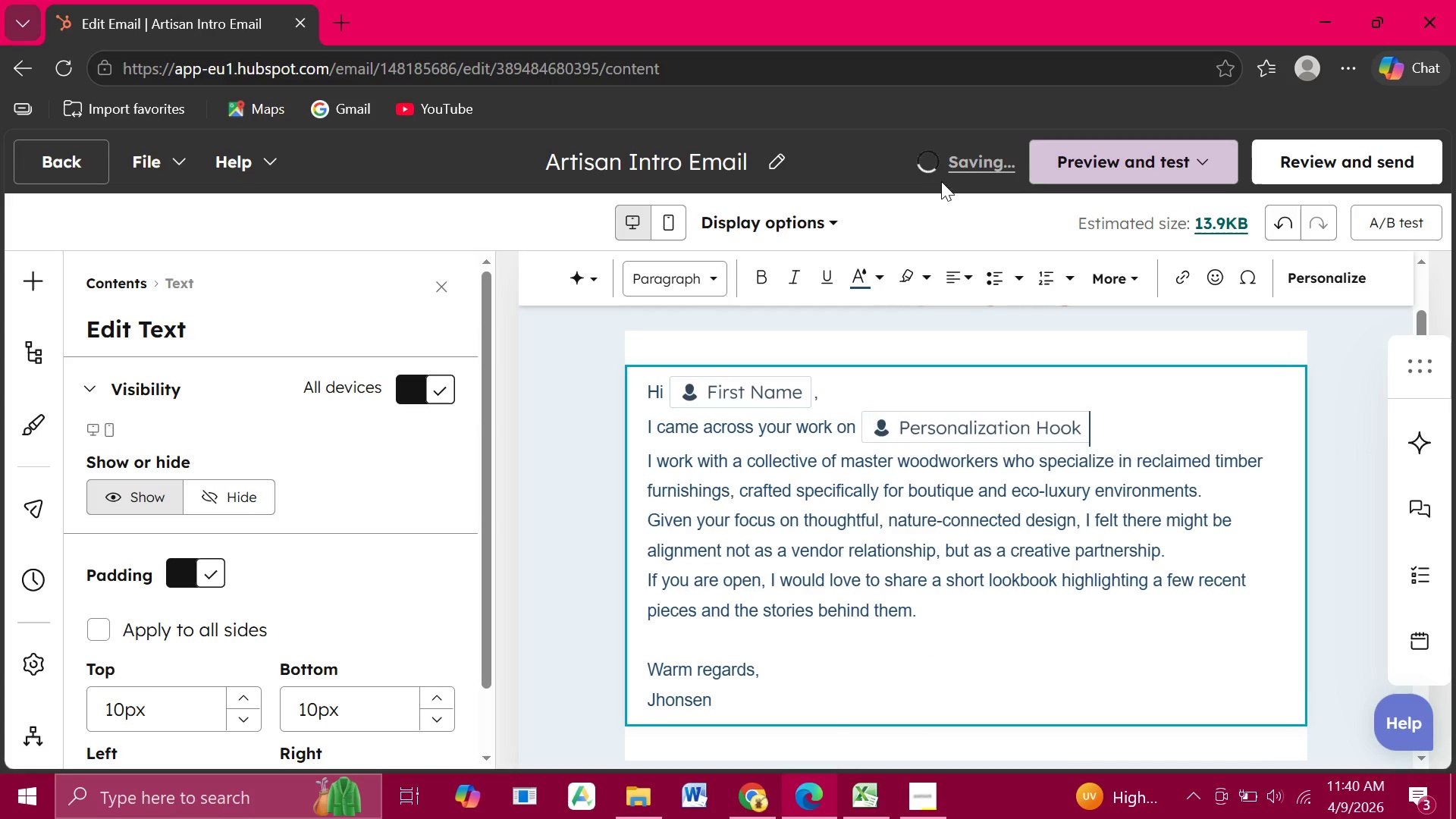 
left_click([1096, 175])
 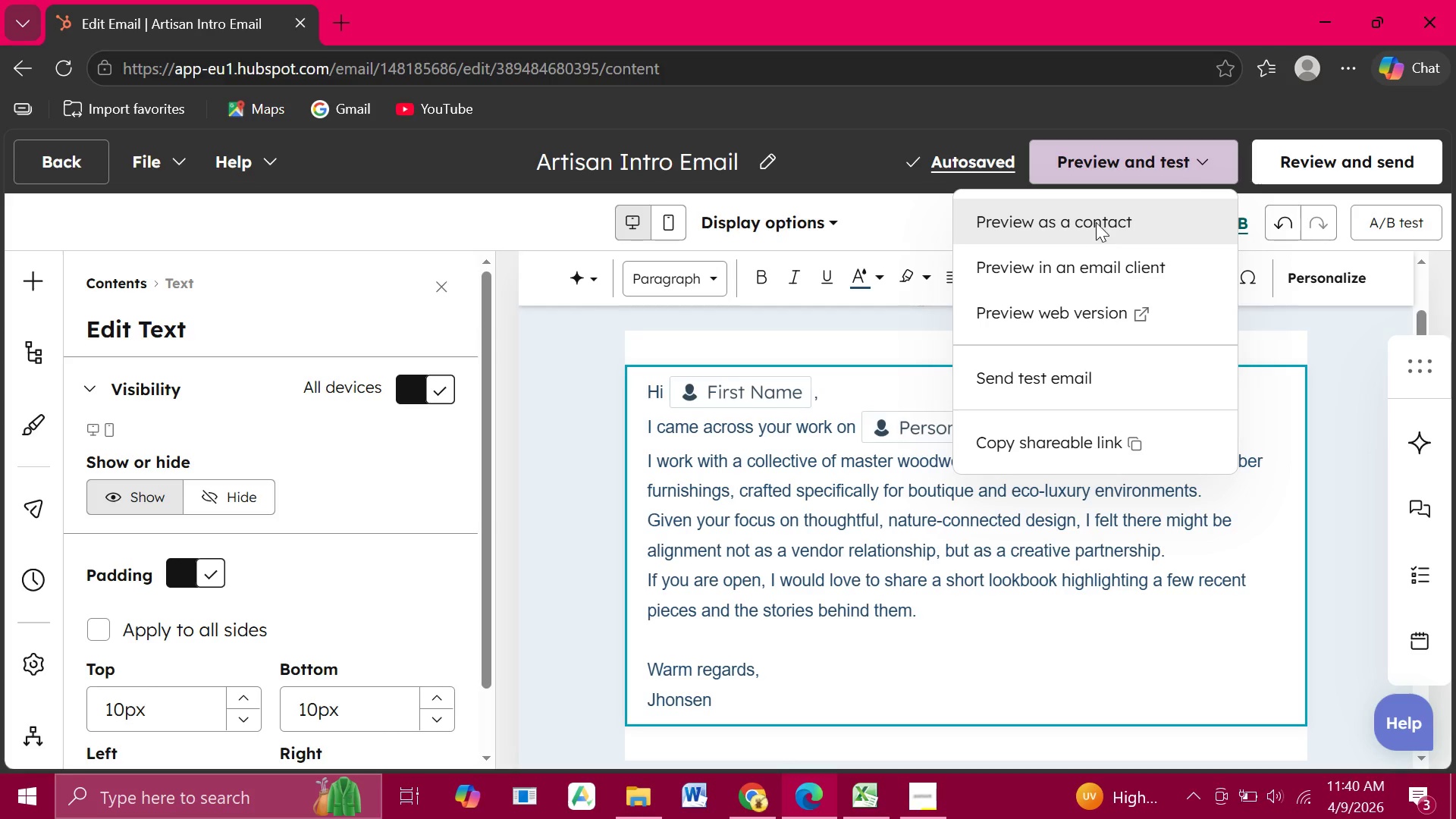 
left_click([1096, 222])
 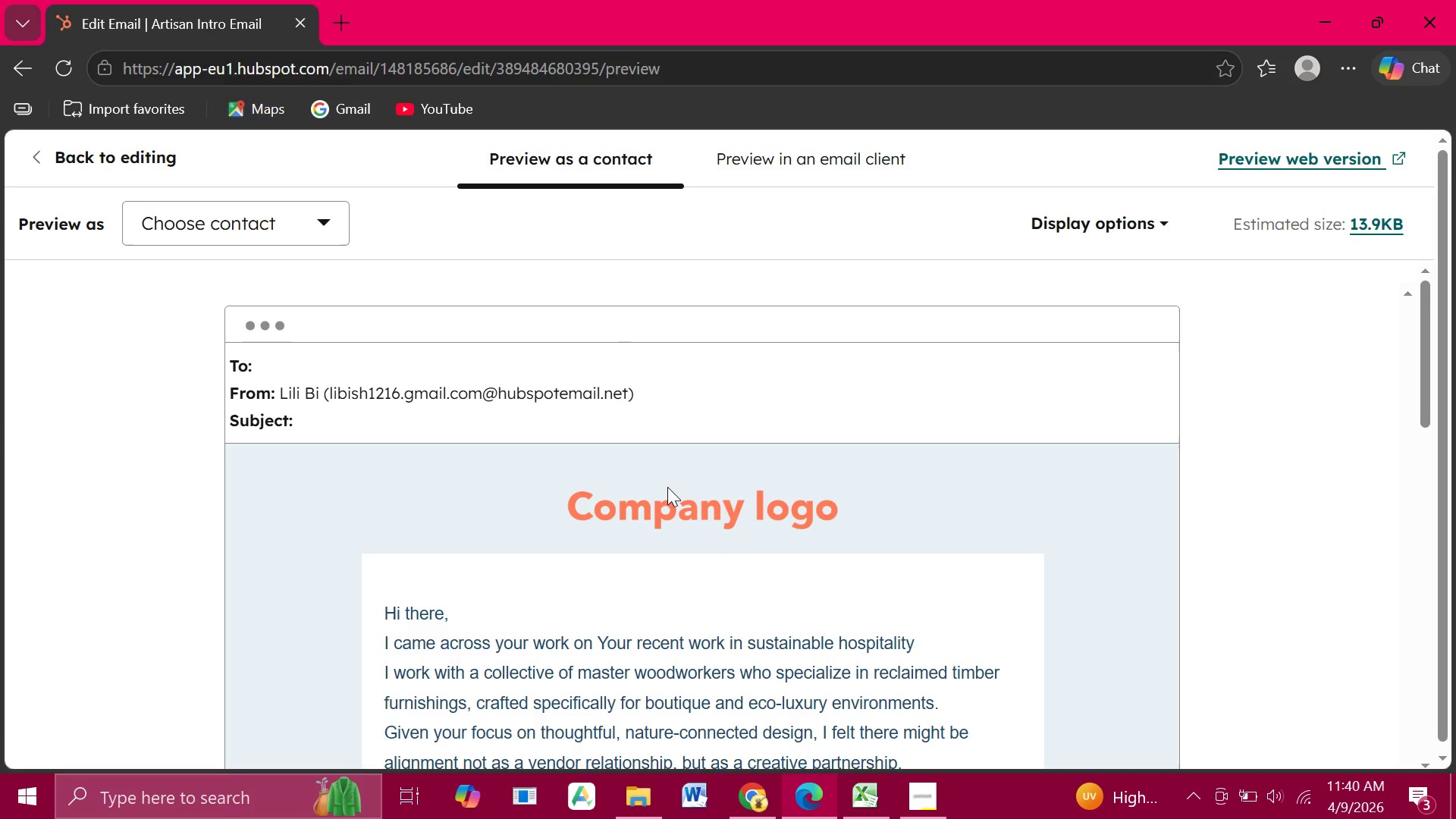 
wait(5.47)
 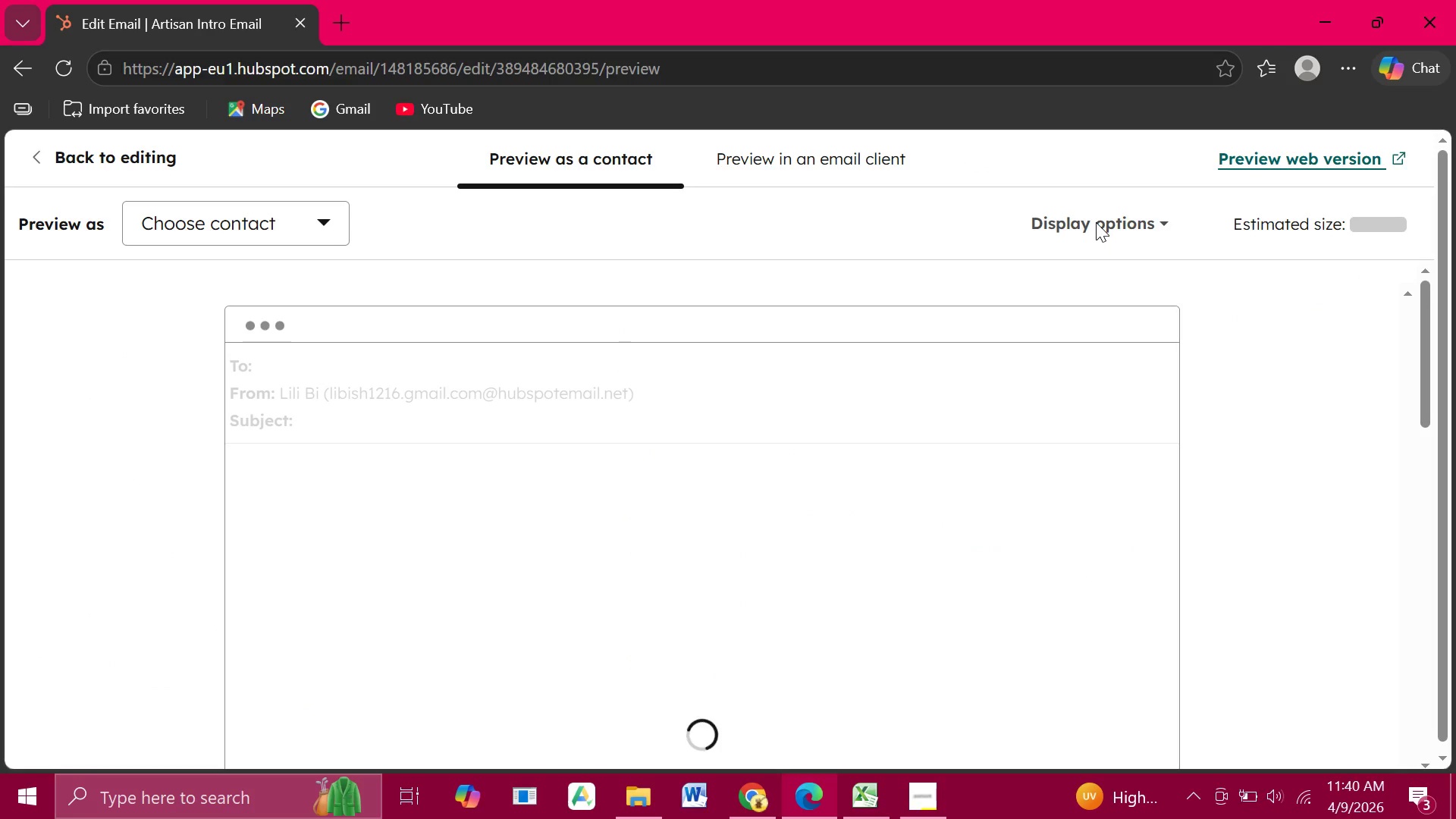 
scroll: coordinate [667, 487], scroll_direction: down, amount: 3.0
 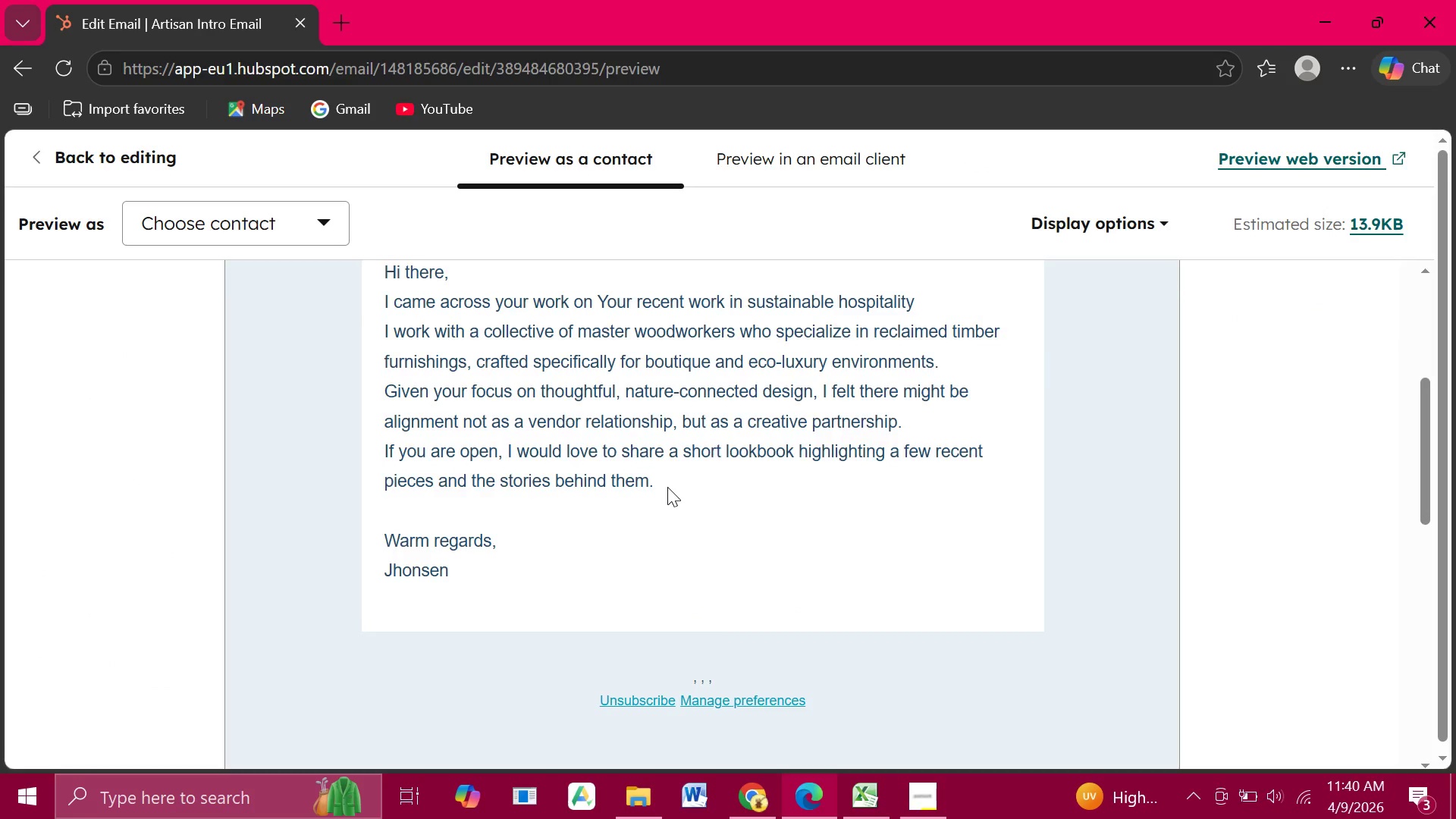 
scroll: coordinate [667, 487], scroll_direction: up, amount: 1.0
 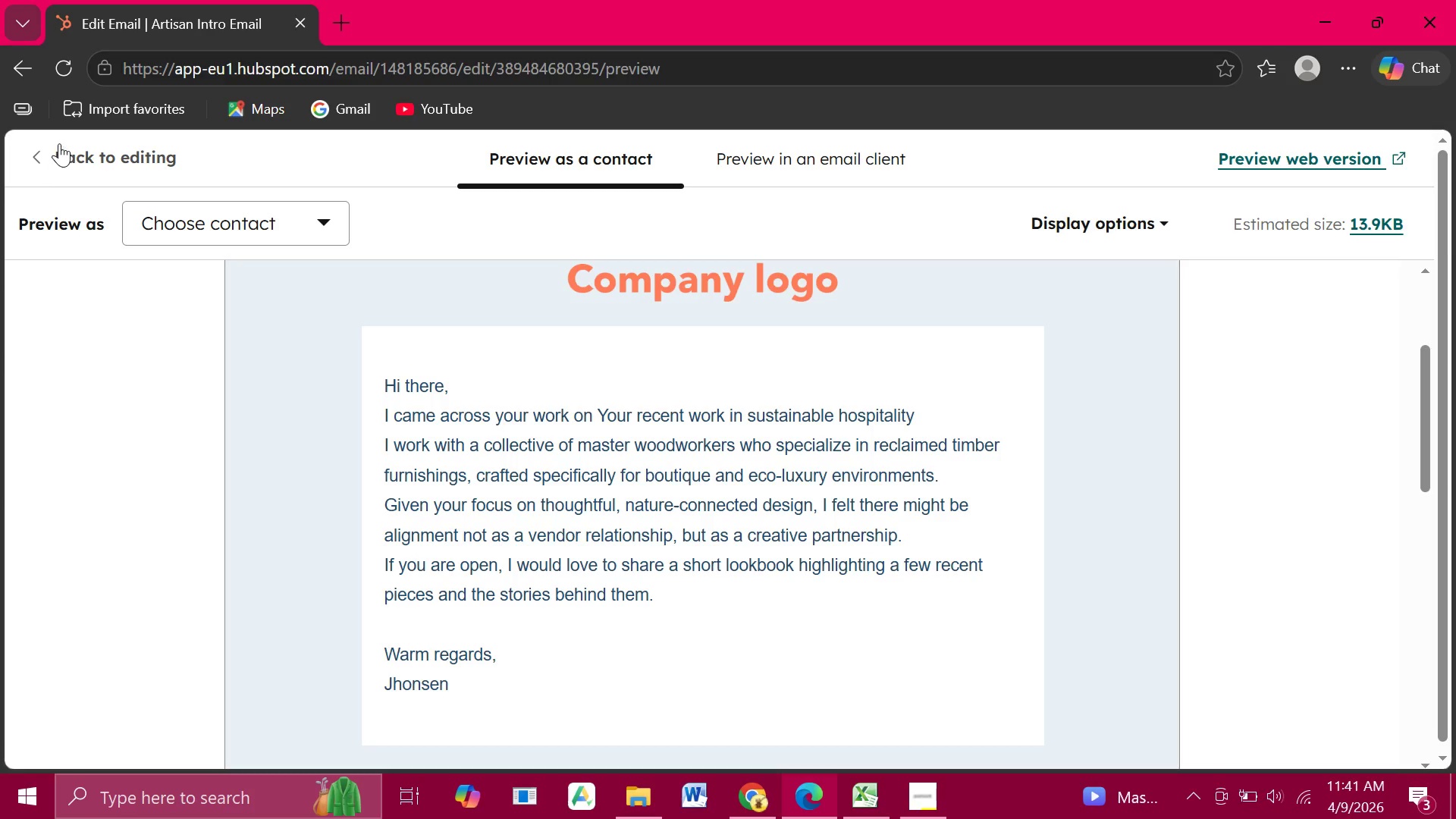 
left_click([48, 155])
 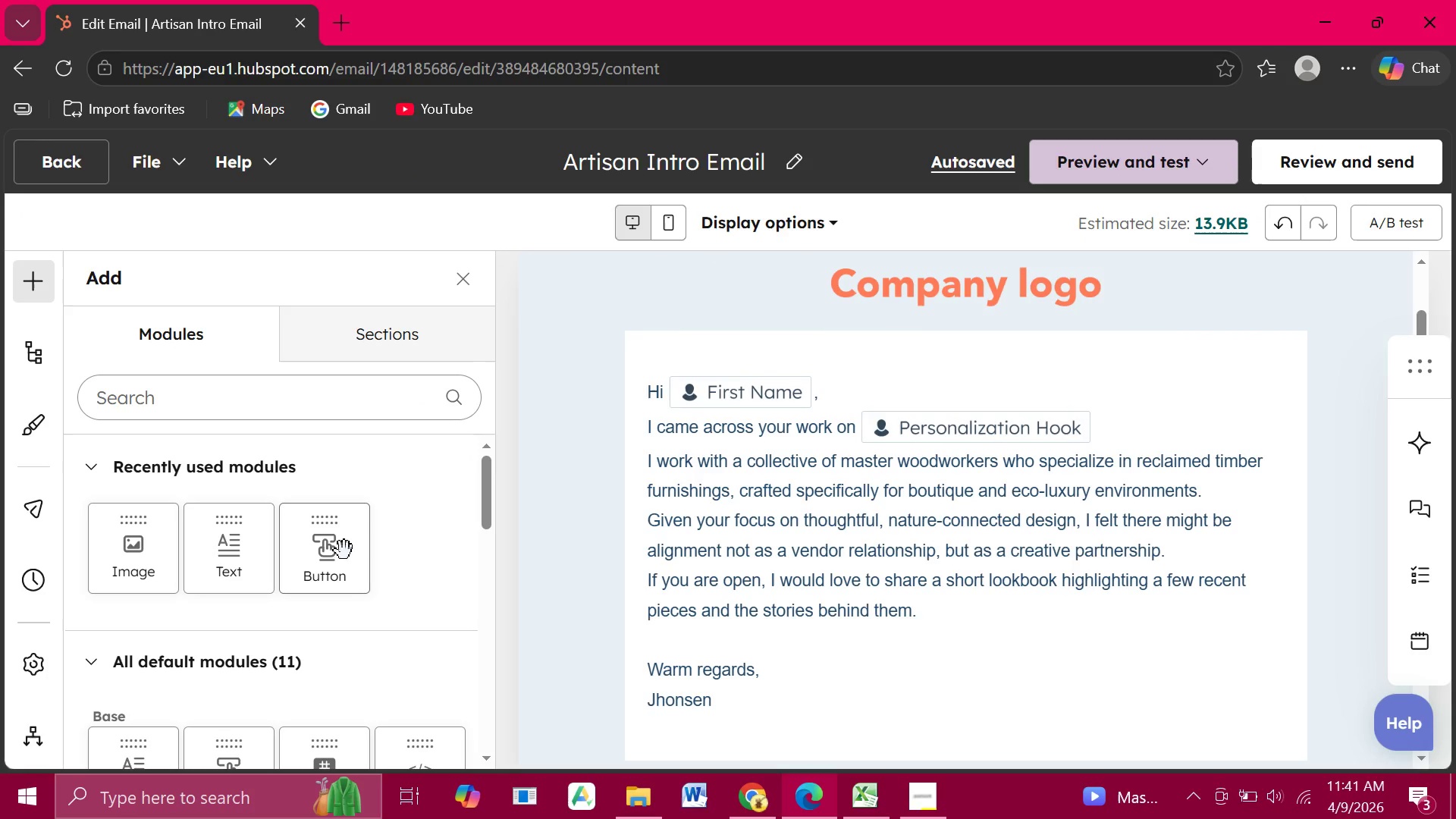 
scroll: coordinate [698, 448], scroll_direction: up, amount: 6.0
 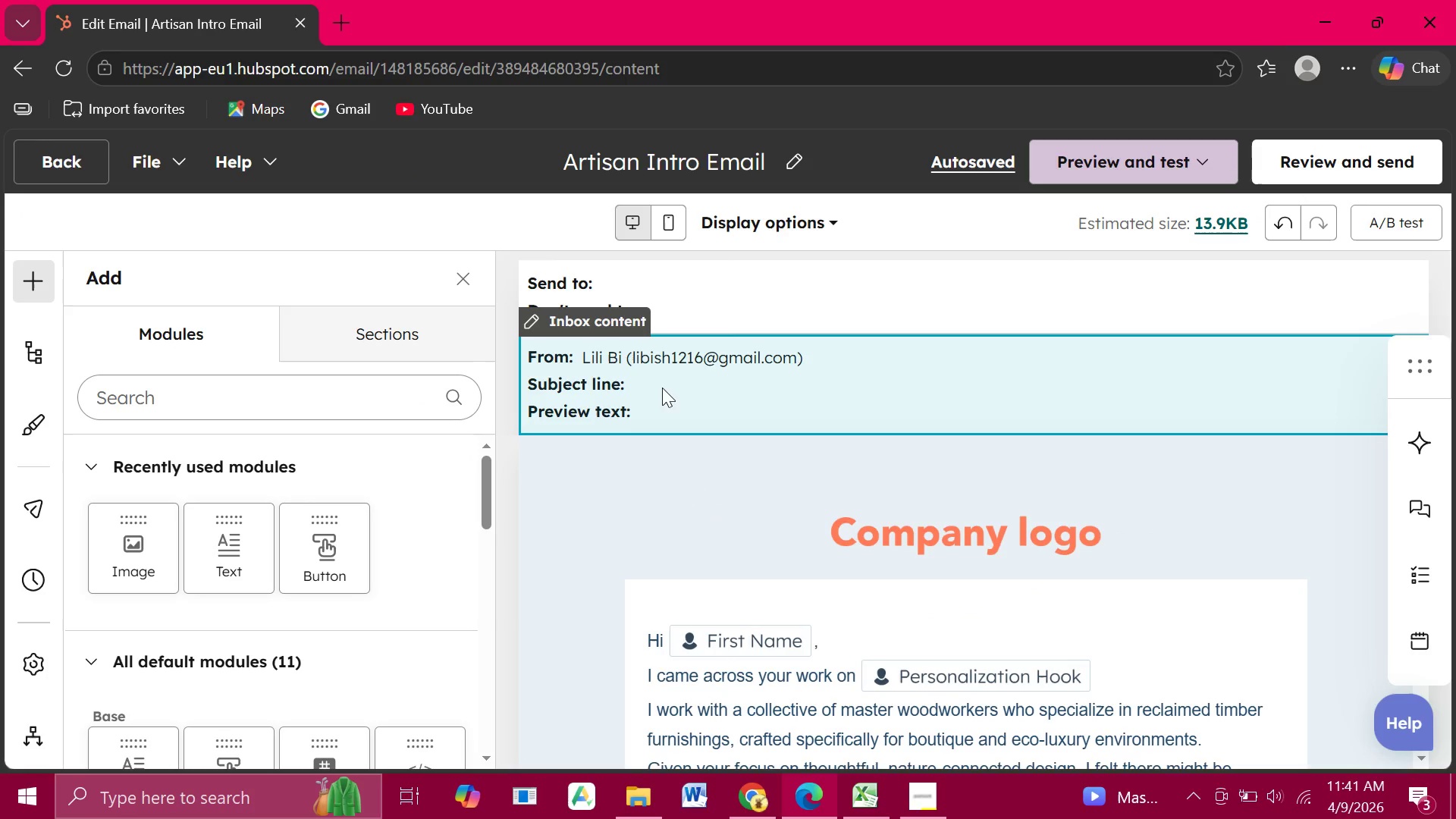 
left_click([662, 388])
 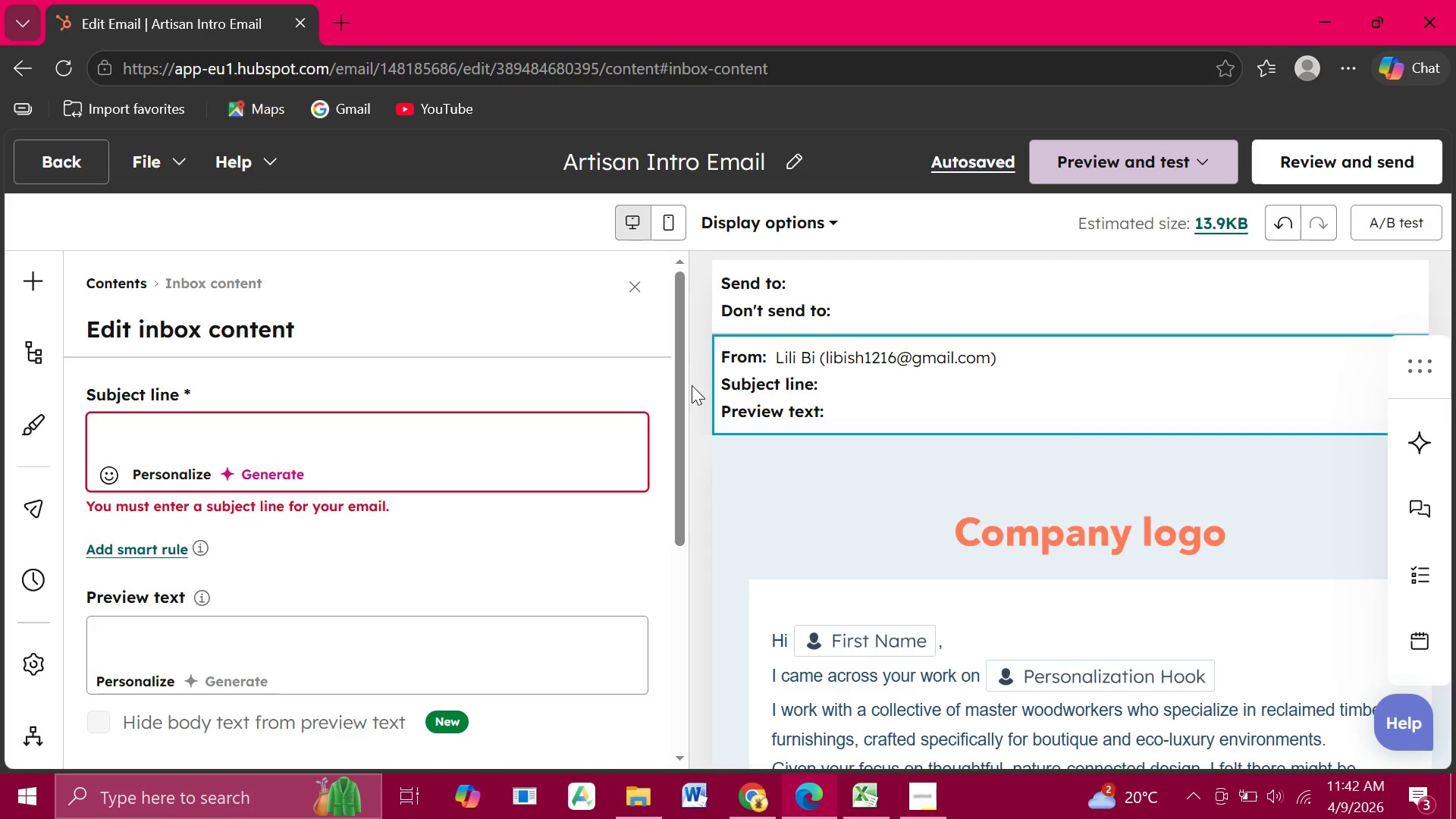 
wait(94.44)
 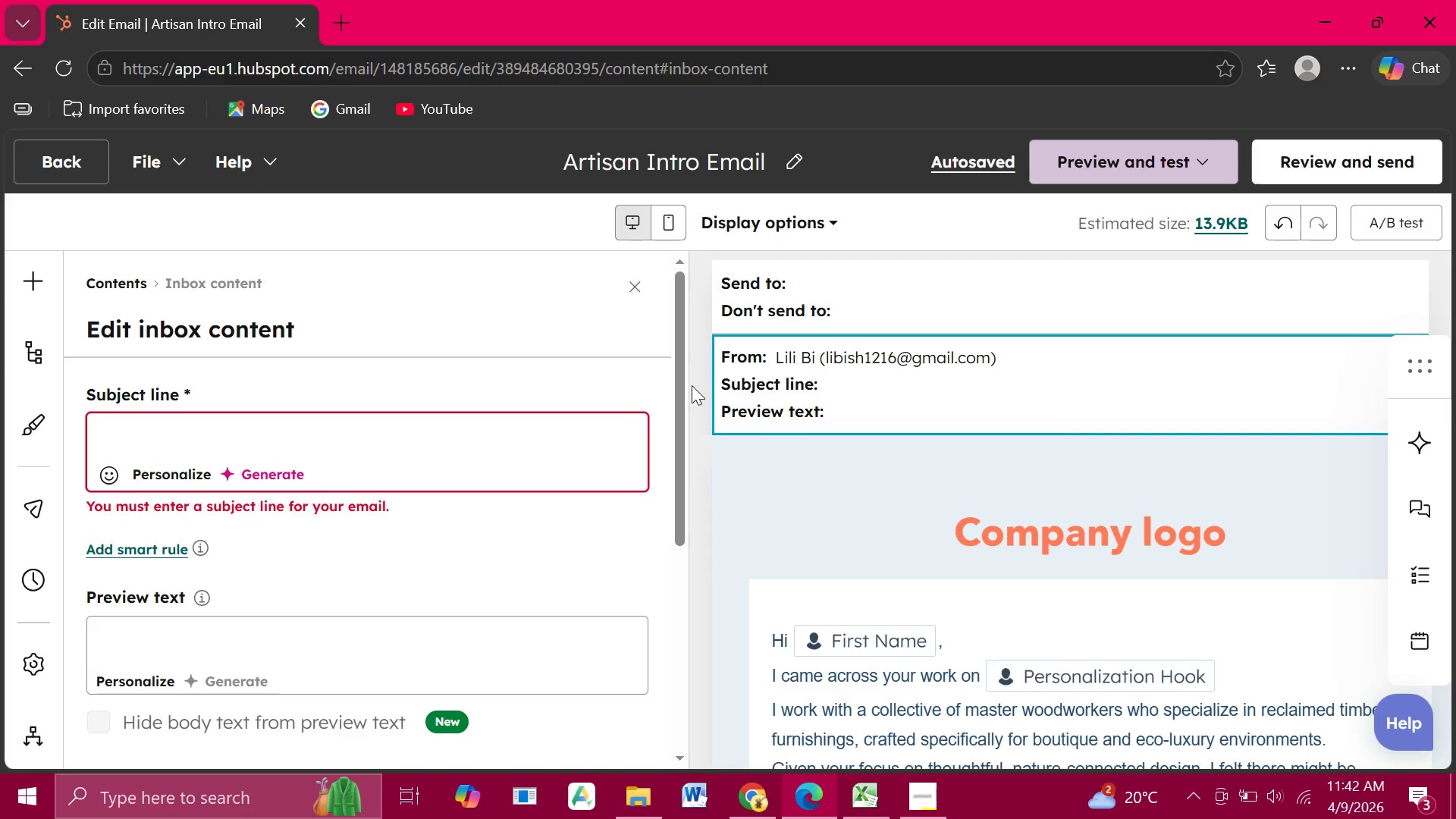 
left_click([326, 431])
 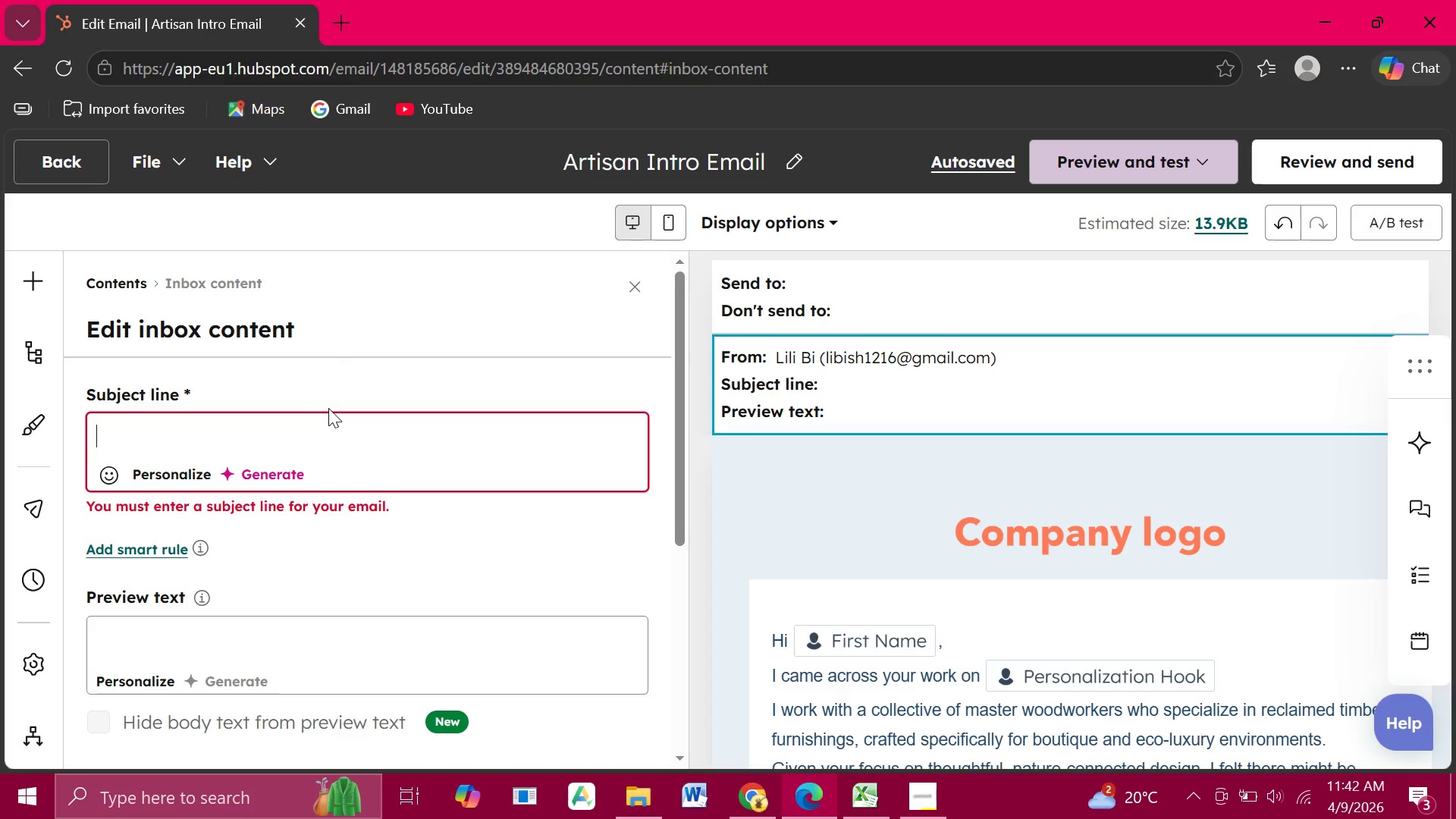 
type(A thought )
 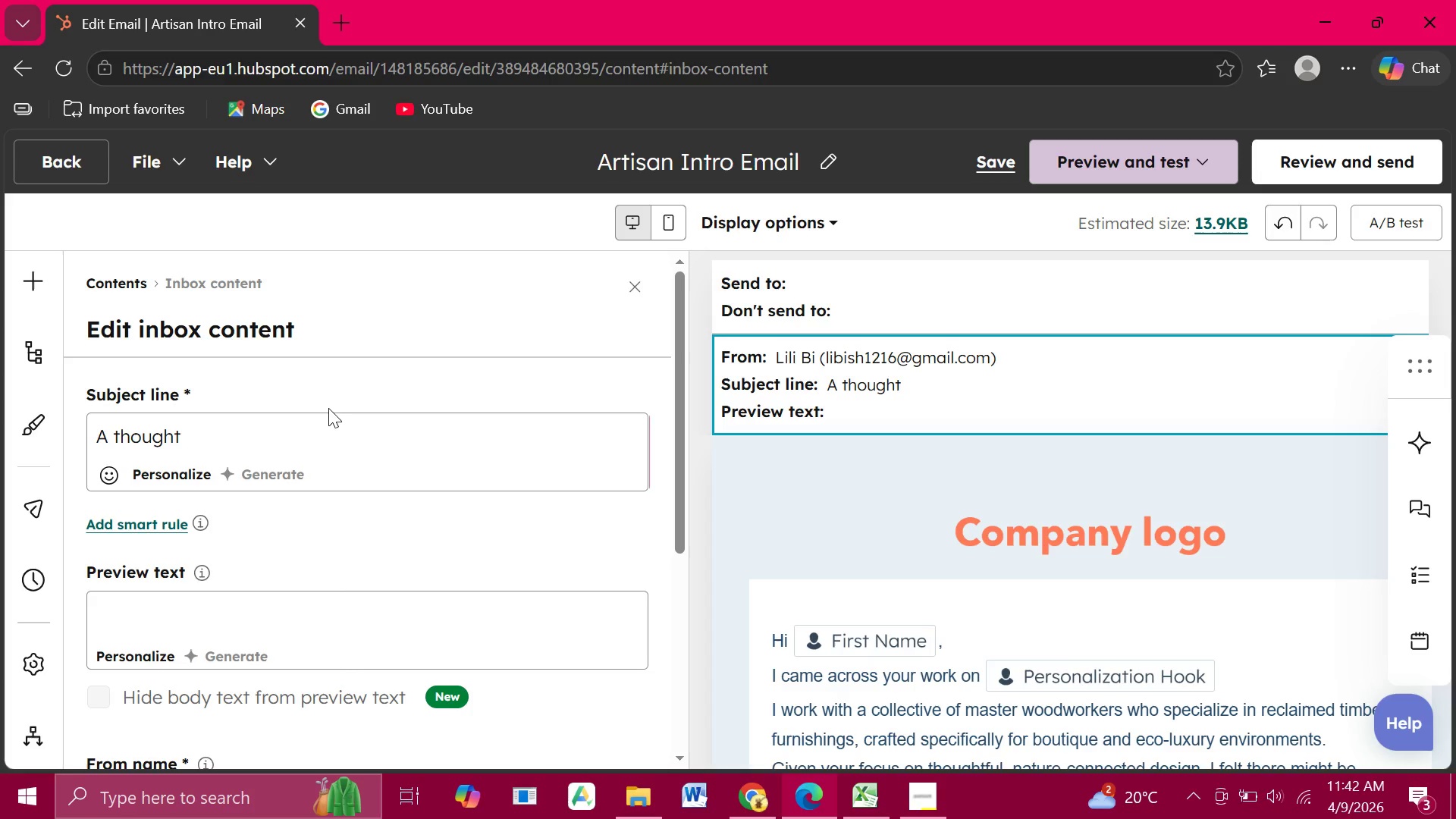 
type(on your recent project)
 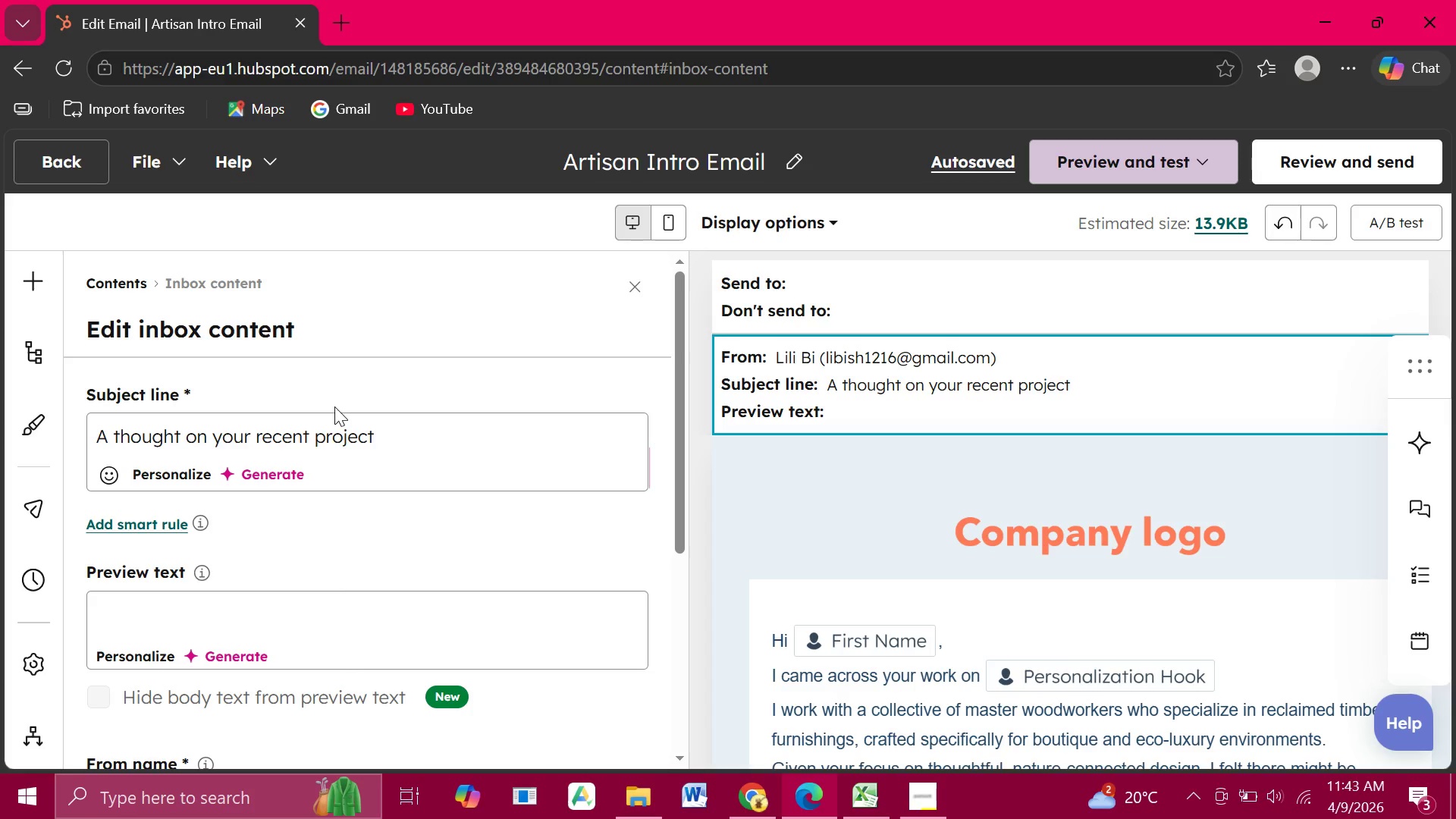 
wait(30.73)
 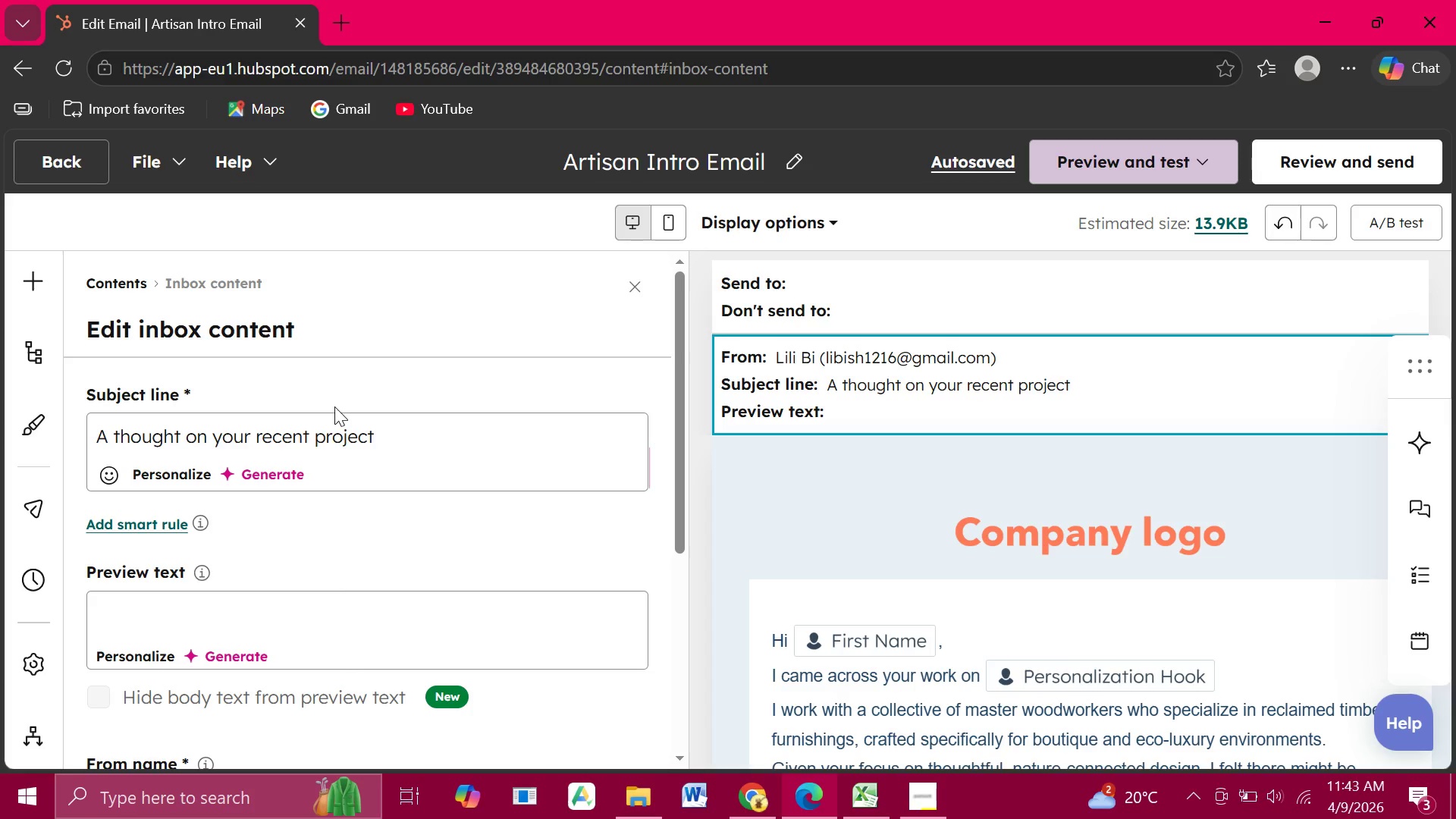 
left_click([149, 607])
 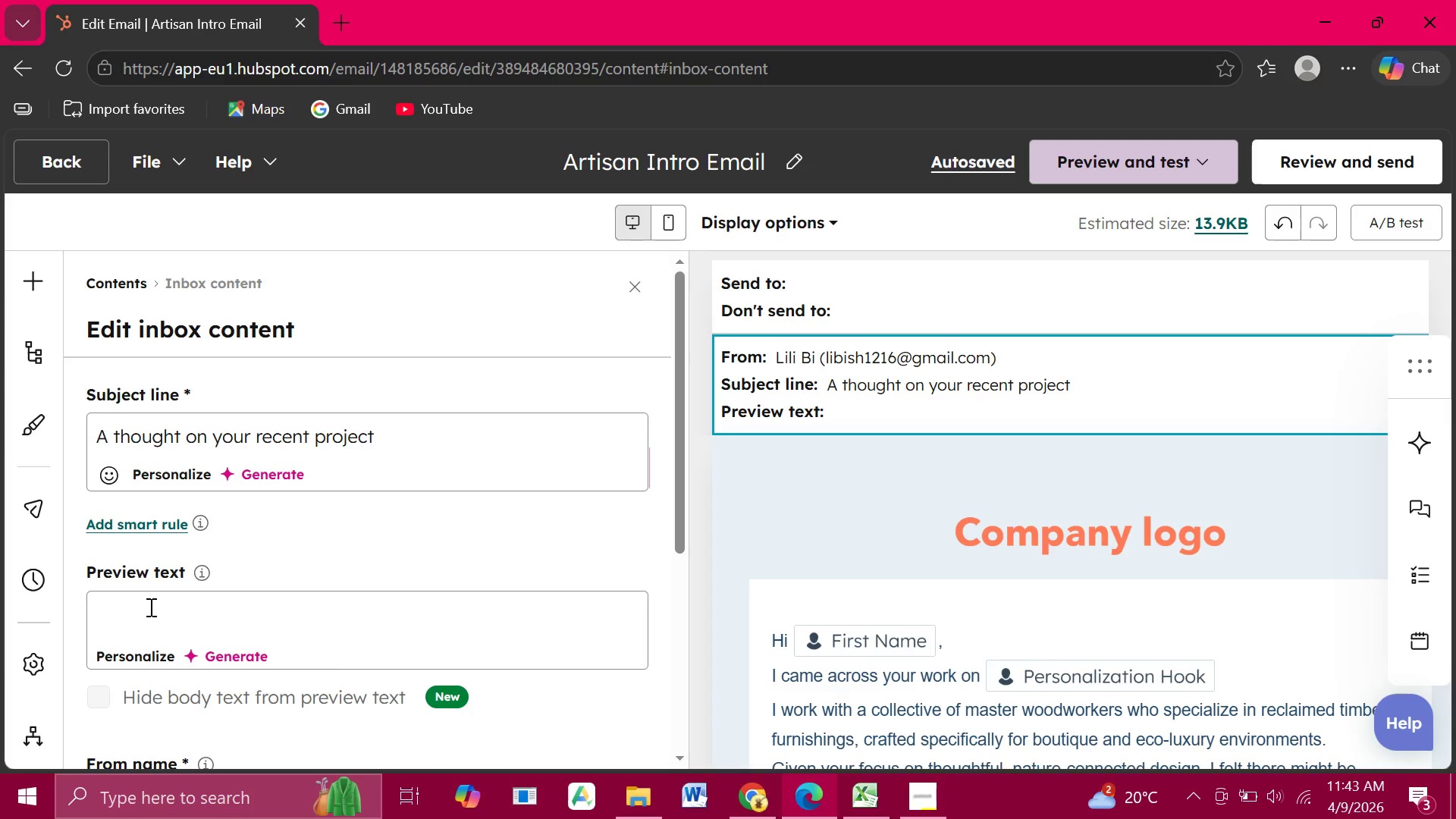 
wait(11.66)
 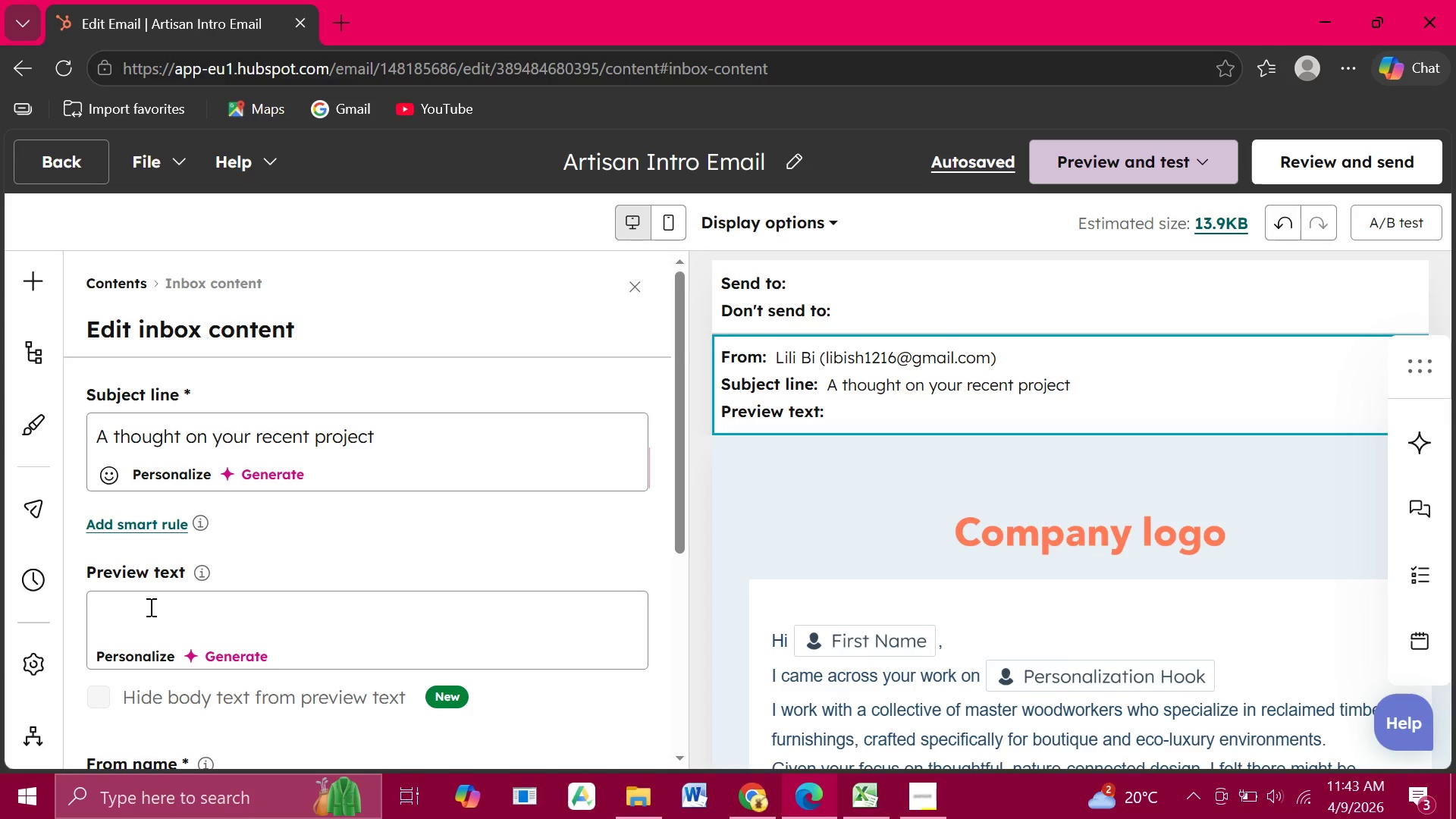 
type(A quick note on the materials )
 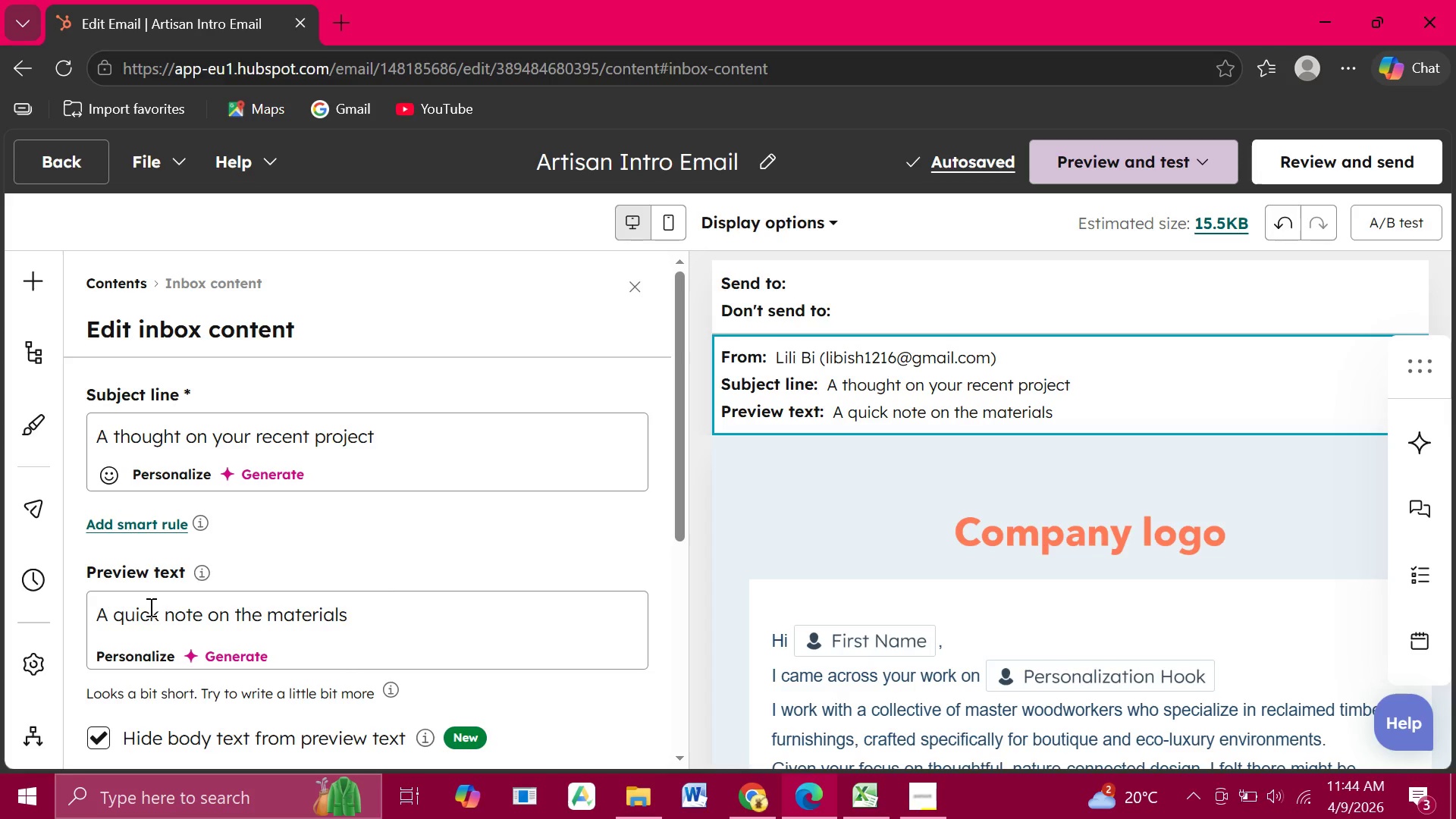 
wait(6.31)
 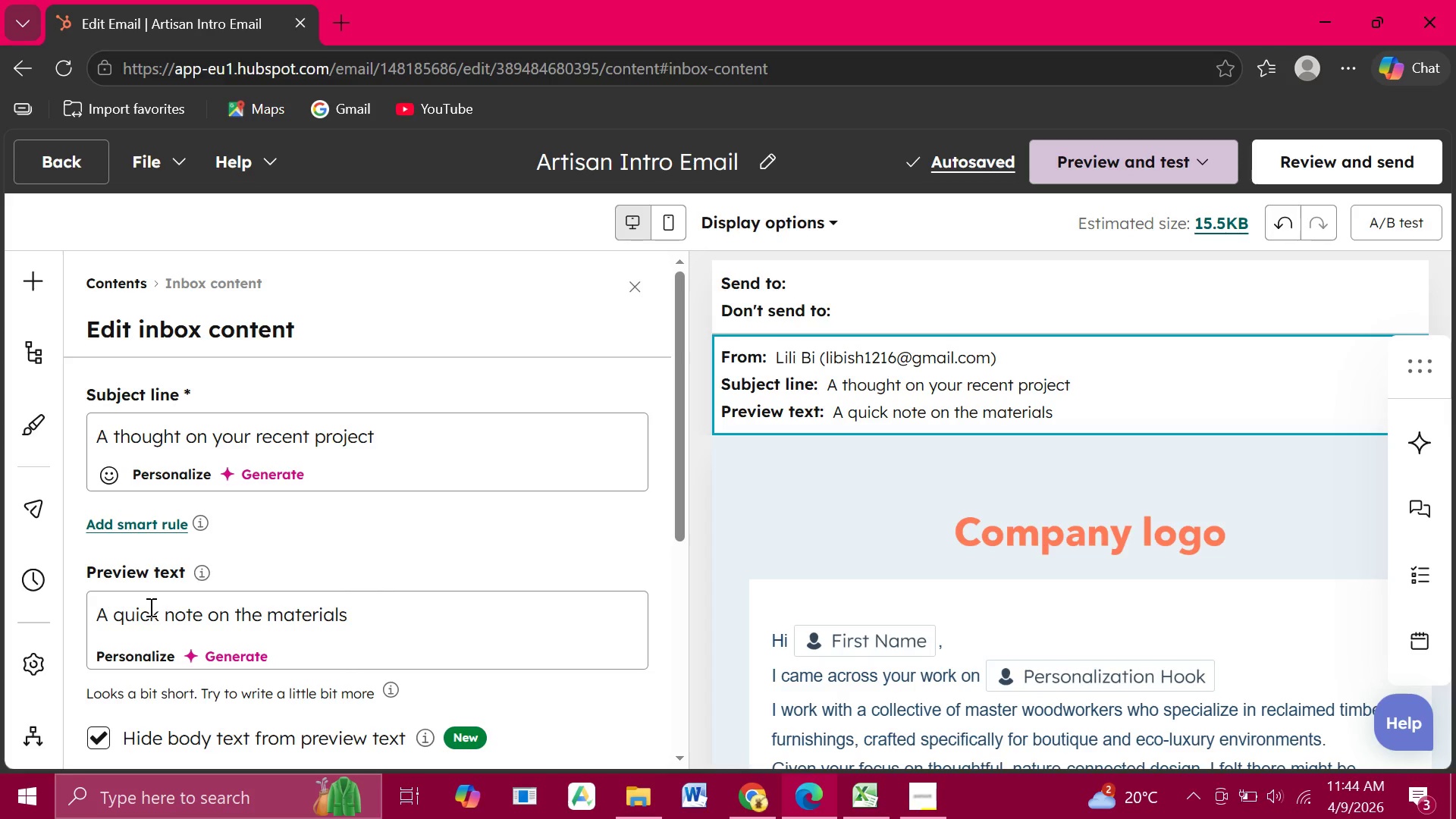 
type(and story behind your work)
 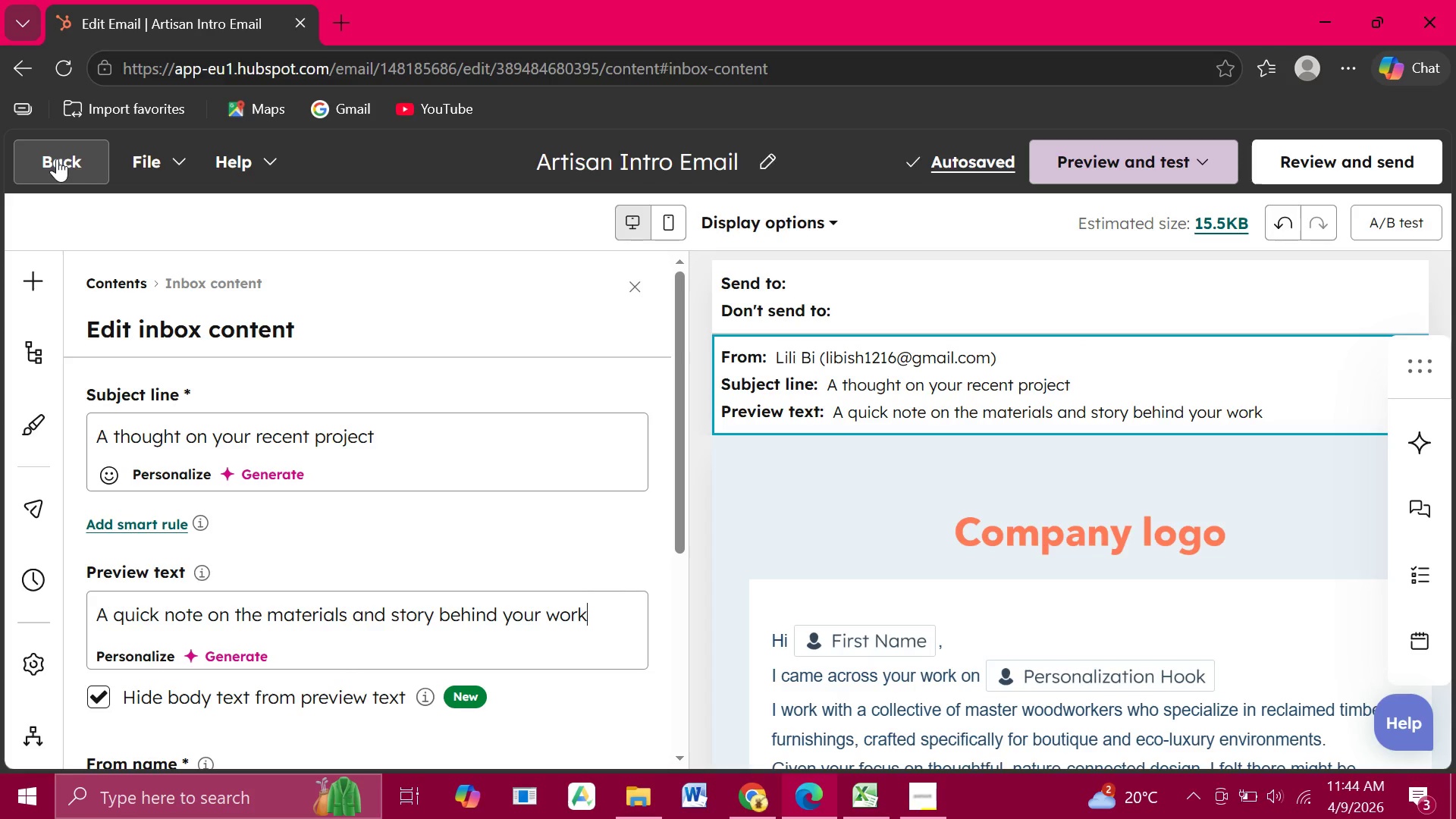 
wait(6.86)
 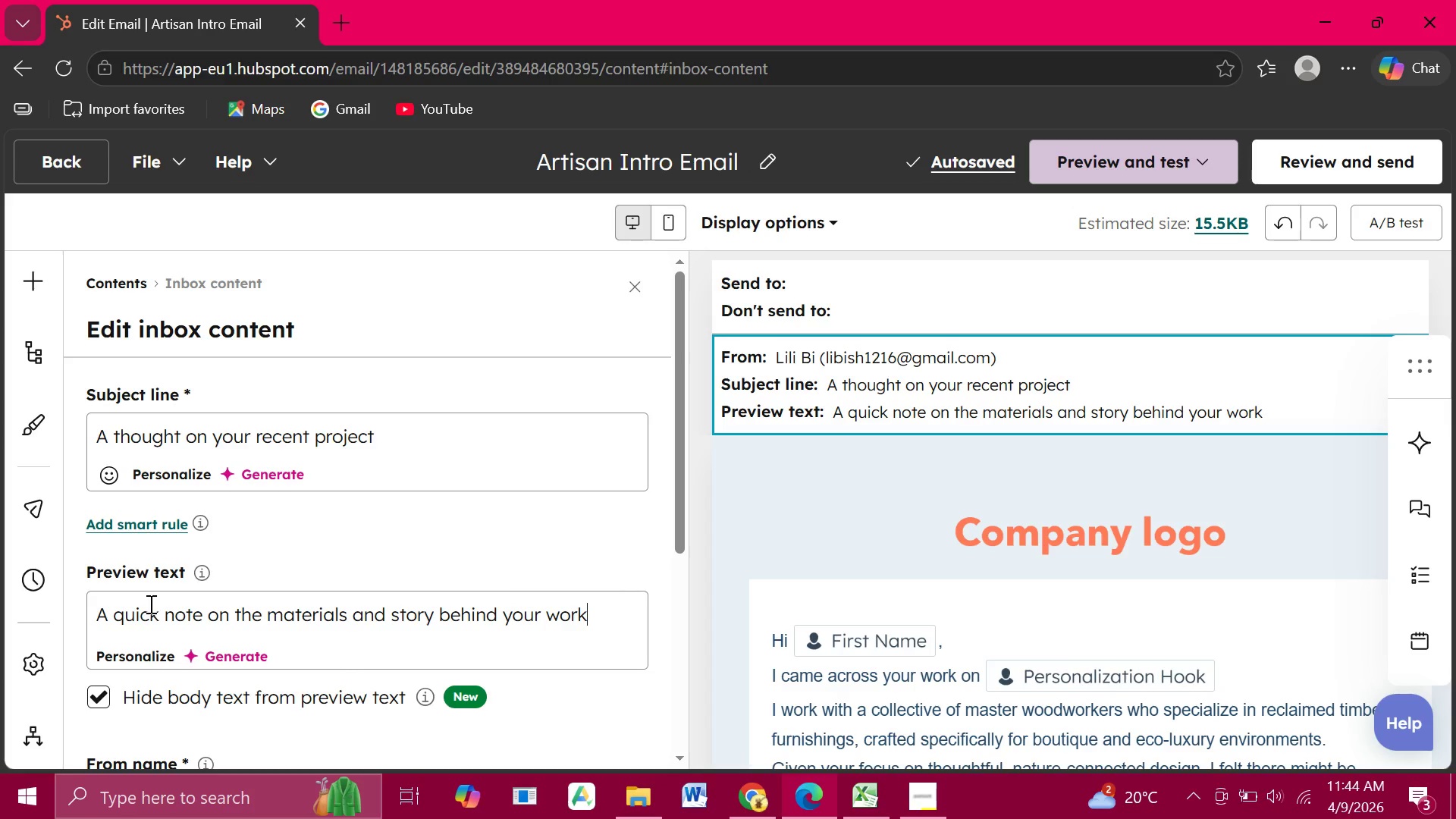 
left_click([57, 158])
 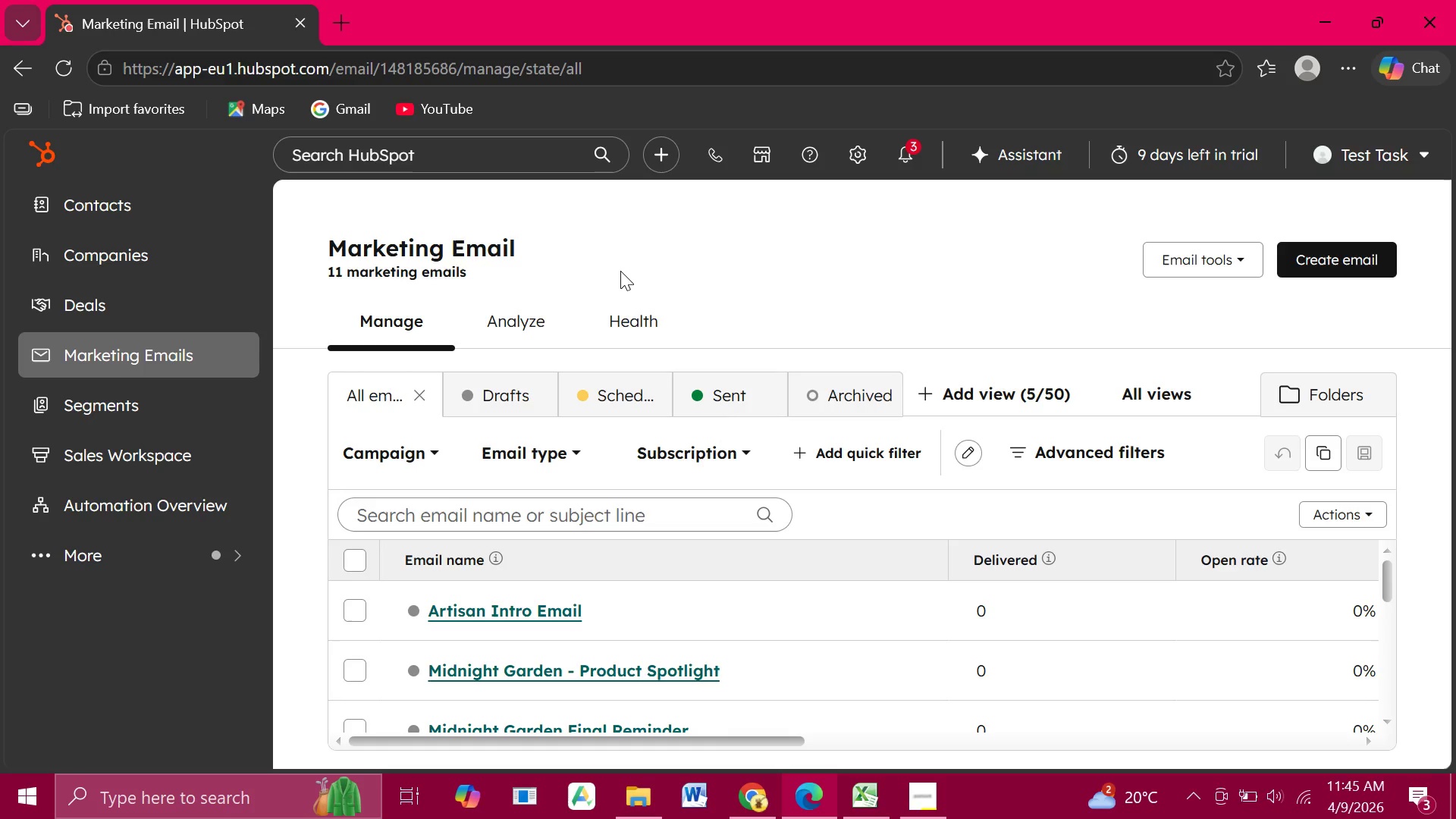 
wait(40.03)
 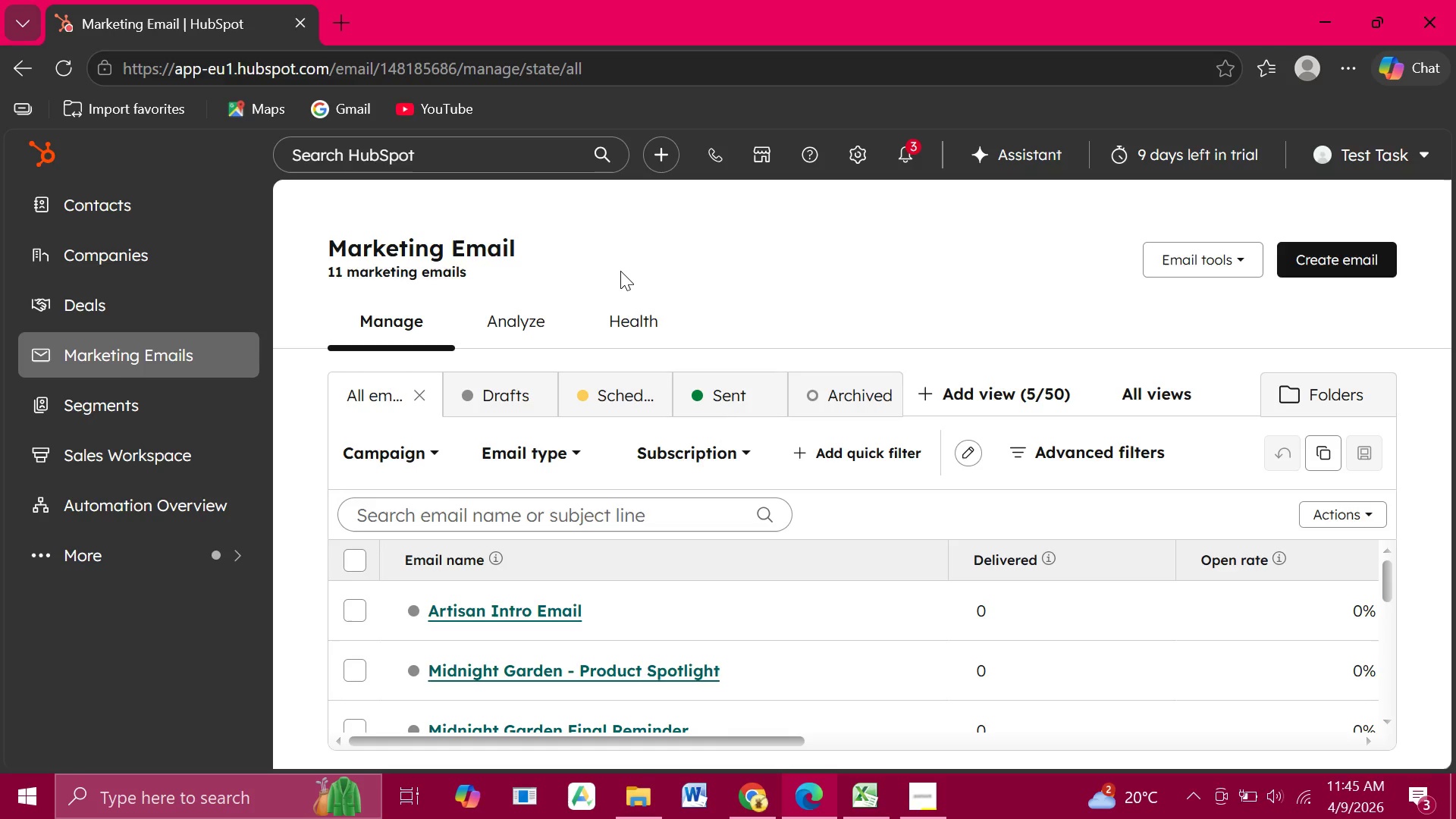 
left_click([491, 613])
 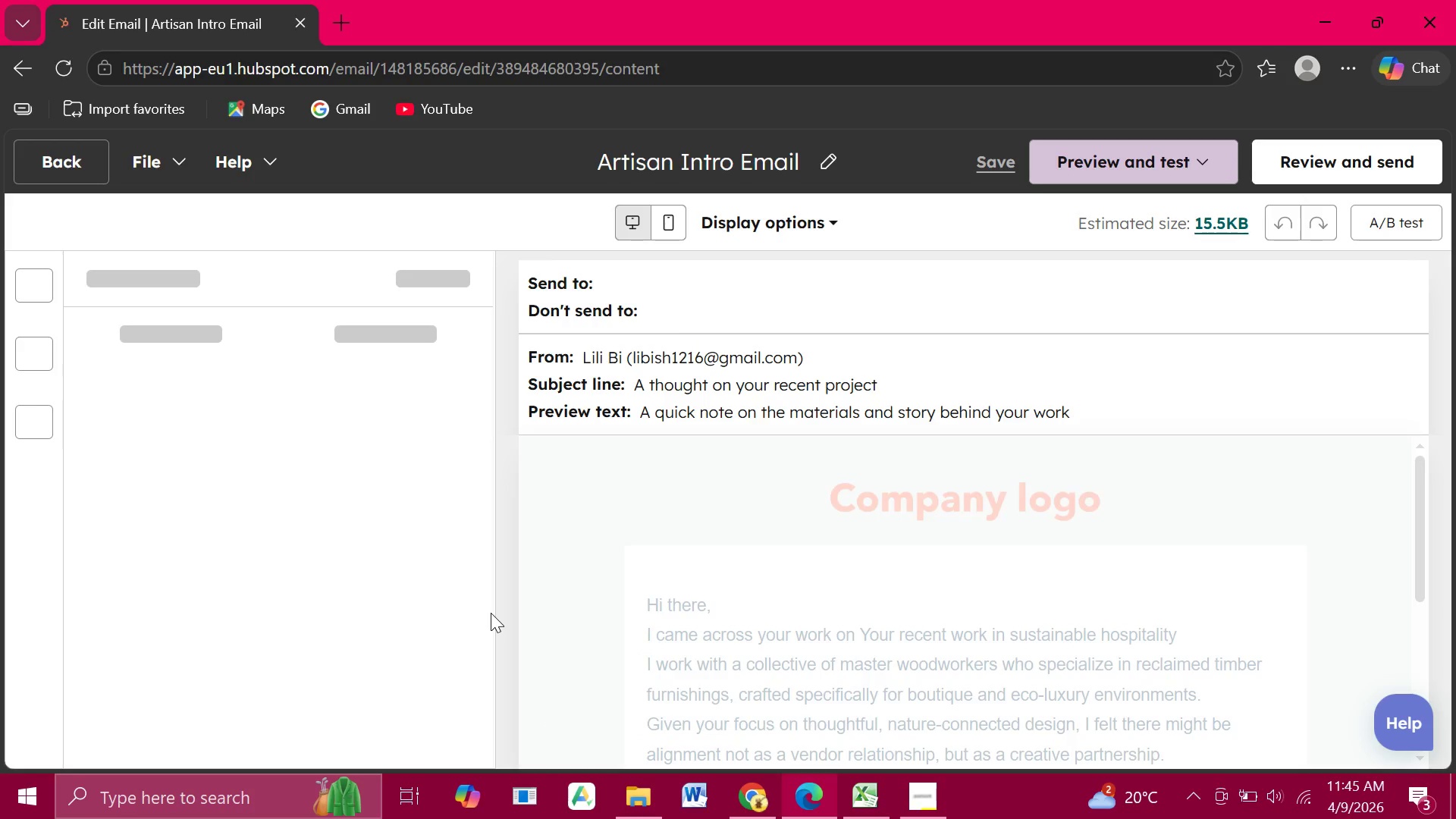 
wait(9.89)
 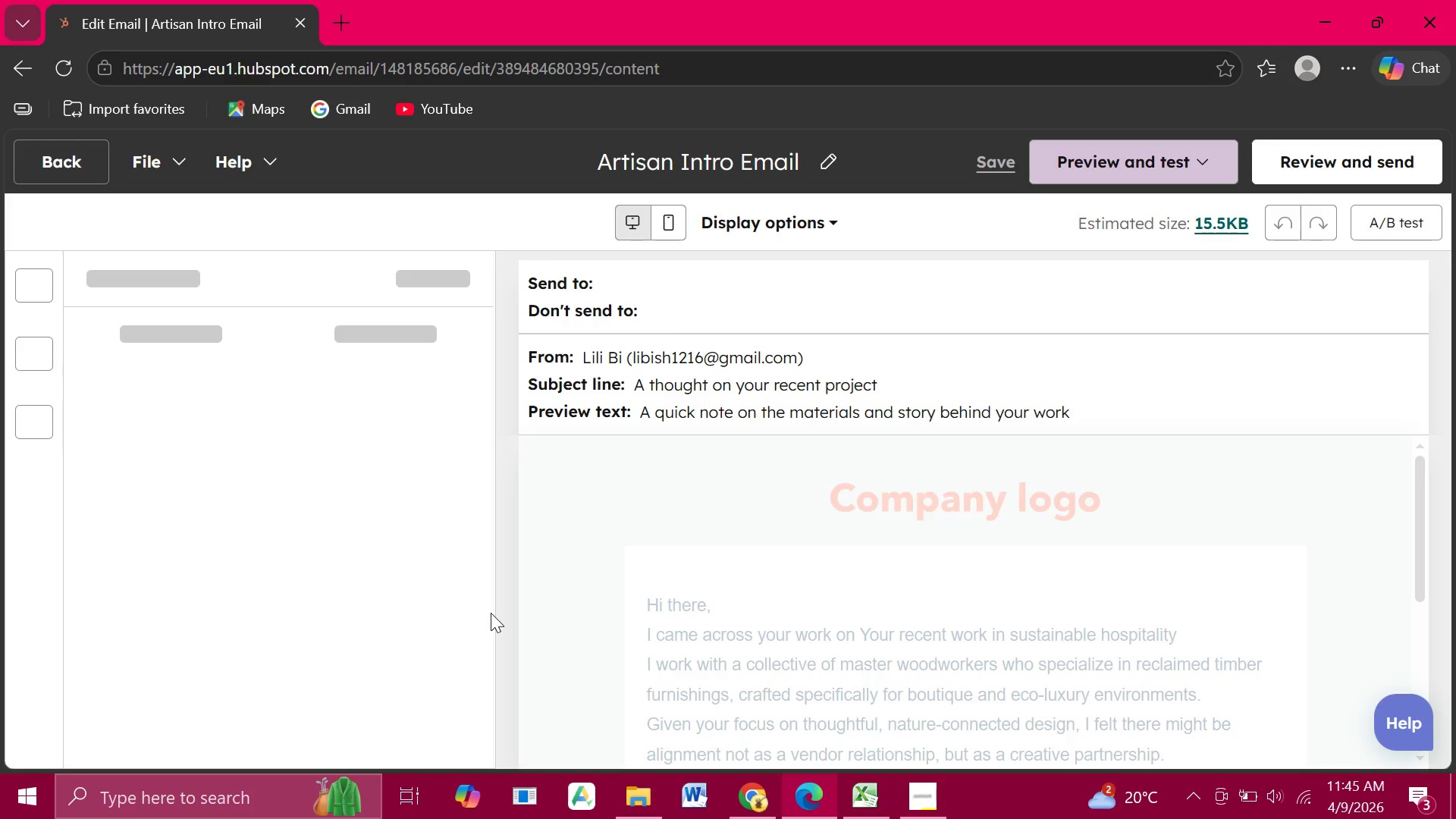 
left_click([82, 150])
 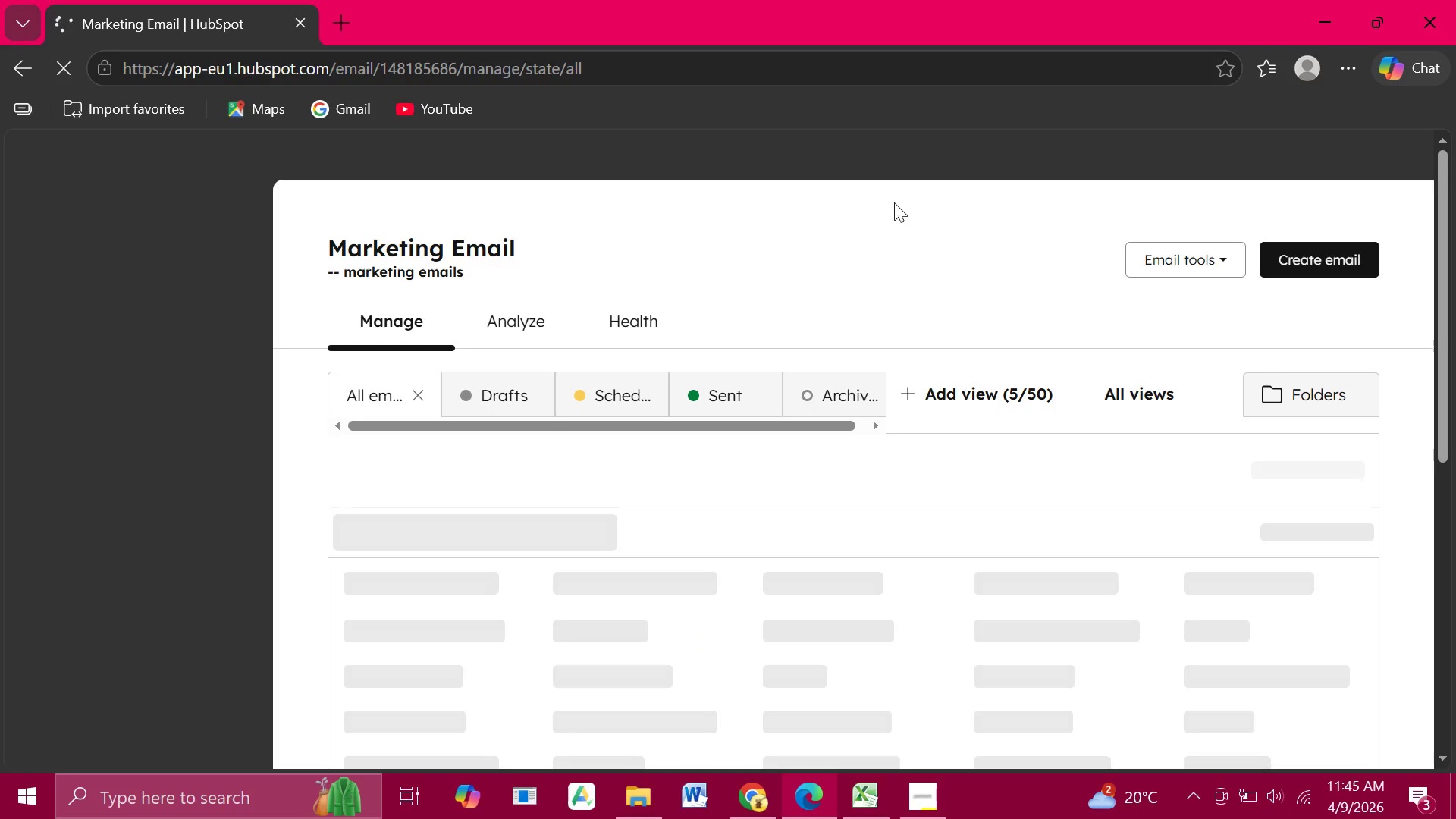 
wait(11.25)
 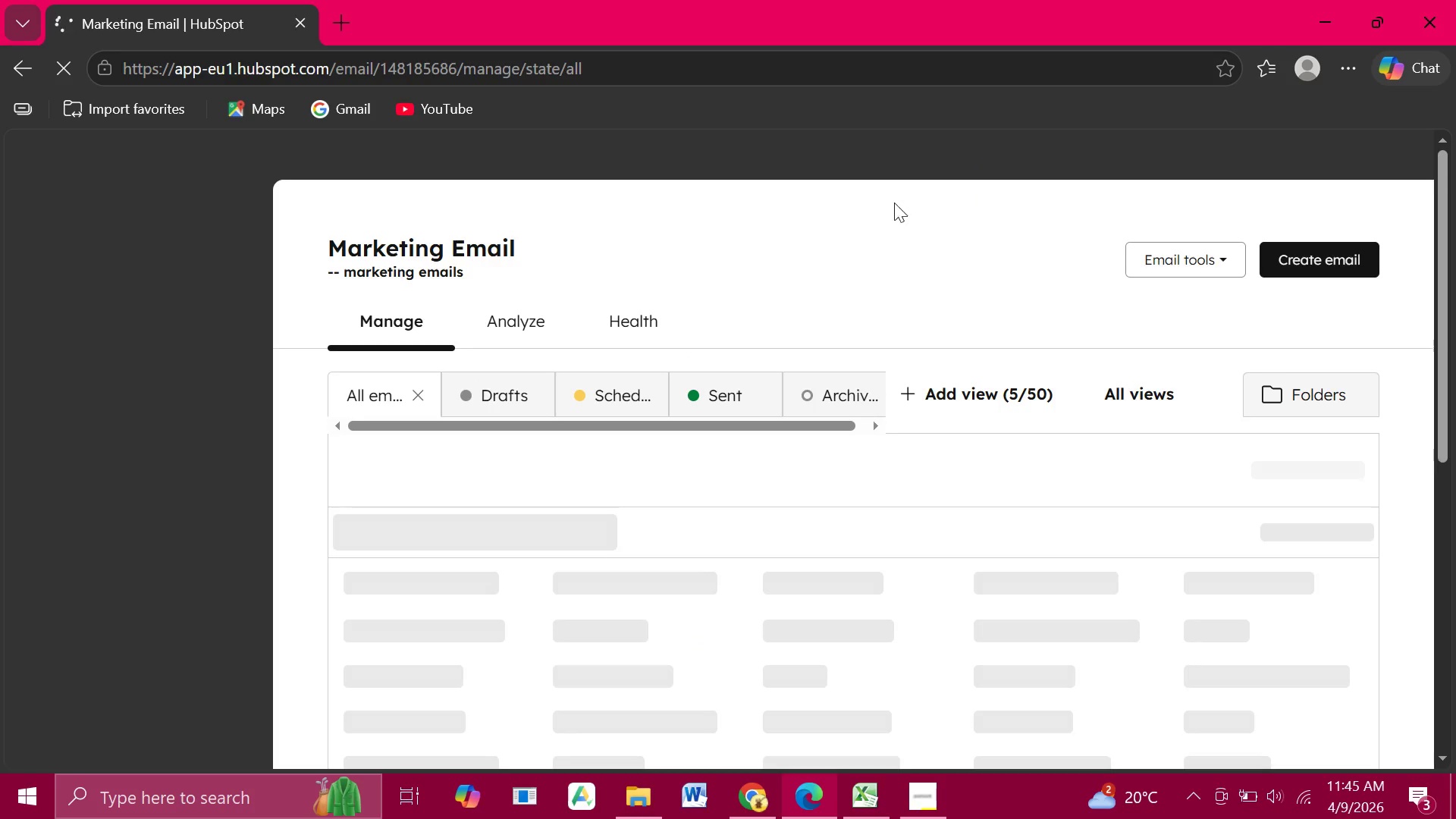 
left_click([841, 160])
 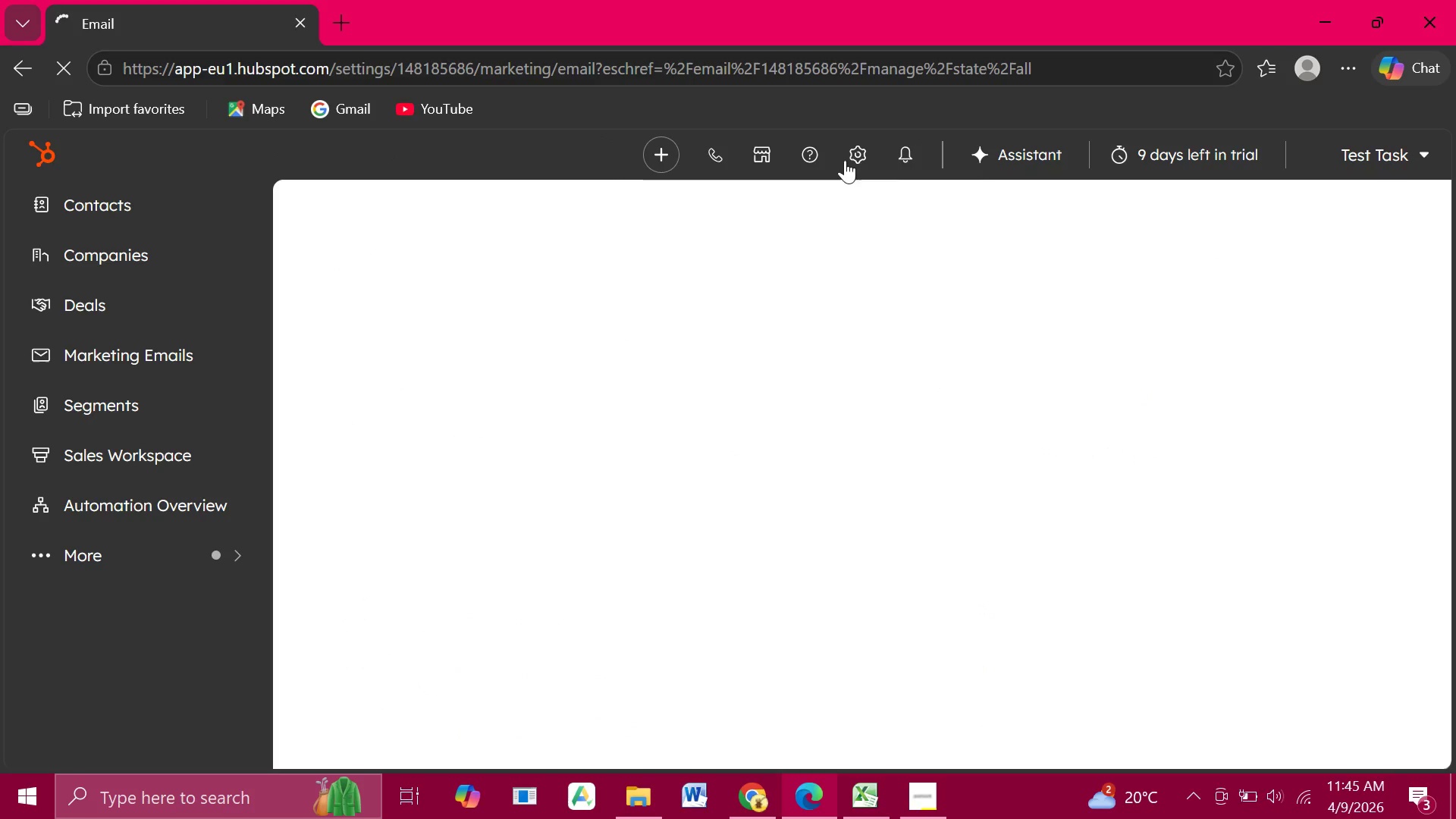 
mouse_move([972, 143])
 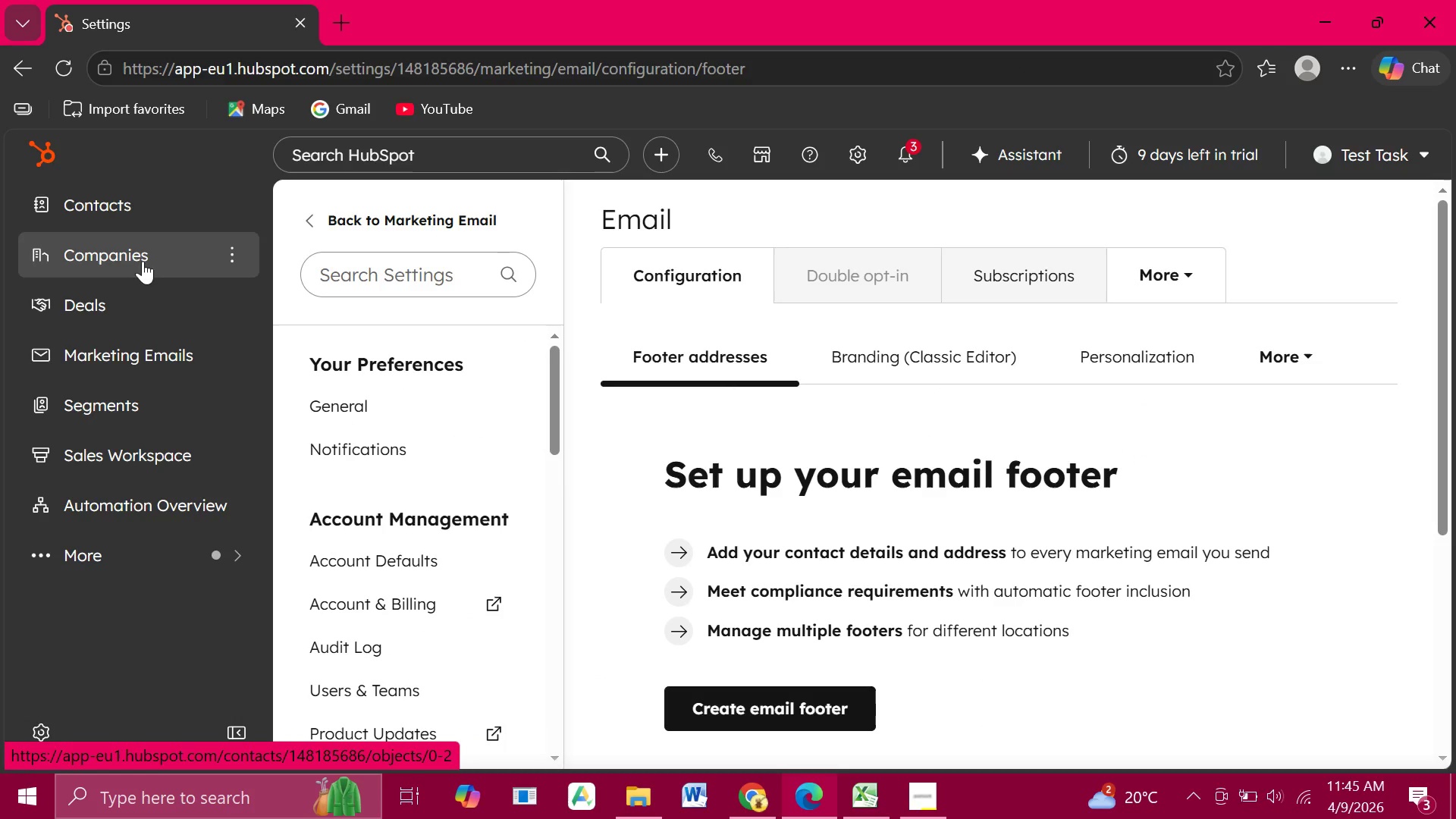 
left_click([135, 216])
 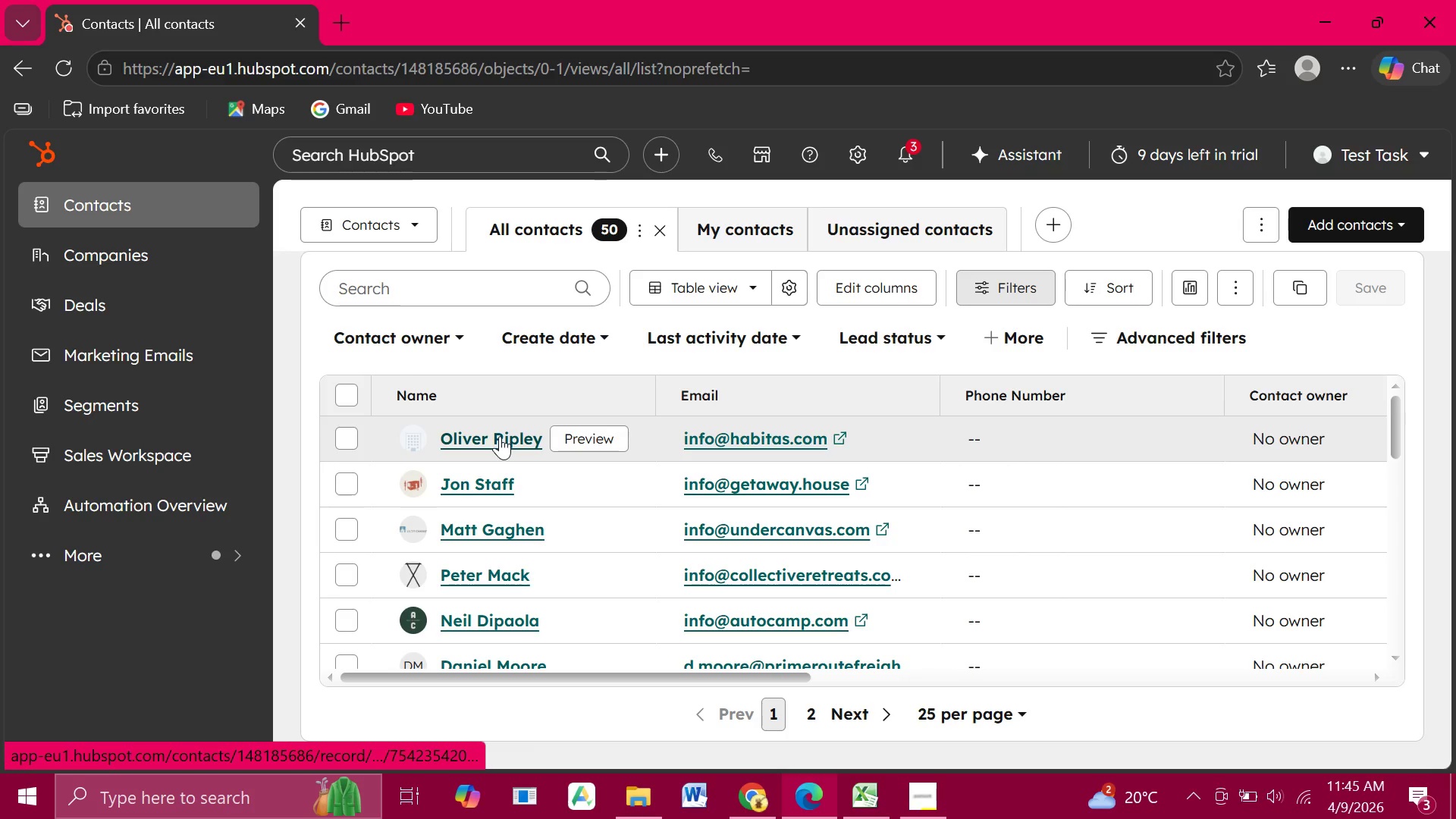 
wait(28.09)
 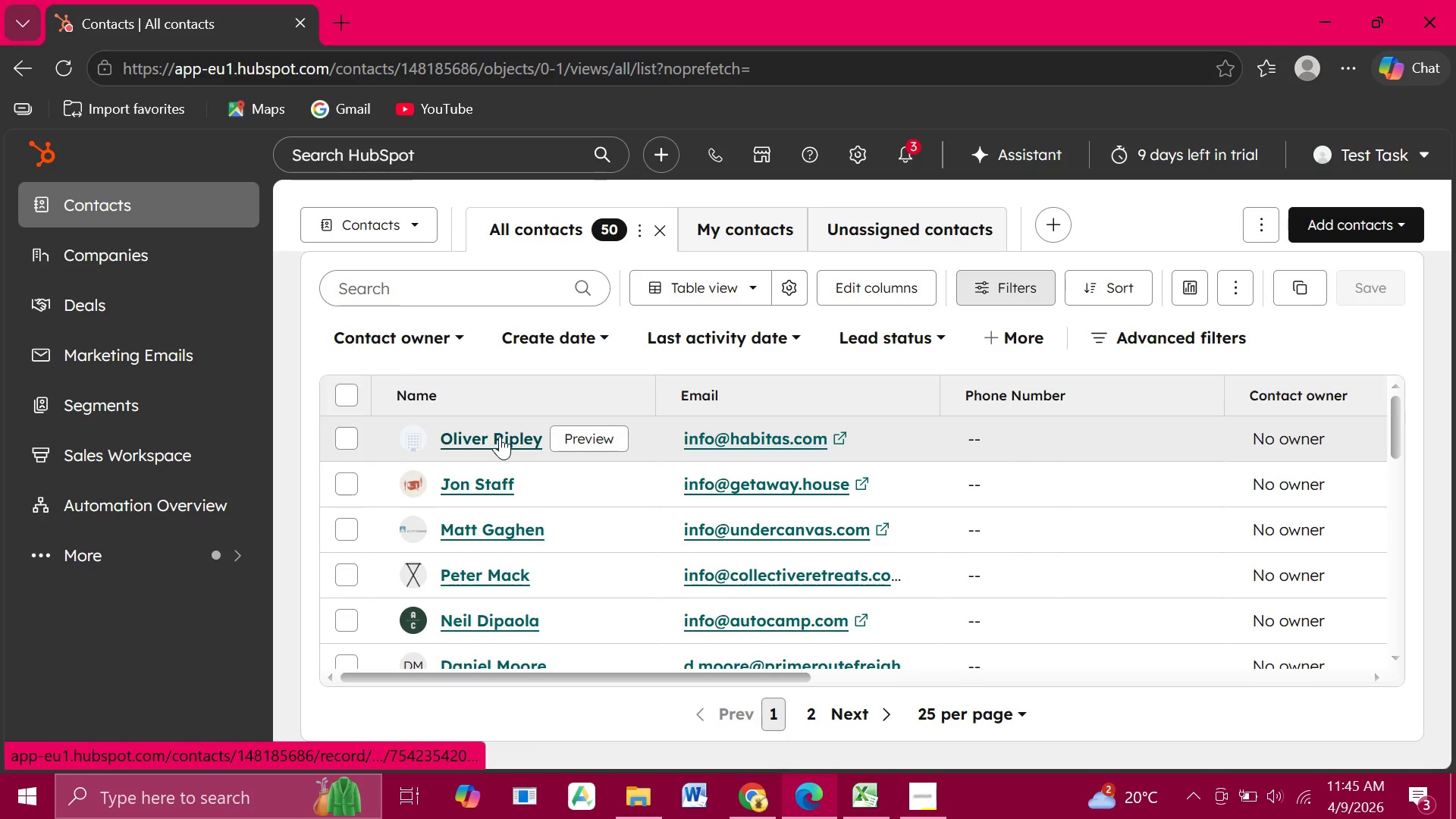 
left_click([500, 436])
 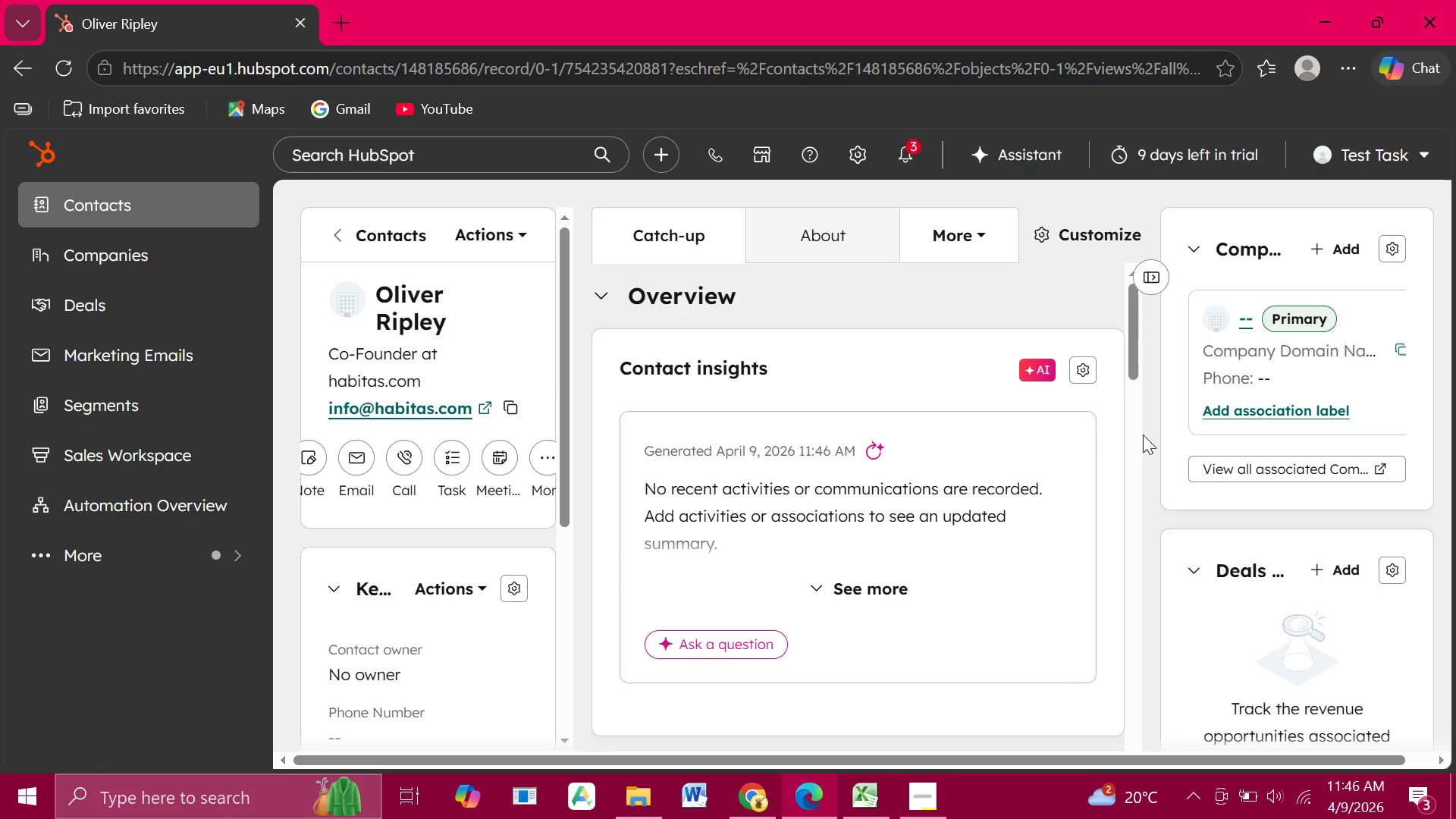 
wait(16.73)
 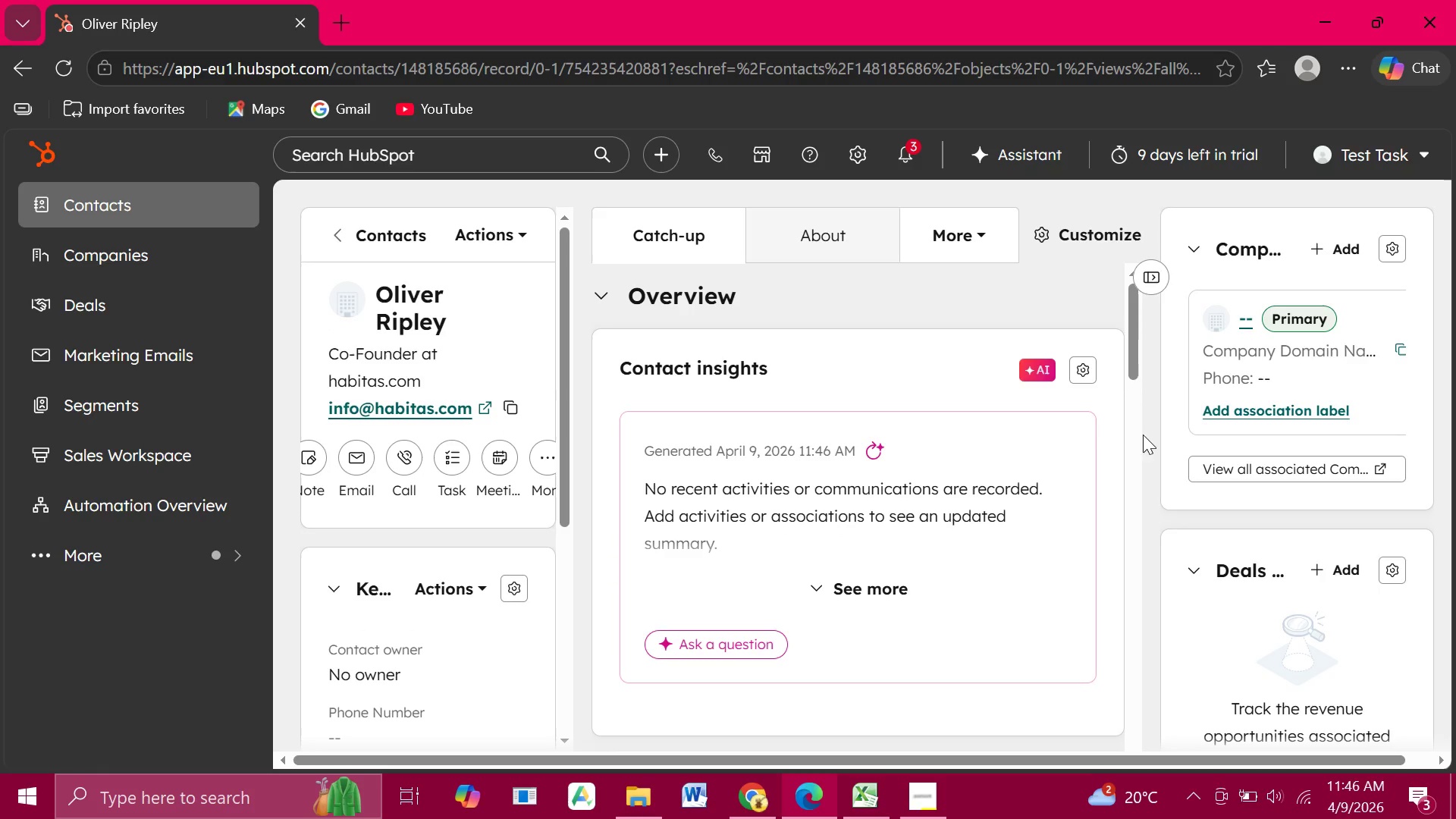 
left_click([350, 466])
 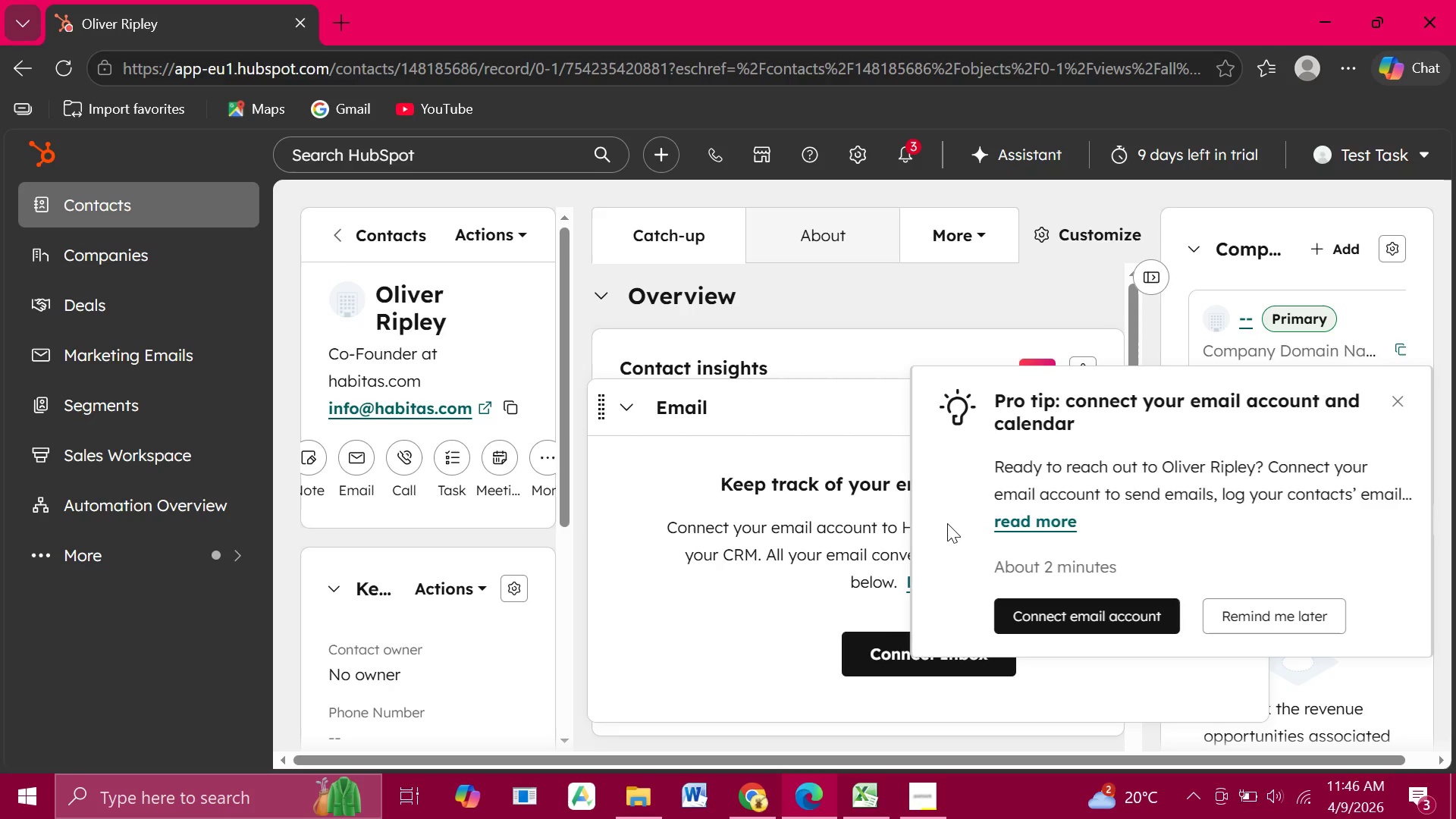 
wait(17.36)
 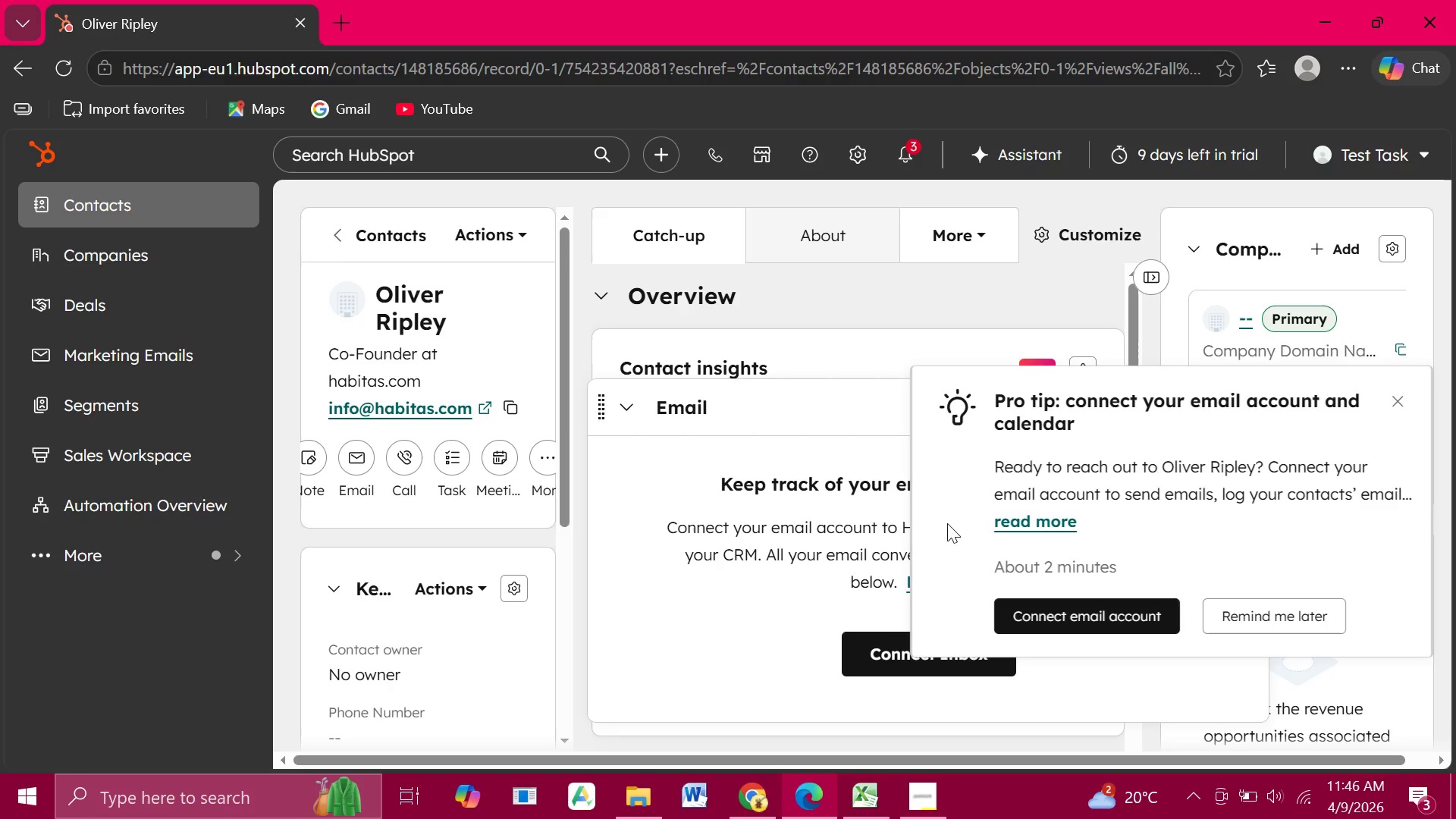 
left_click([1241, 620])
 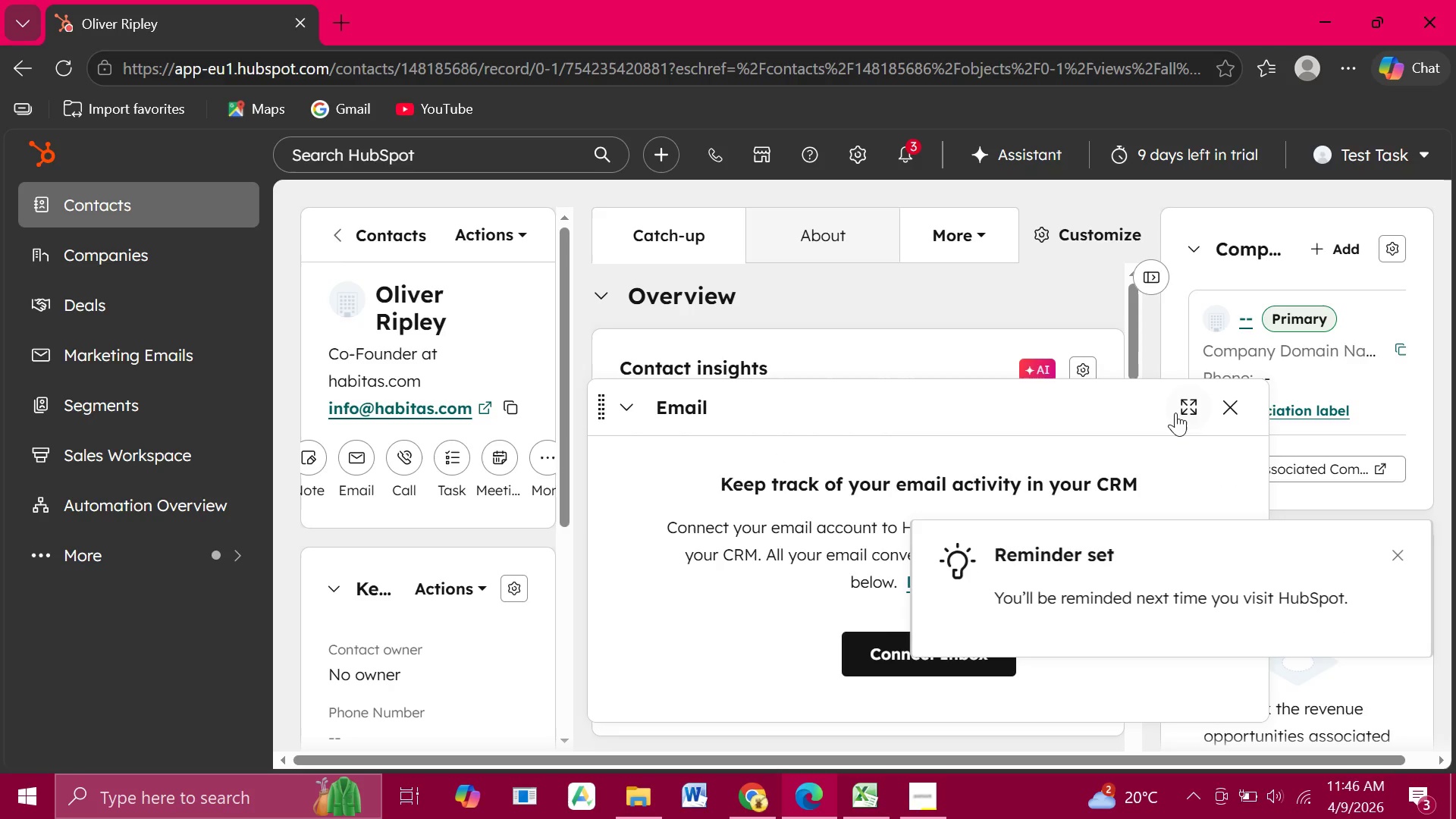 
mouse_move([1221, 421])
 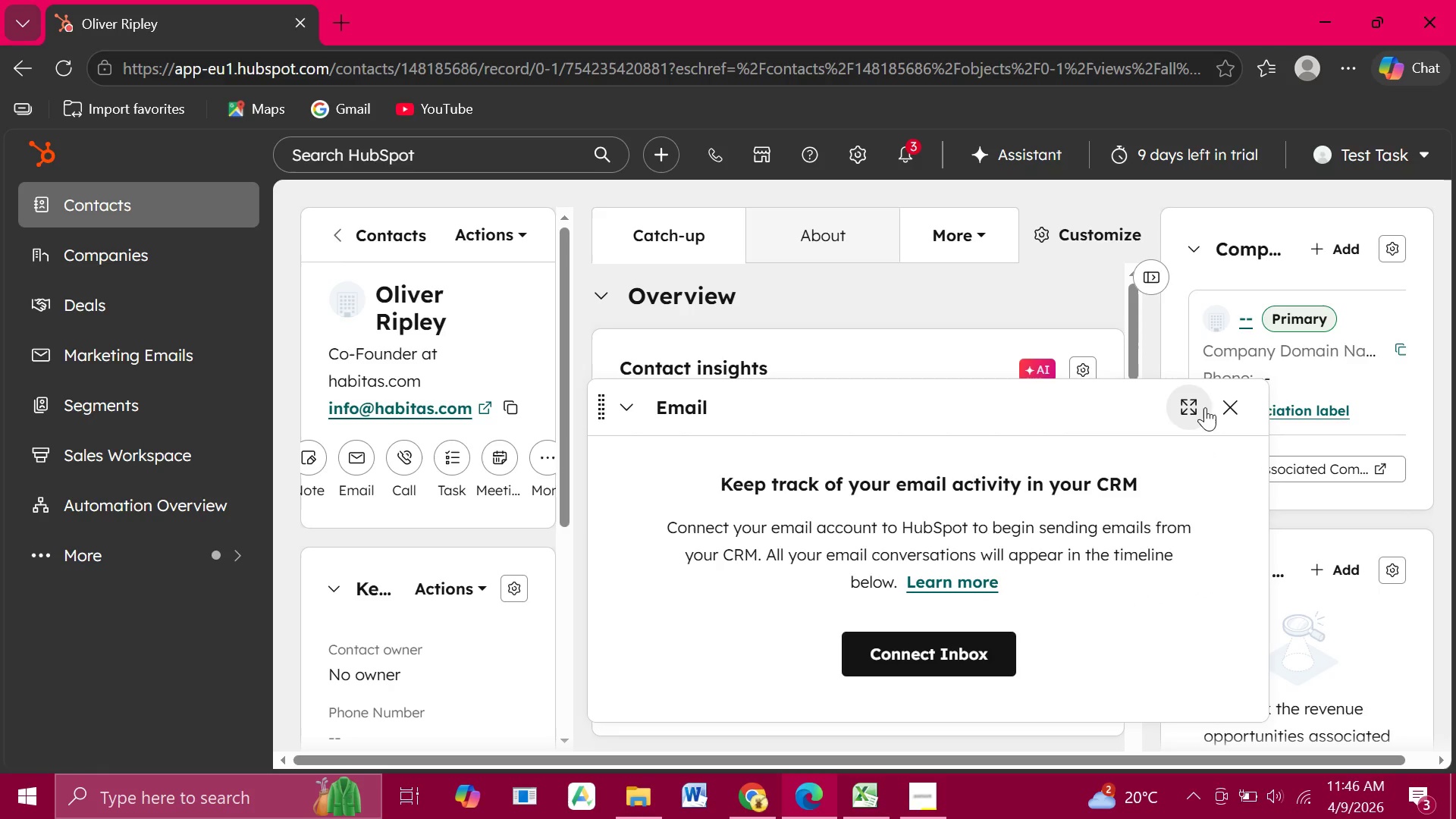 
left_click([1222, 412])
 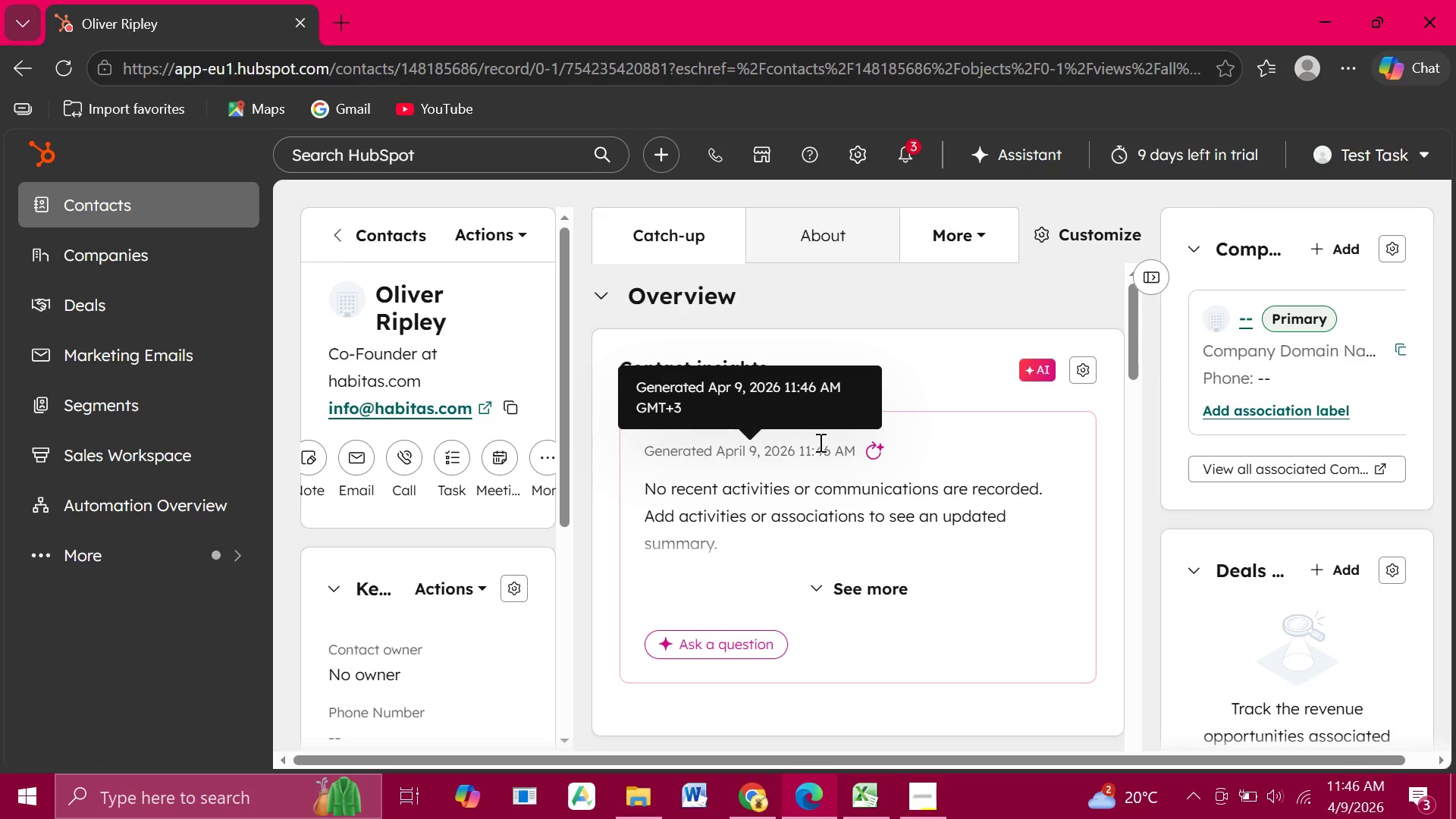 
scroll: coordinate [819, 442], scroll_direction: down, amount: 3.0
 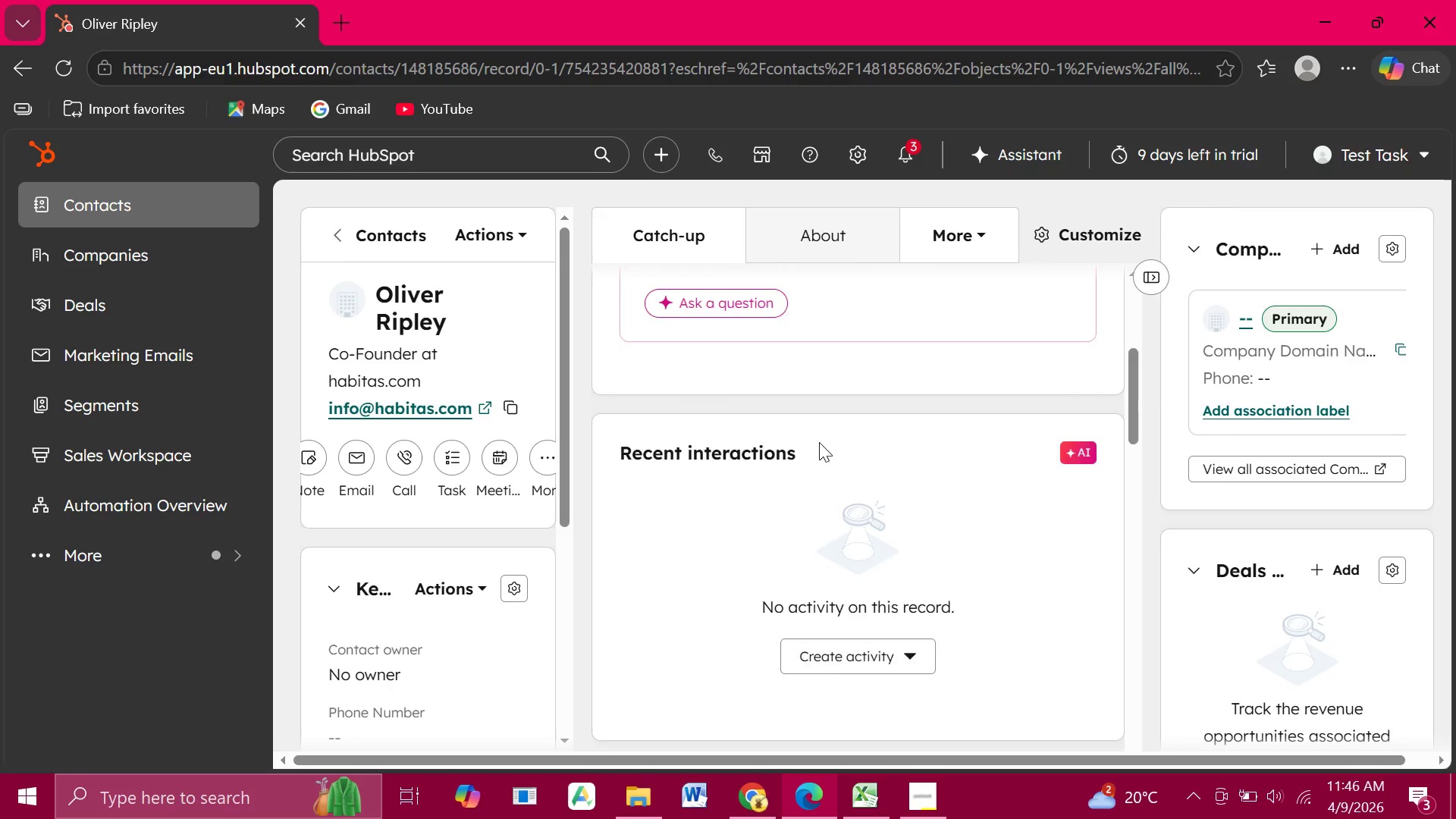 
scroll: coordinate [819, 442], scroll_direction: up, amount: 4.0
 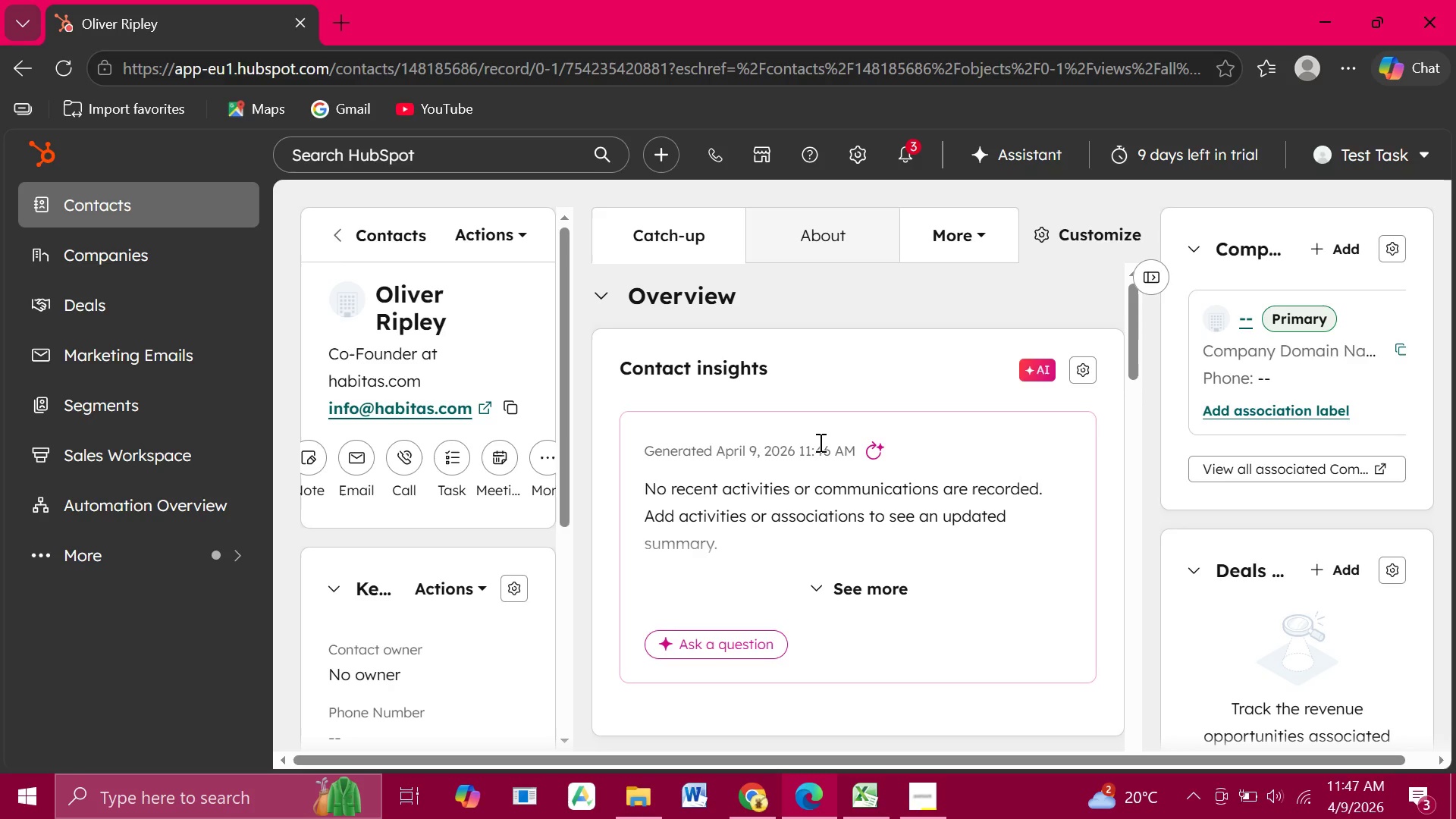 
wait(15.06)
 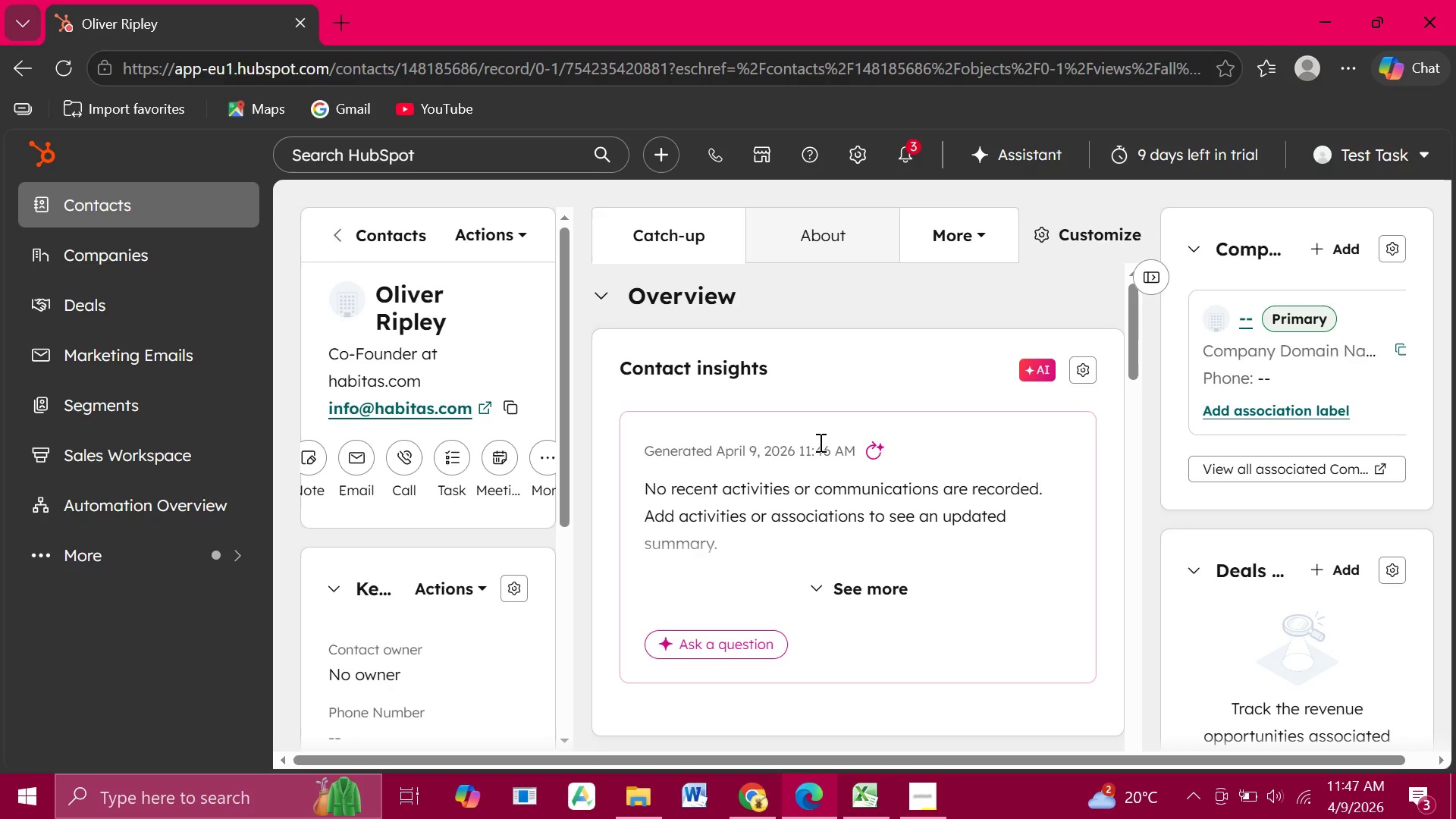 
scroll: coordinate [1246, 545], scroll_direction: down, amount: 3.0
 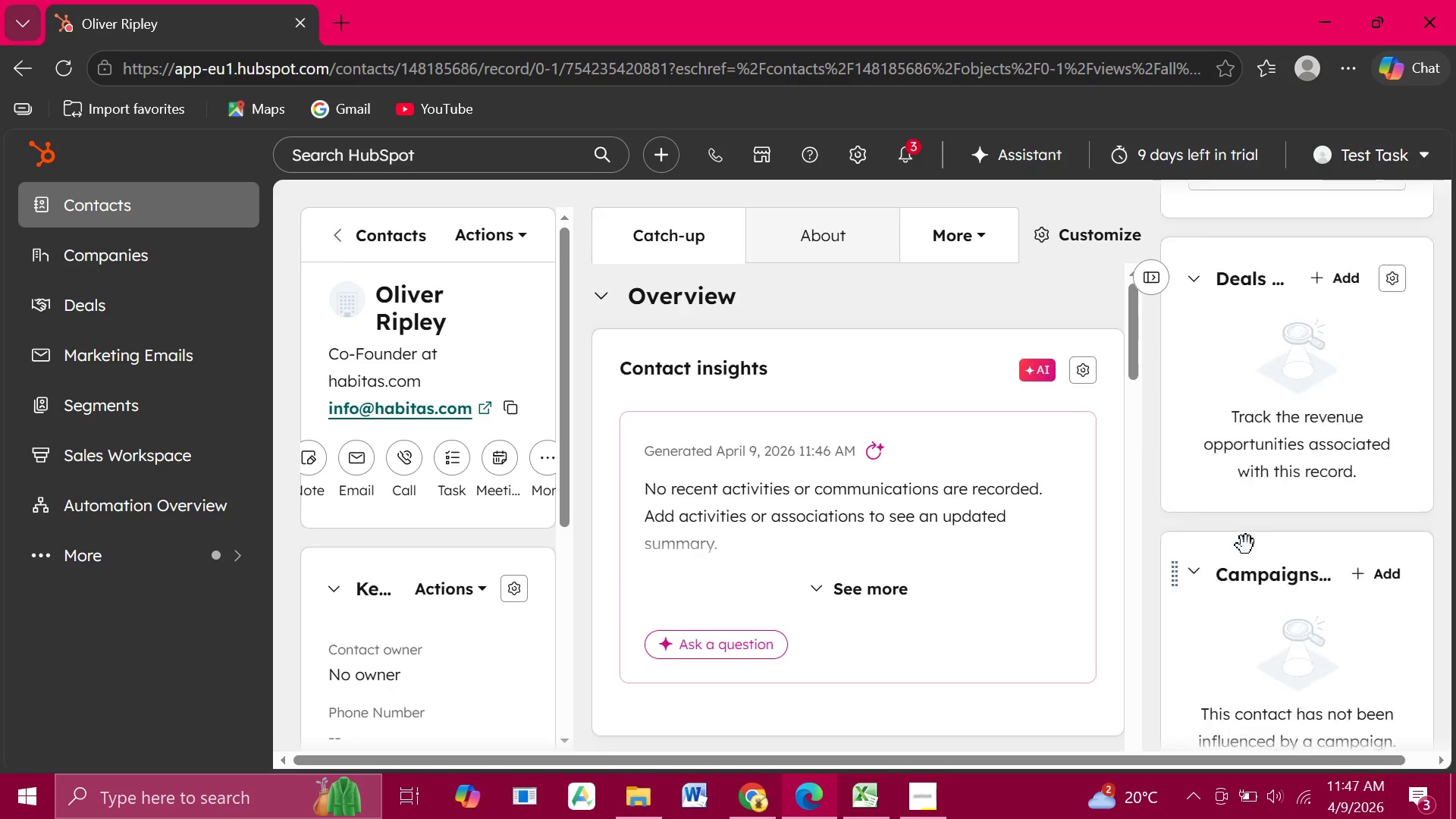 
scroll: coordinate [1246, 545], scroll_direction: up, amount: 3.0
 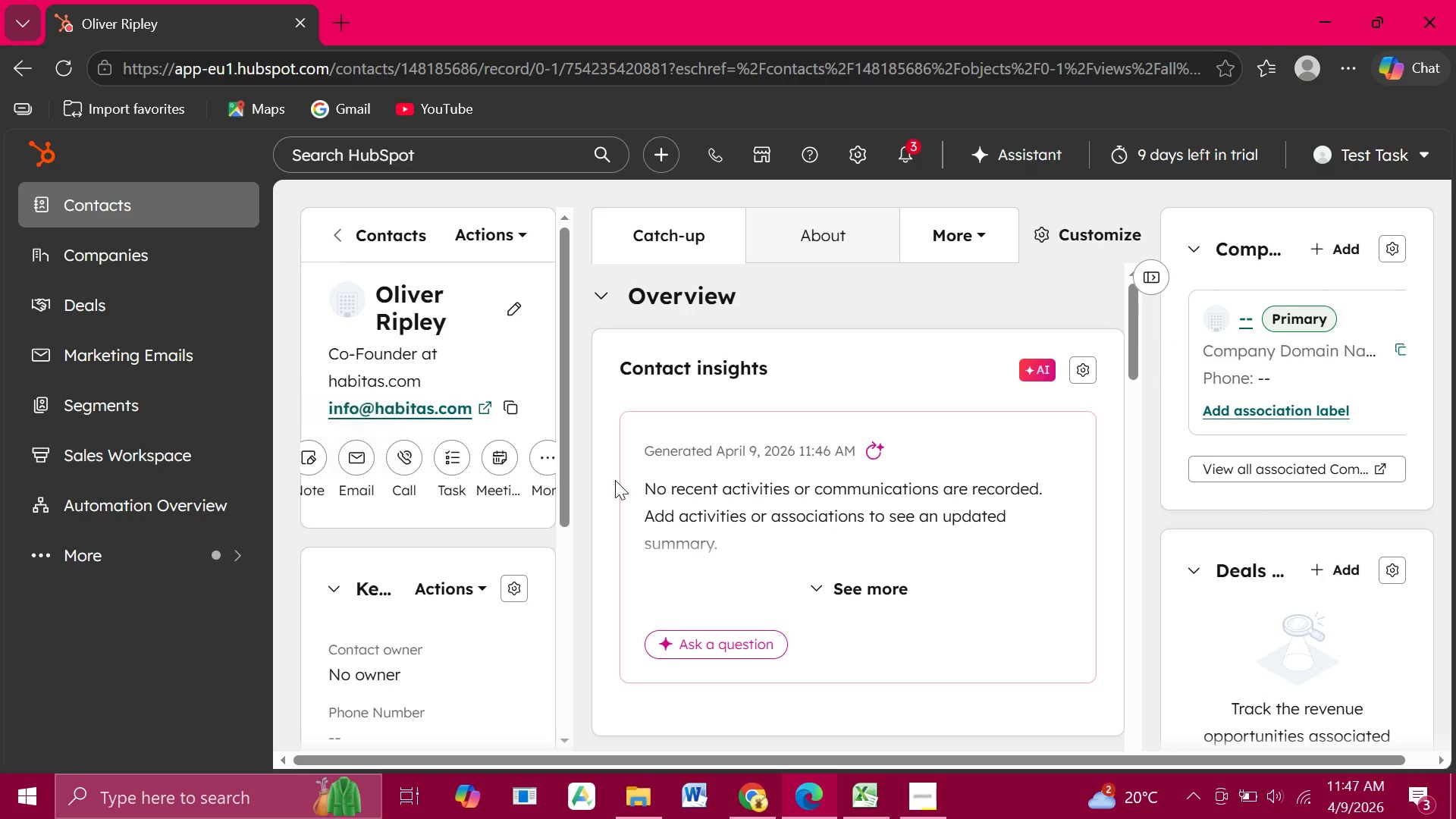 
wait(7.0)
 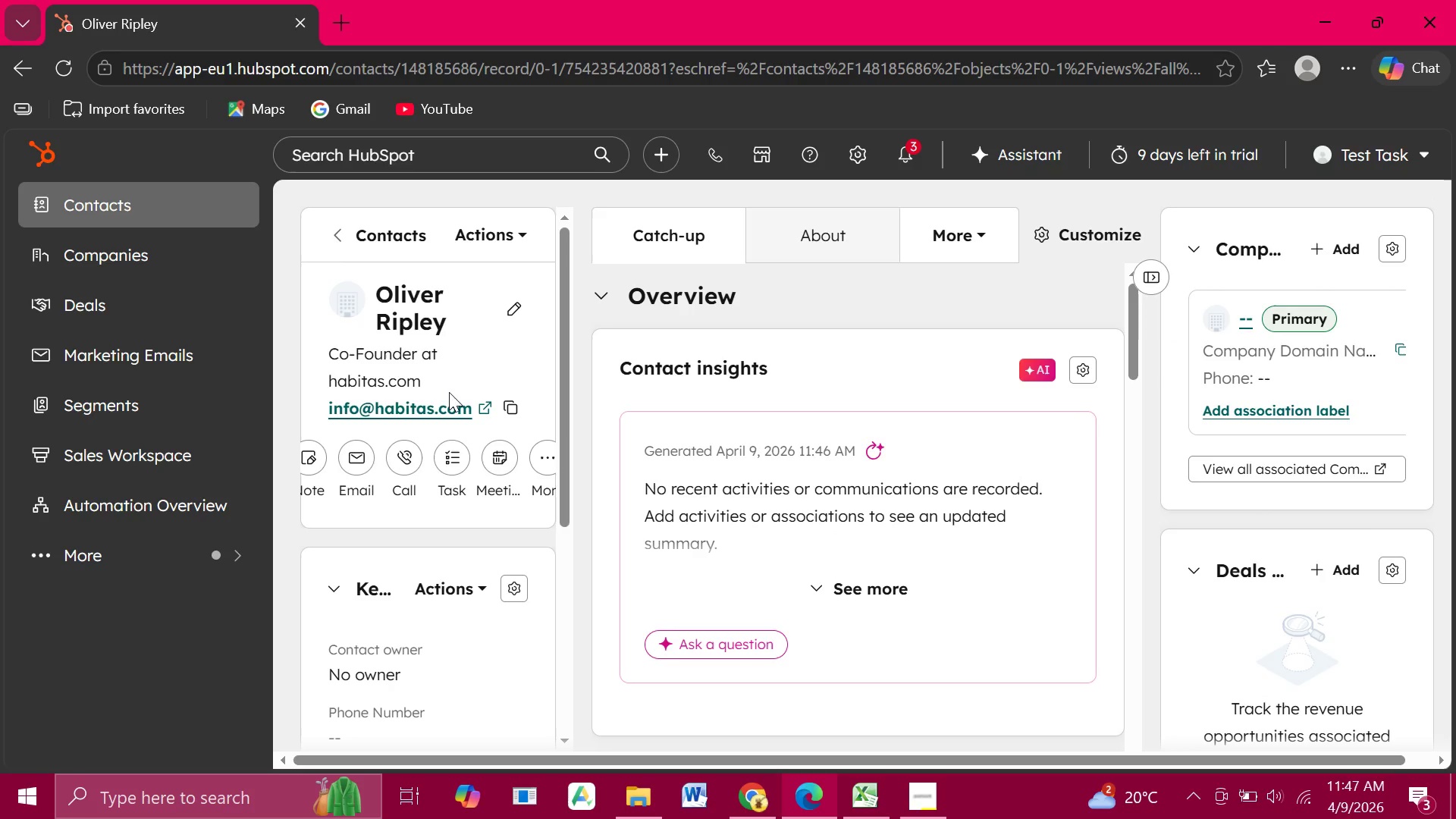 
scroll: coordinate [894, 577], scroll_direction: down, amount: 2.0
 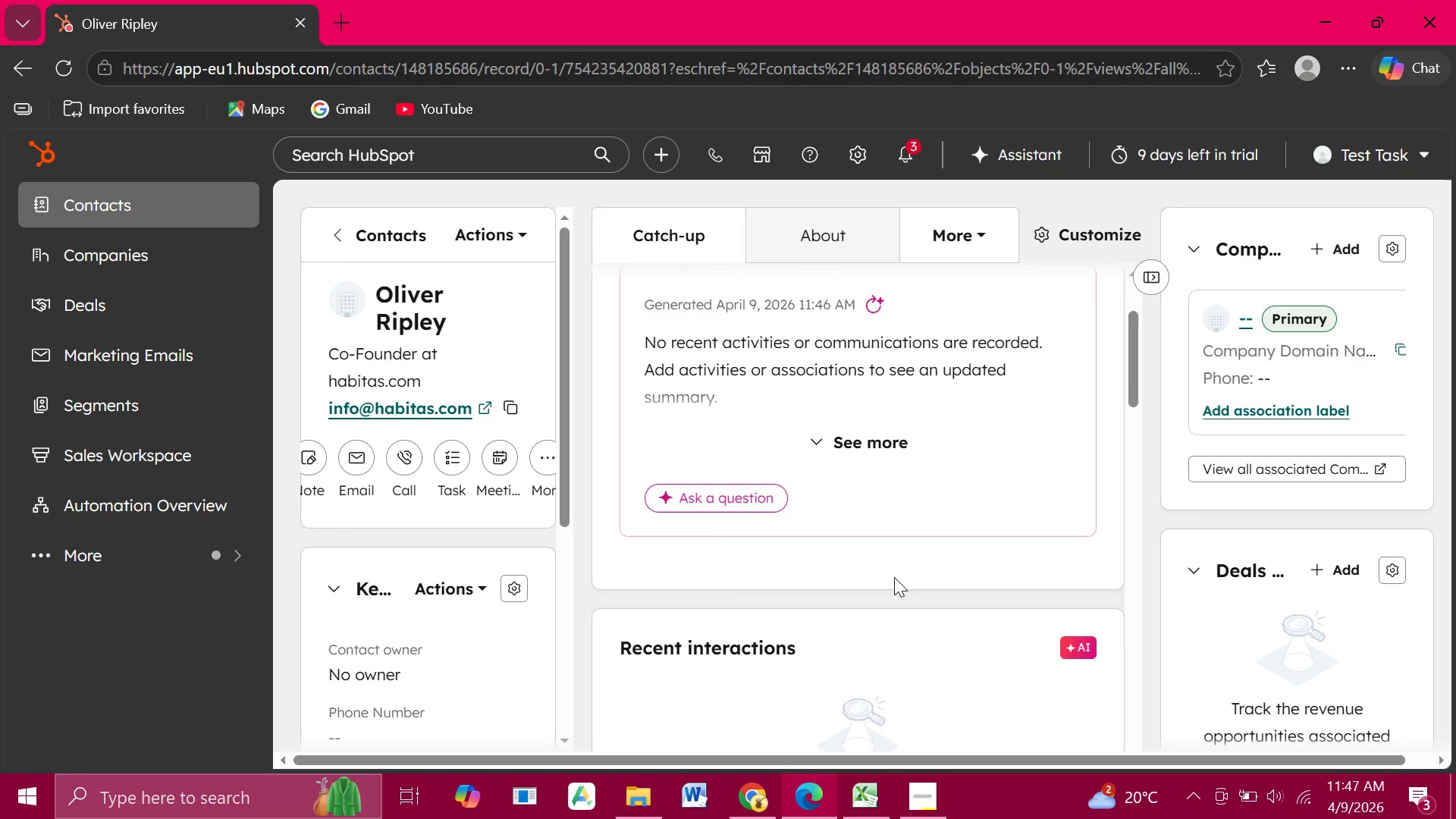 
scroll: coordinate [894, 577], scroll_direction: up, amount: 1.0
 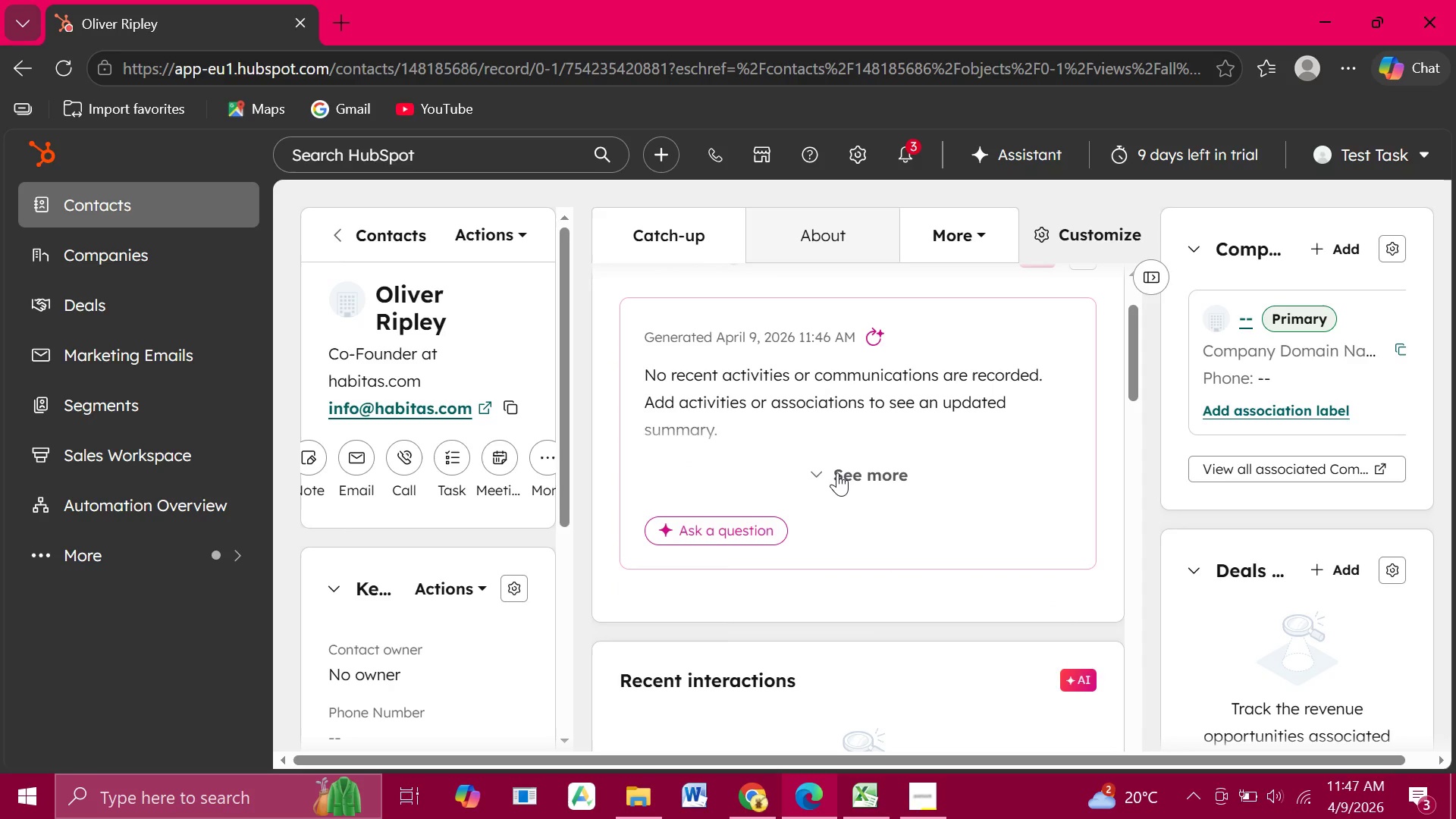 
left_click([837, 472])
 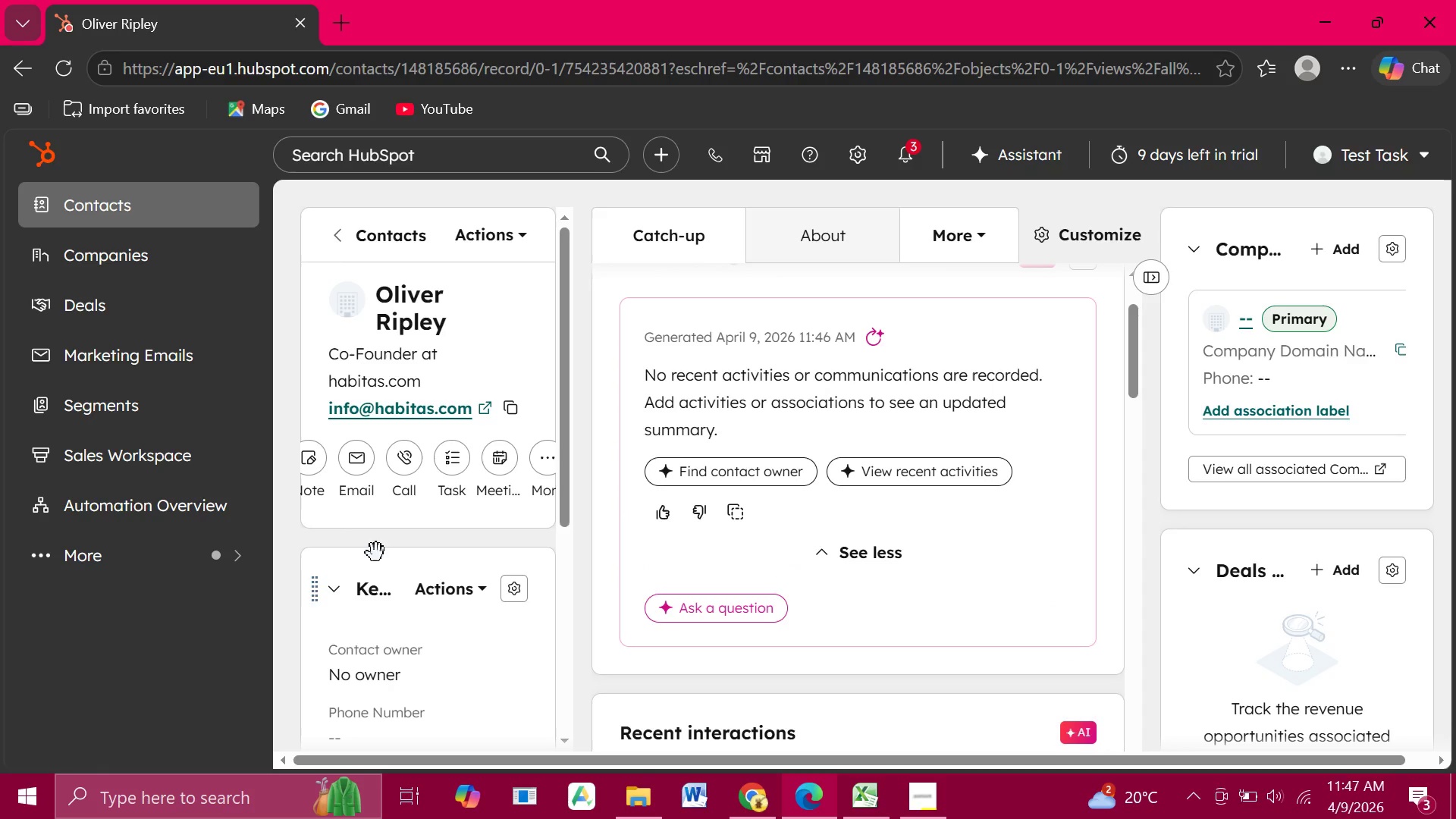 
scroll: coordinate [376, 541], scroll_direction: up, amount: 2.0
 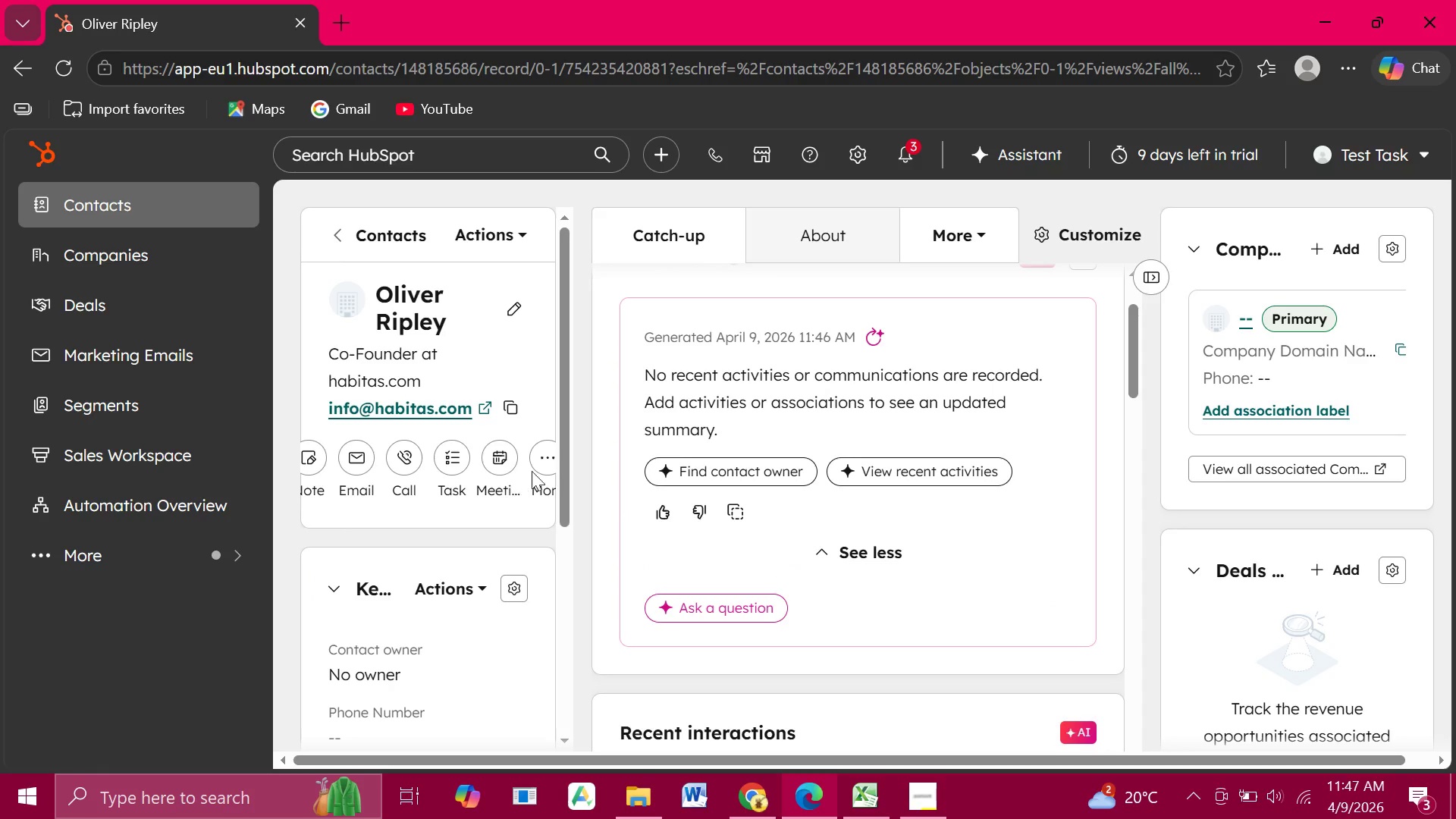 
left_click([542, 463])
 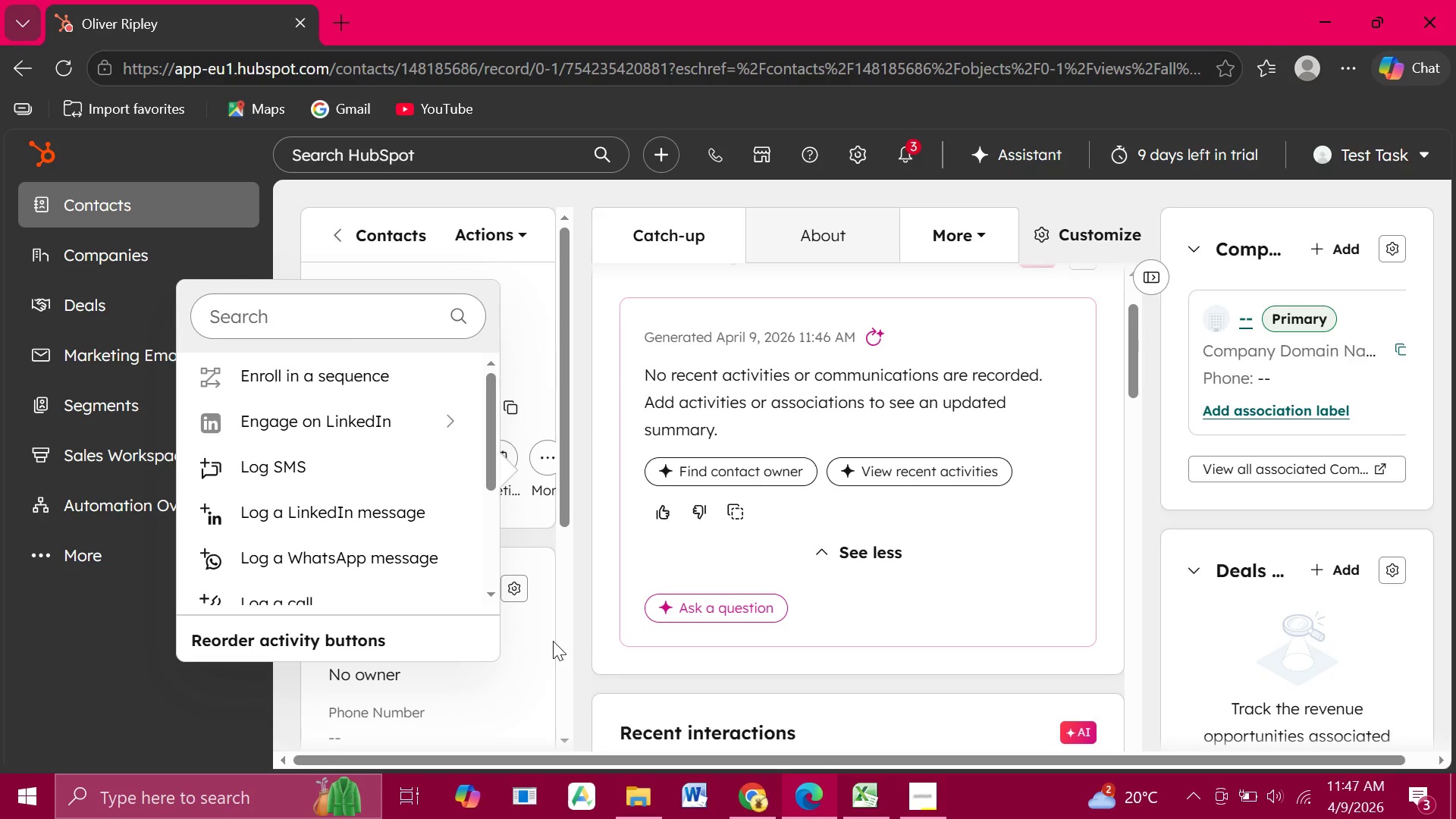 
left_click([553, 641])
 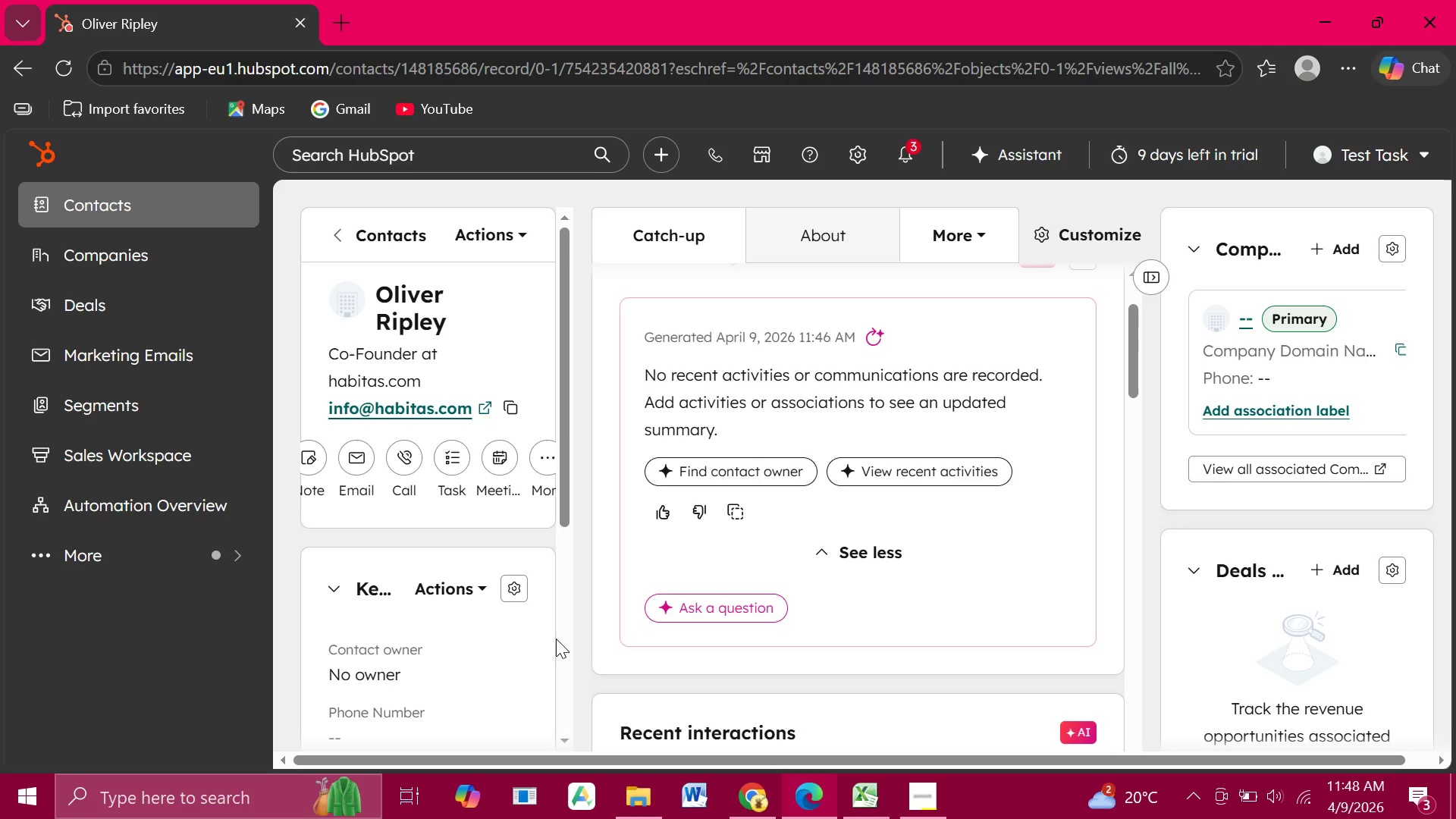 
wait(45.75)
 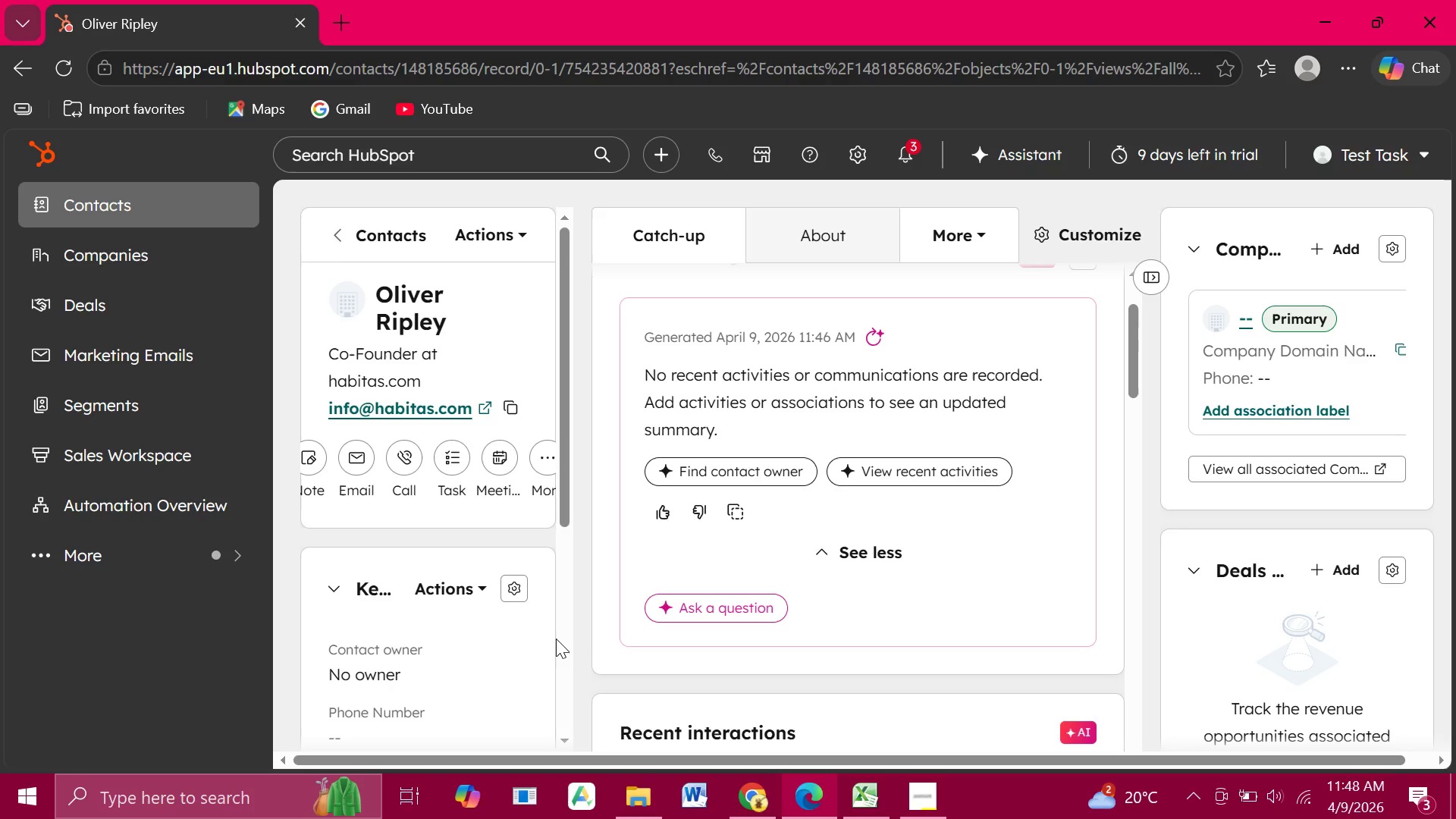 
double_click([355, 467])
 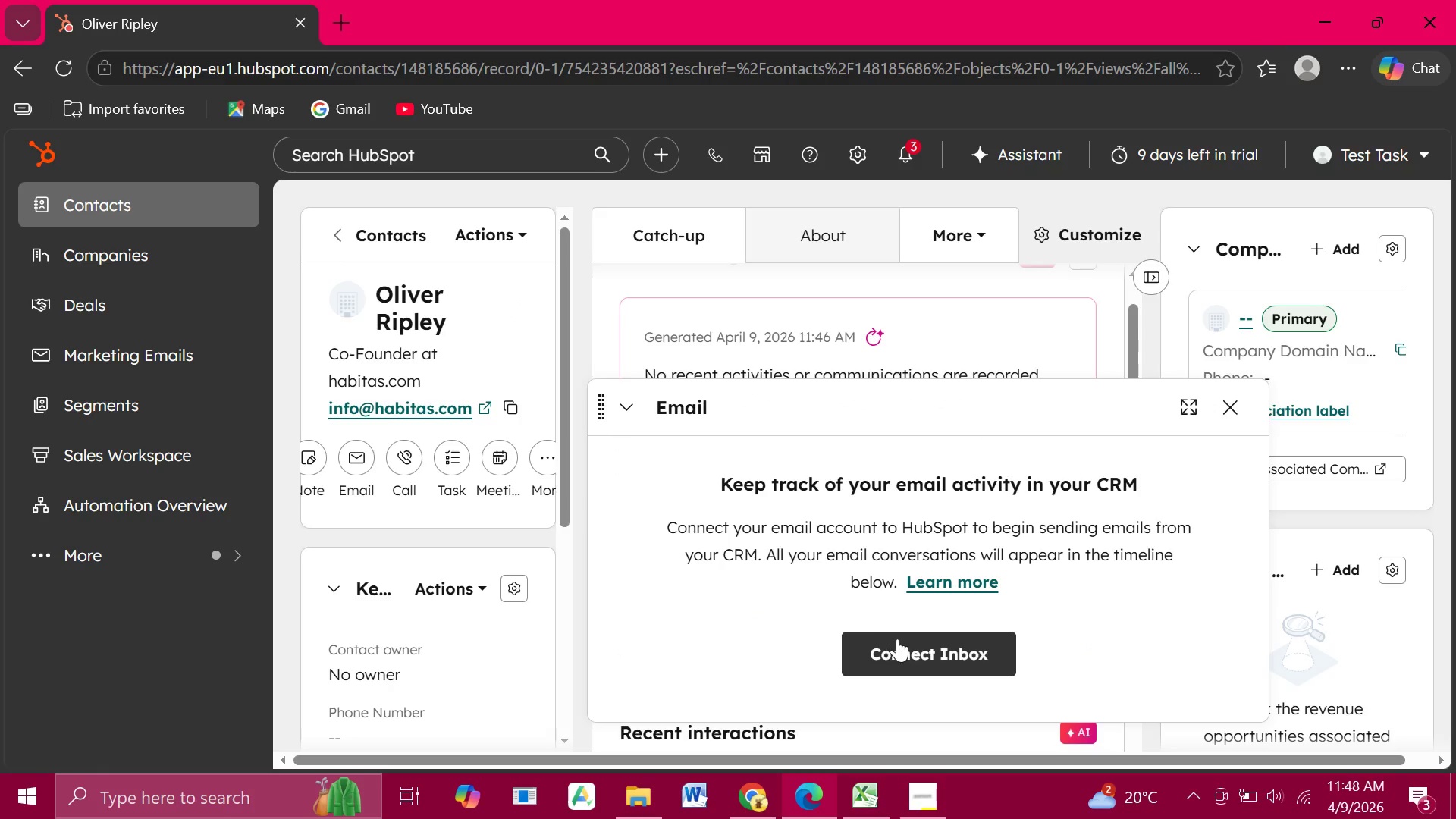 
left_click([908, 648])
 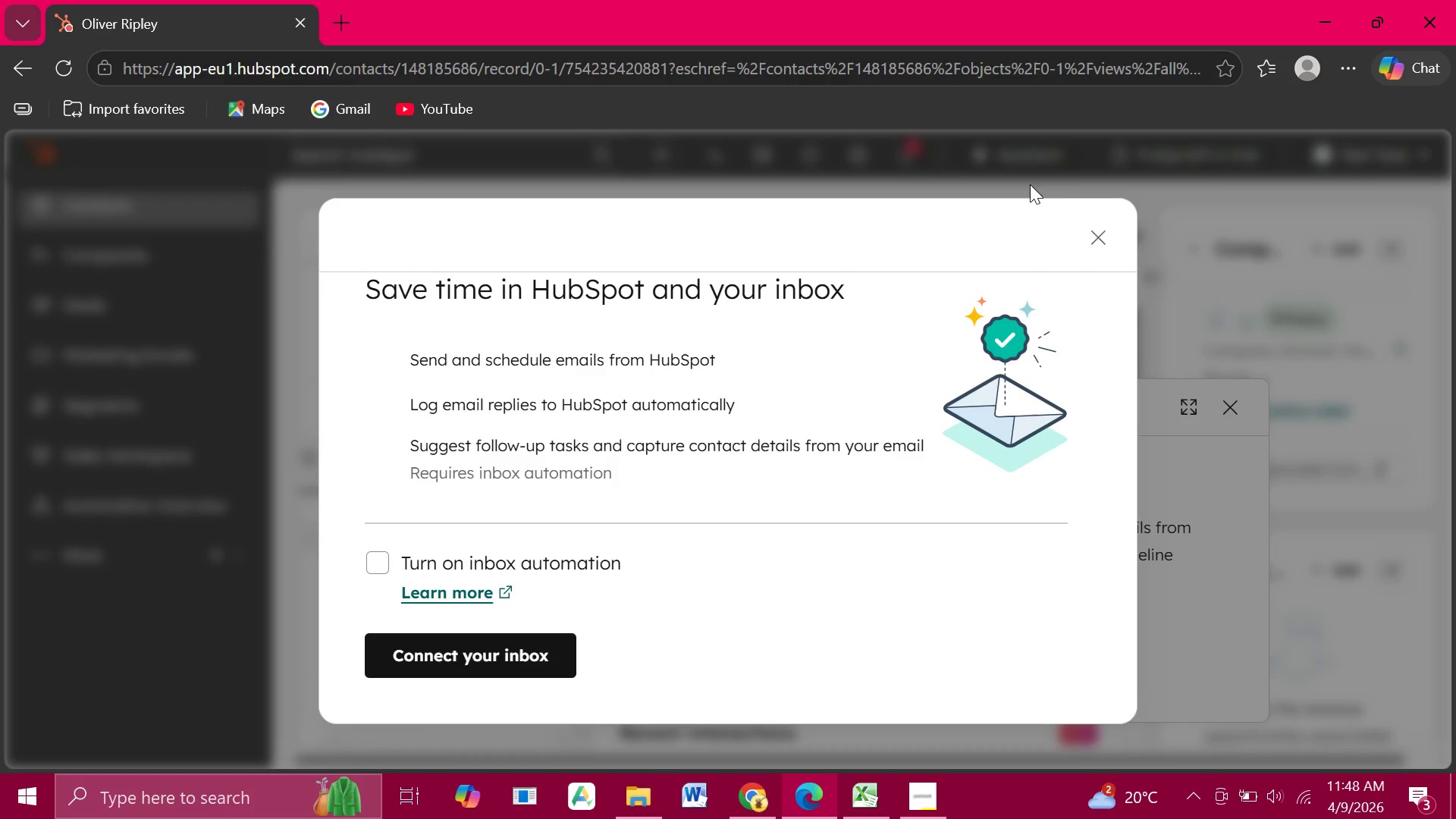 
wait(5.3)
 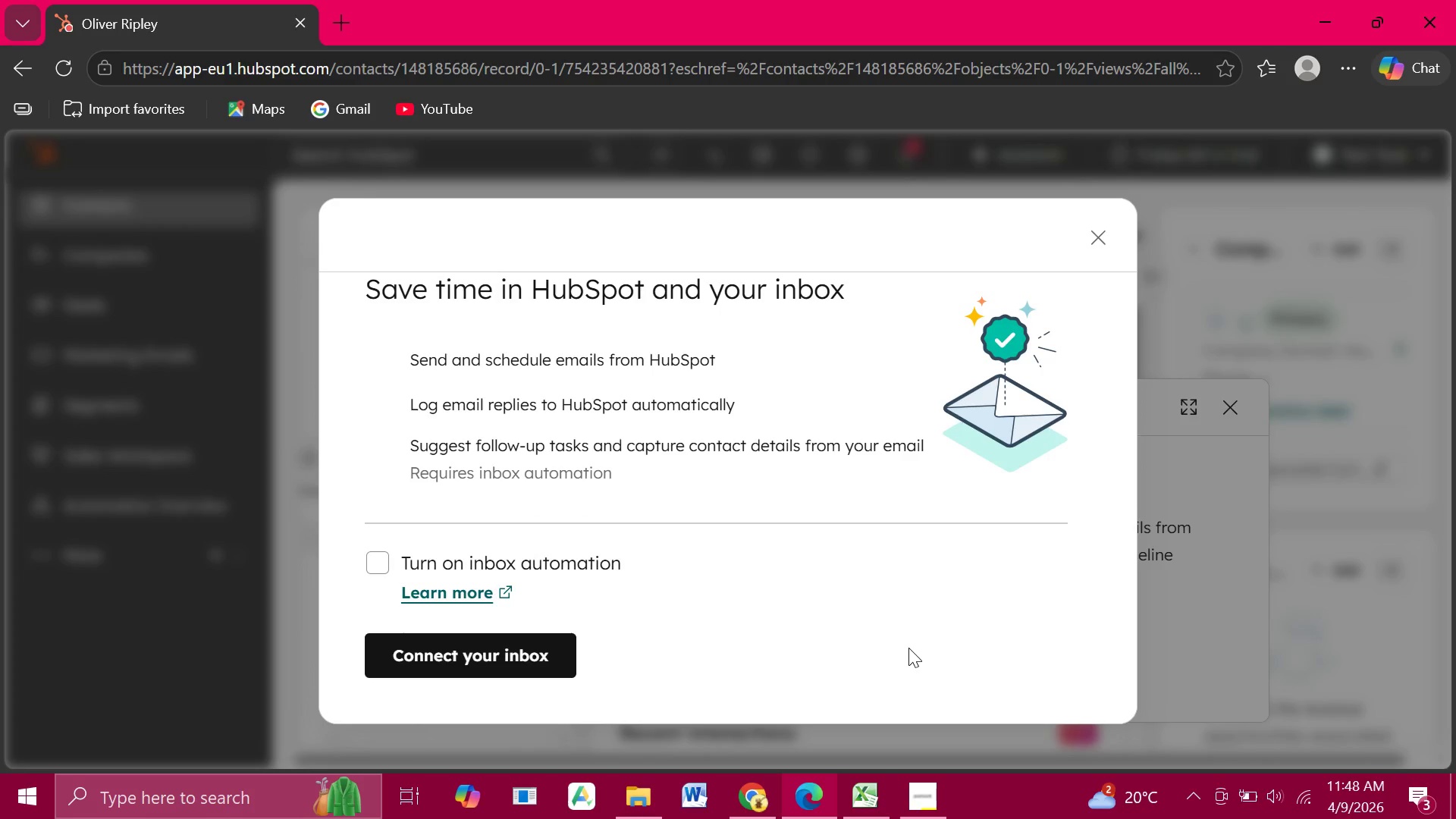 
left_click([1097, 246])
 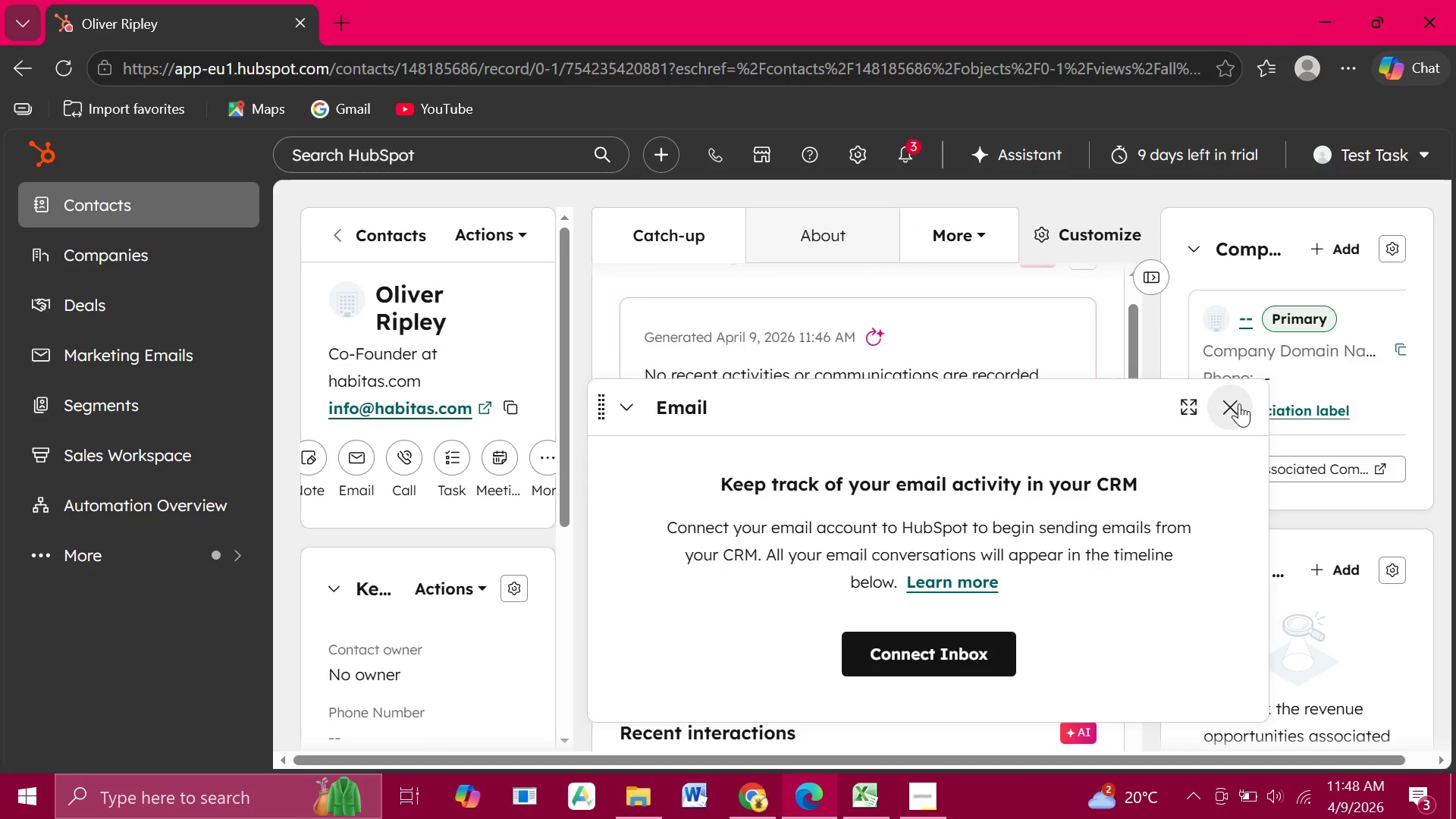 
left_click([1239, 403])
 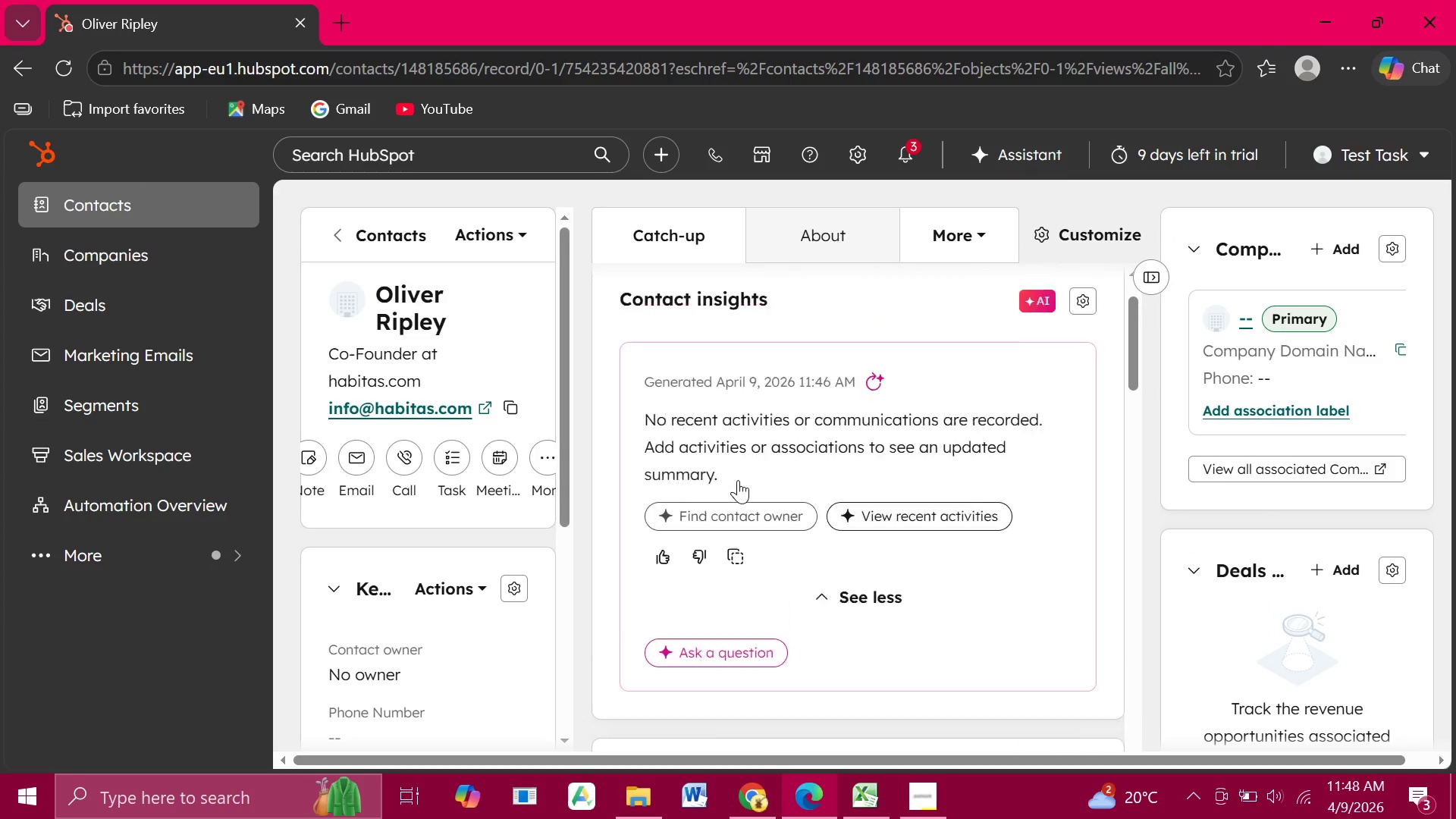 
scroll: coordinate [738, 480], scroll_direction: up, amount: 4.0
 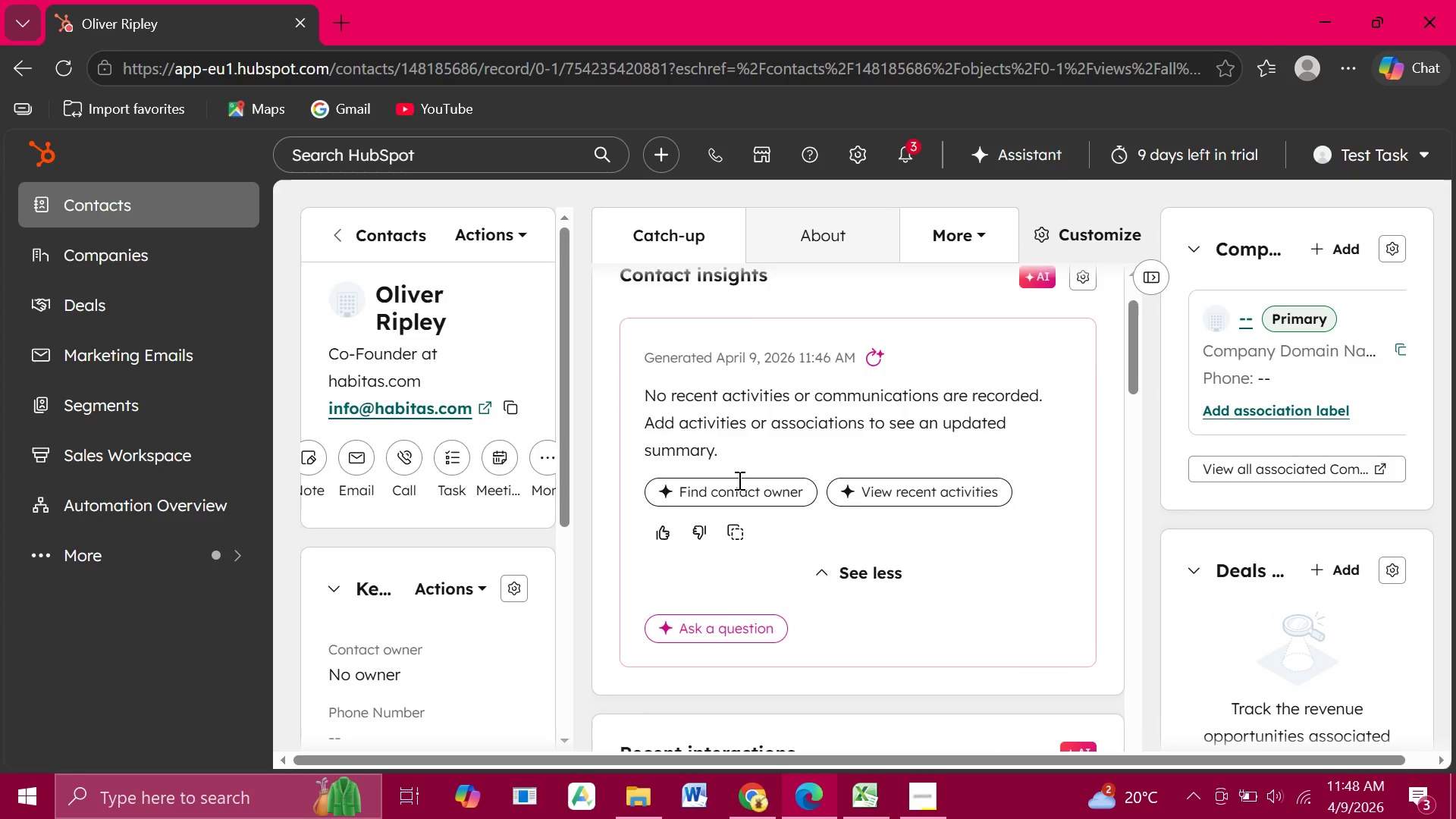 
scroll: coordinate [662, 472], scroll_direction: down, amount: 3.0
 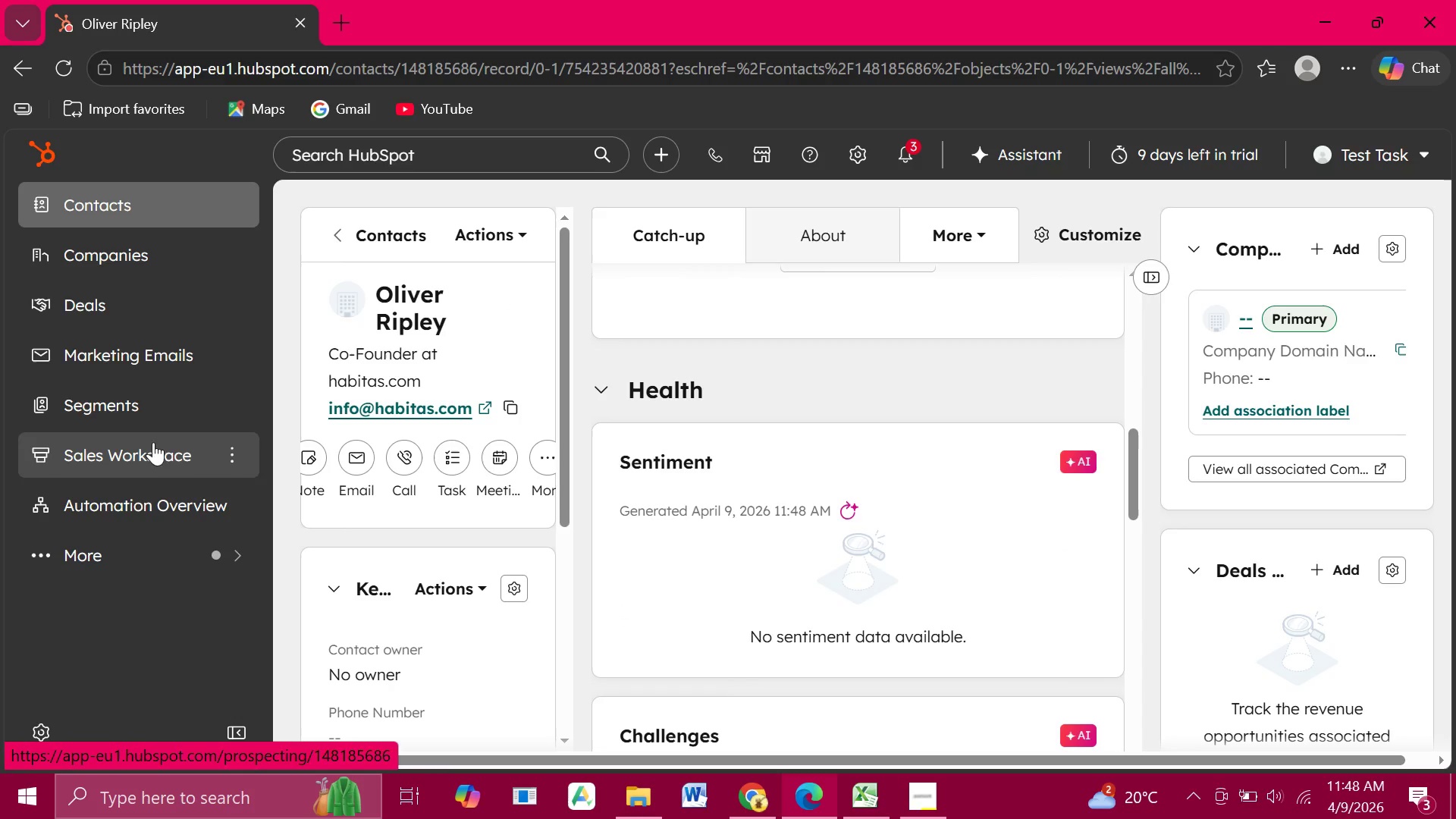 
wait(6.47)
 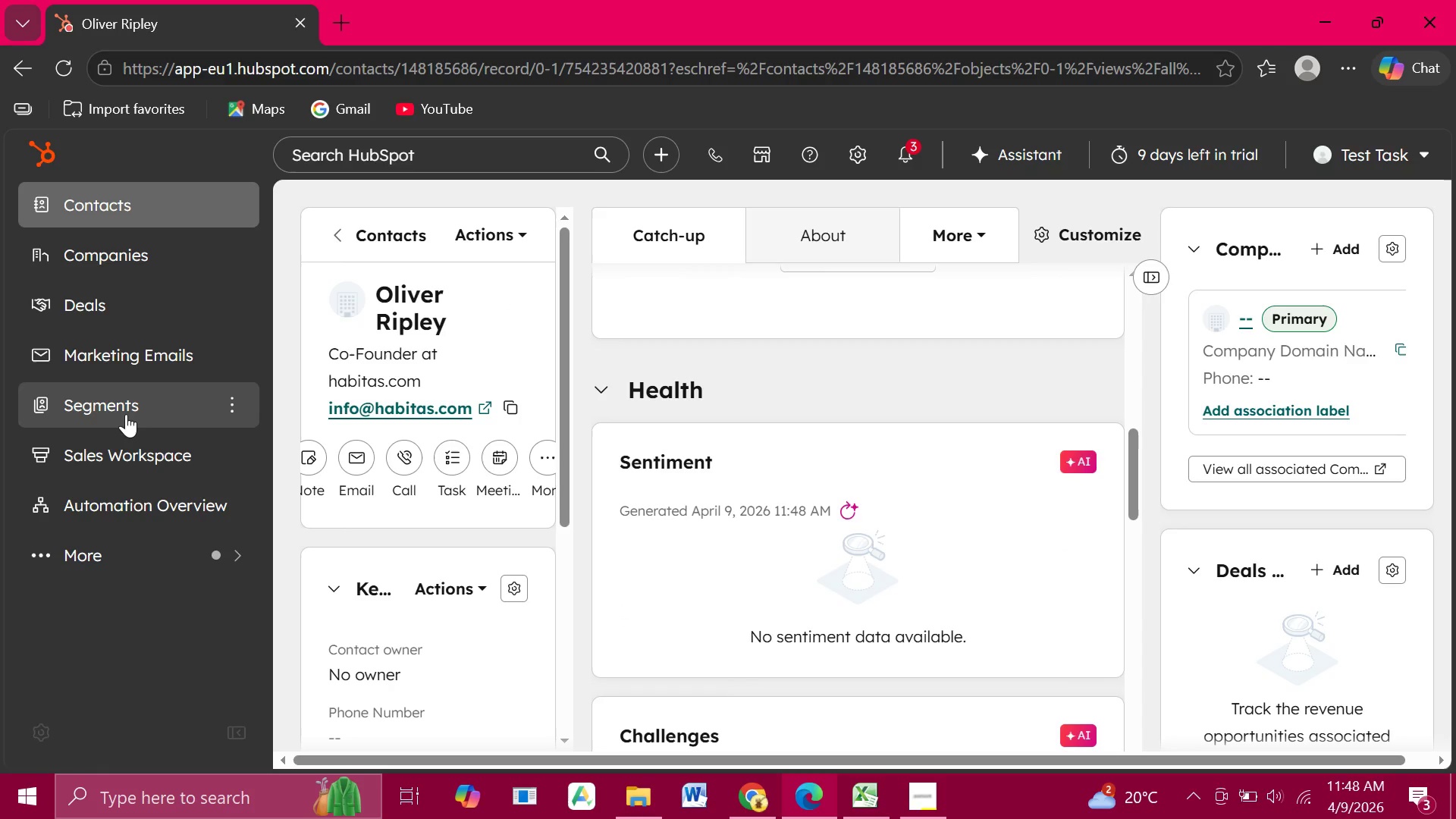 
left_click([386, 306])
 